 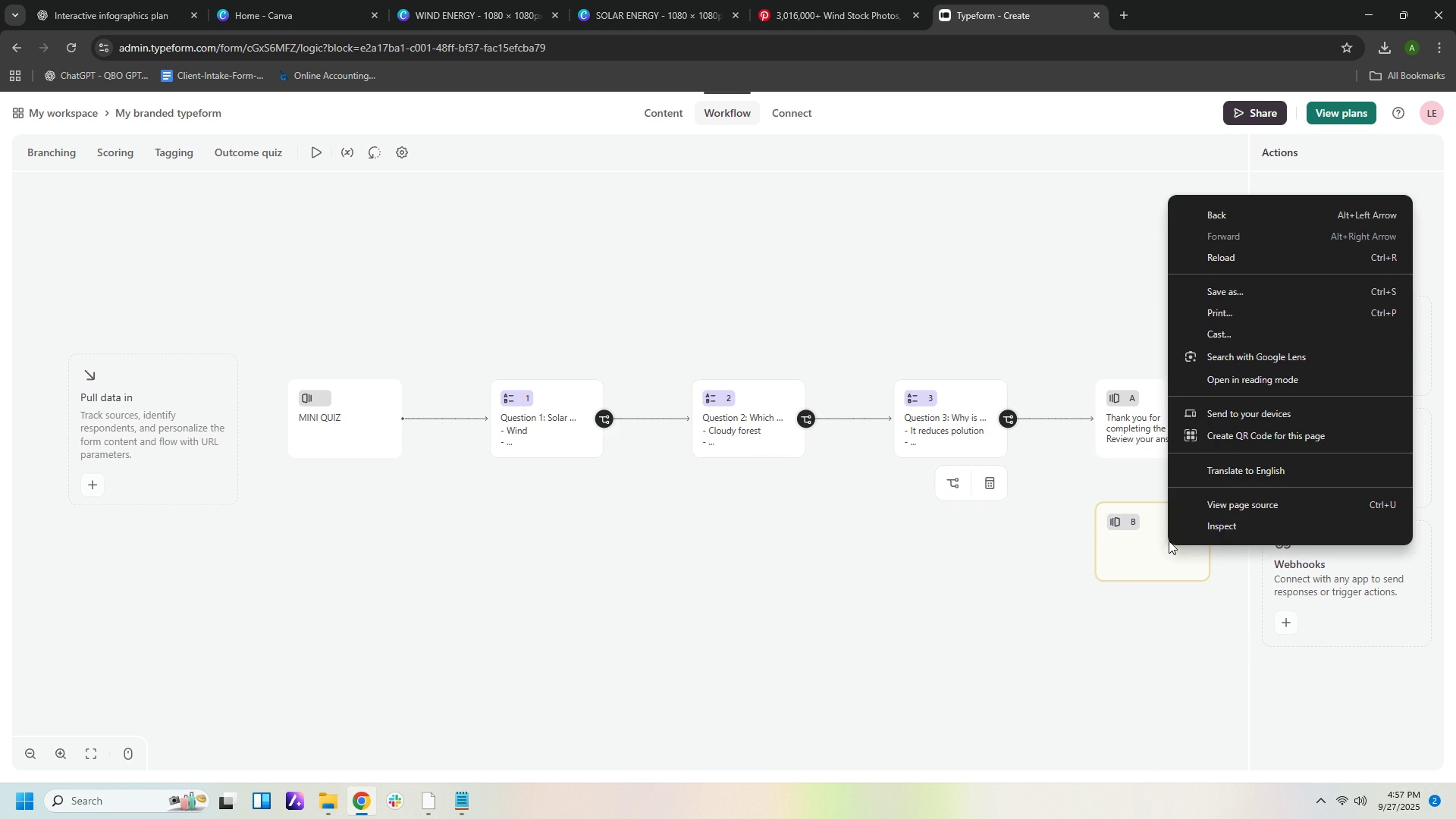 
mouse_move([574, 486])
 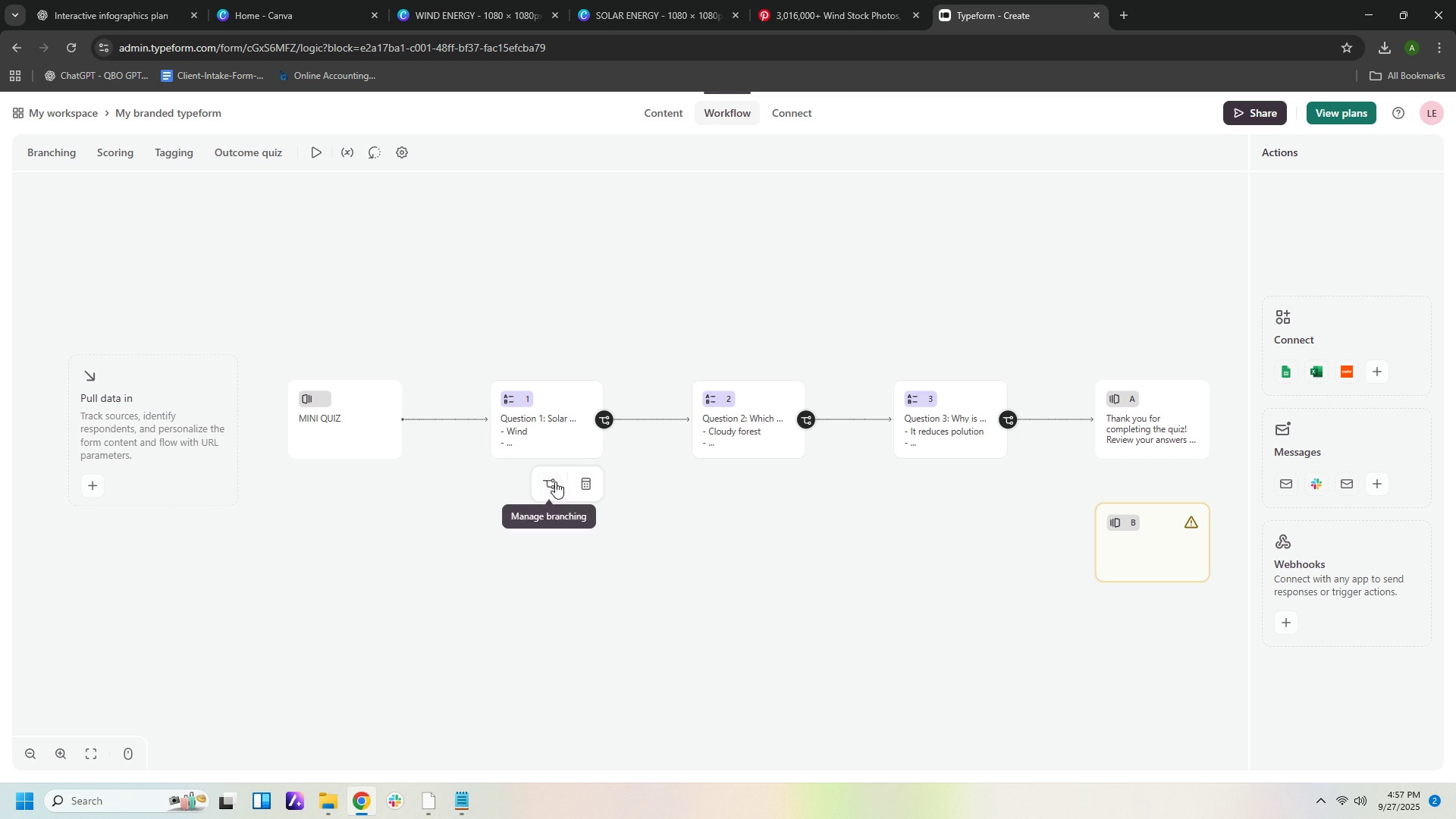 
left_click([555, 482])
 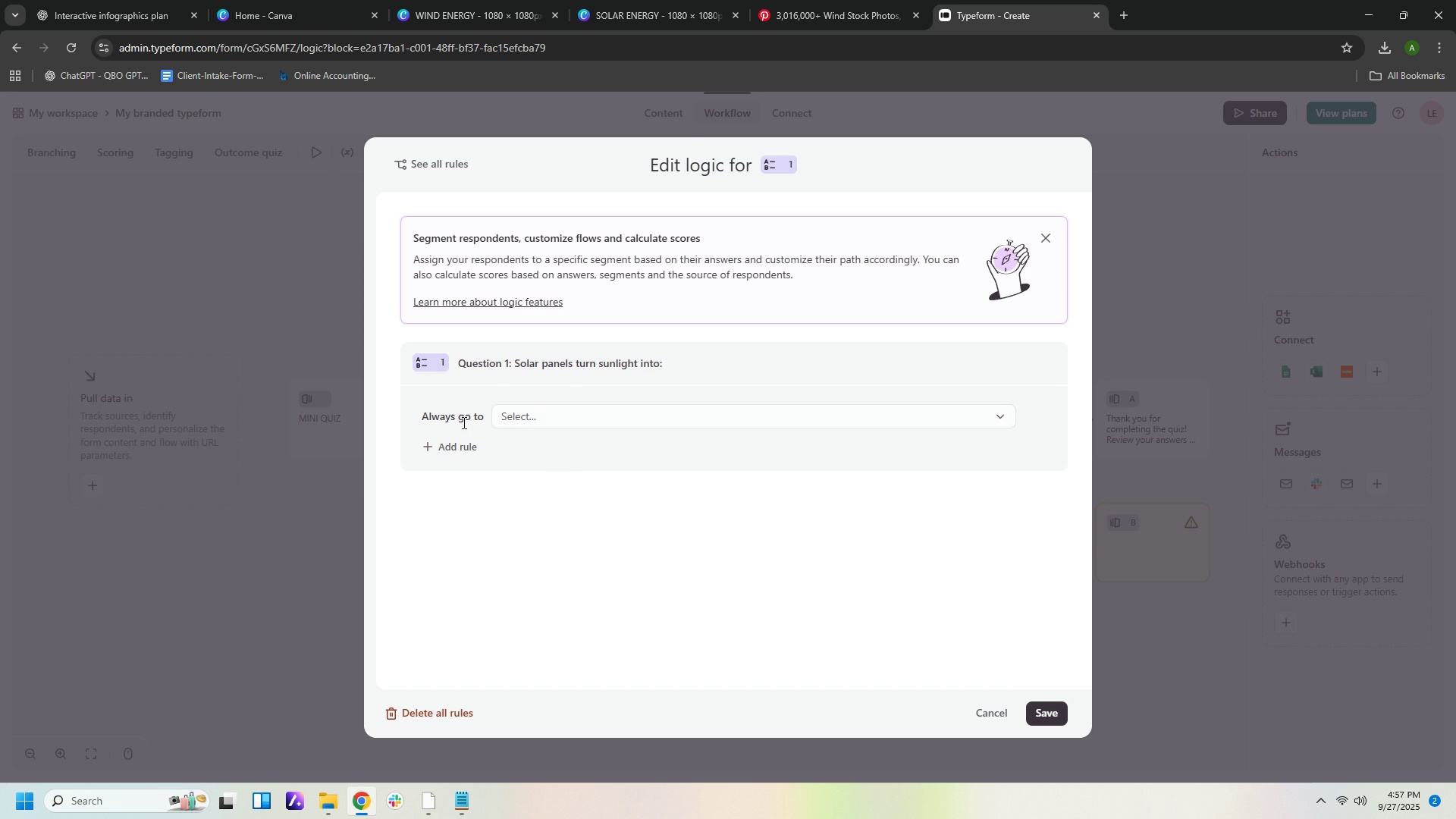 
left_click([996, 418])
 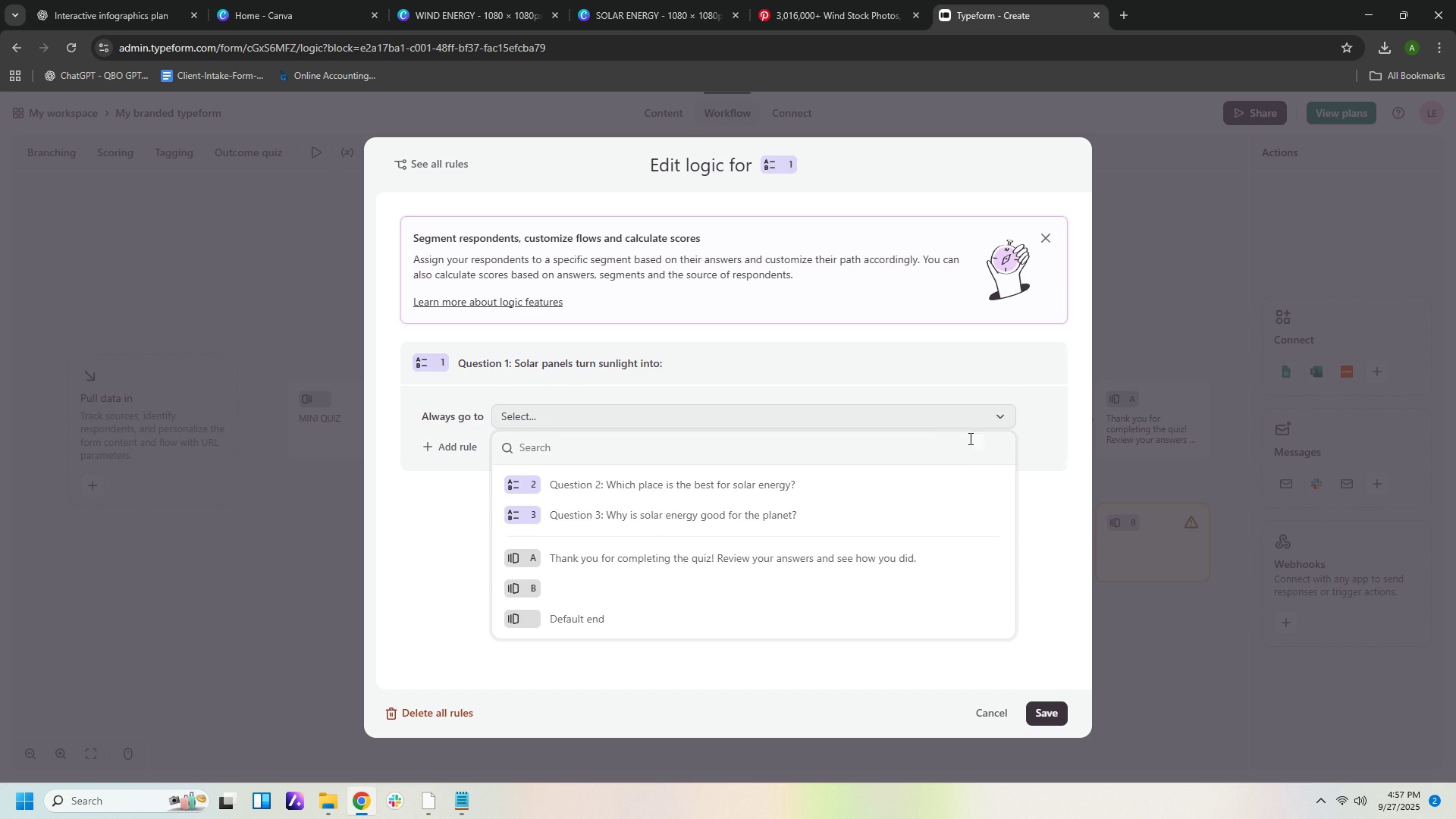 
left_click([1037, 375])
 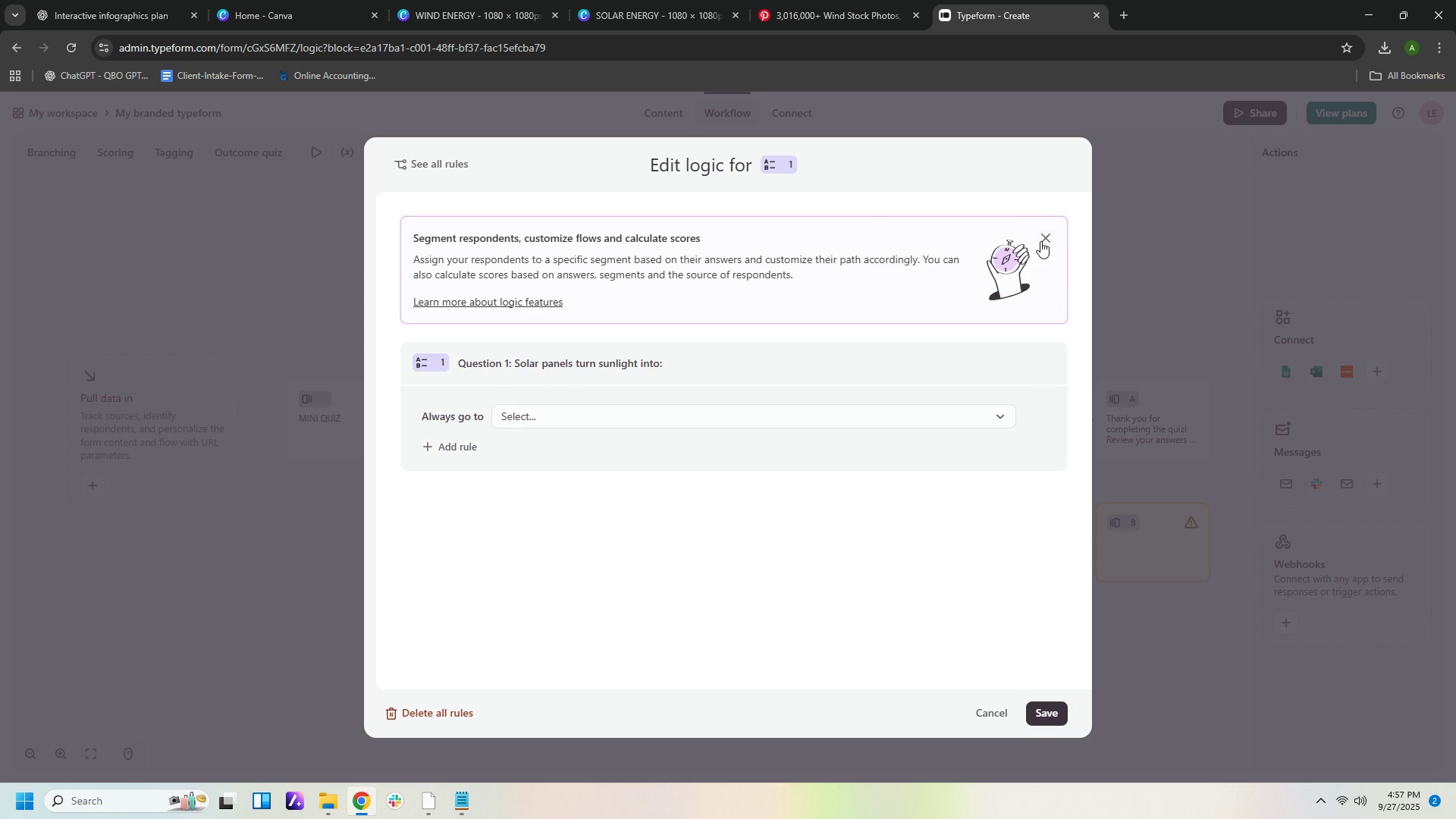 
left_click([1041, 241])
 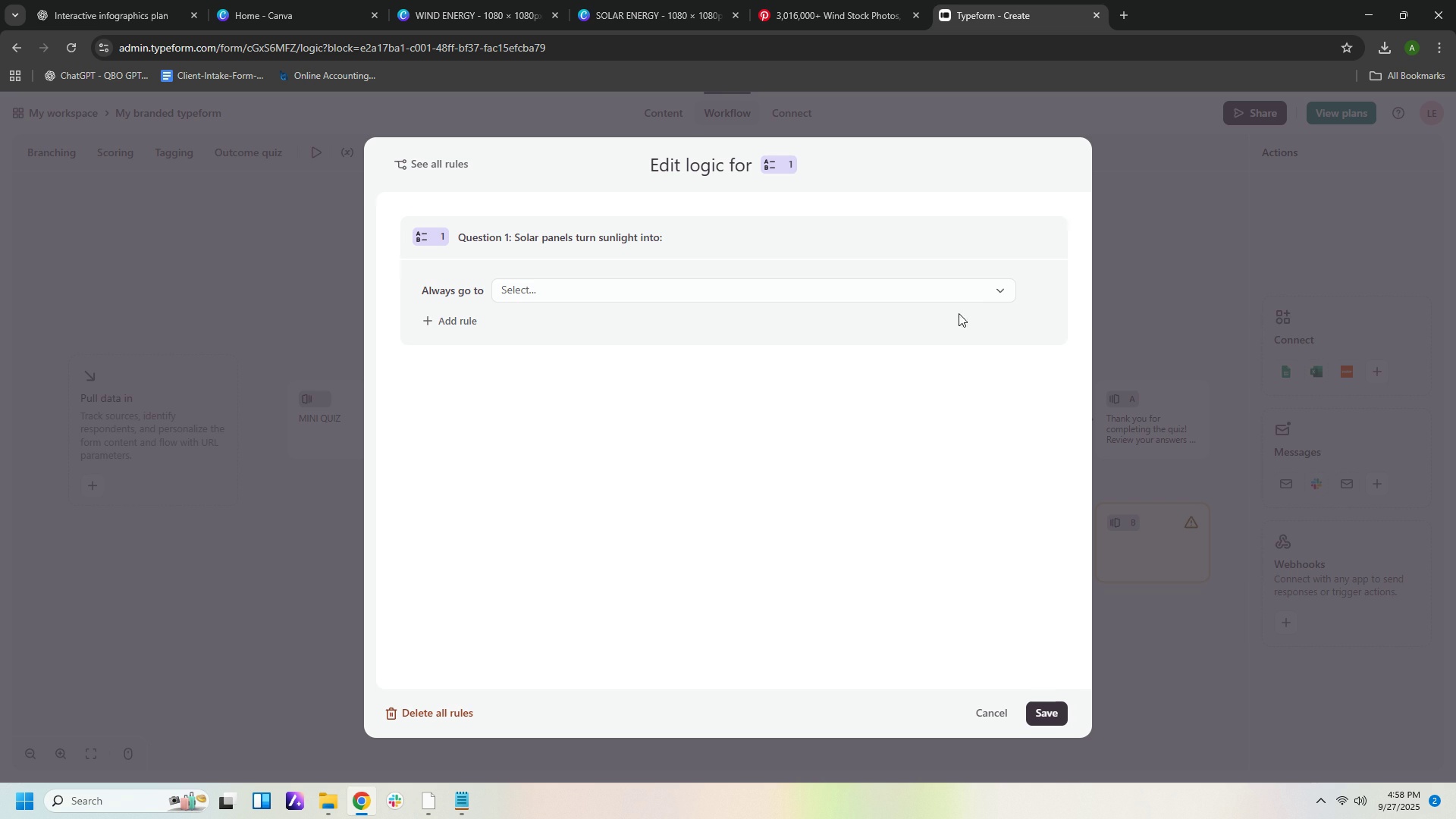 
double_click([997, 291])
 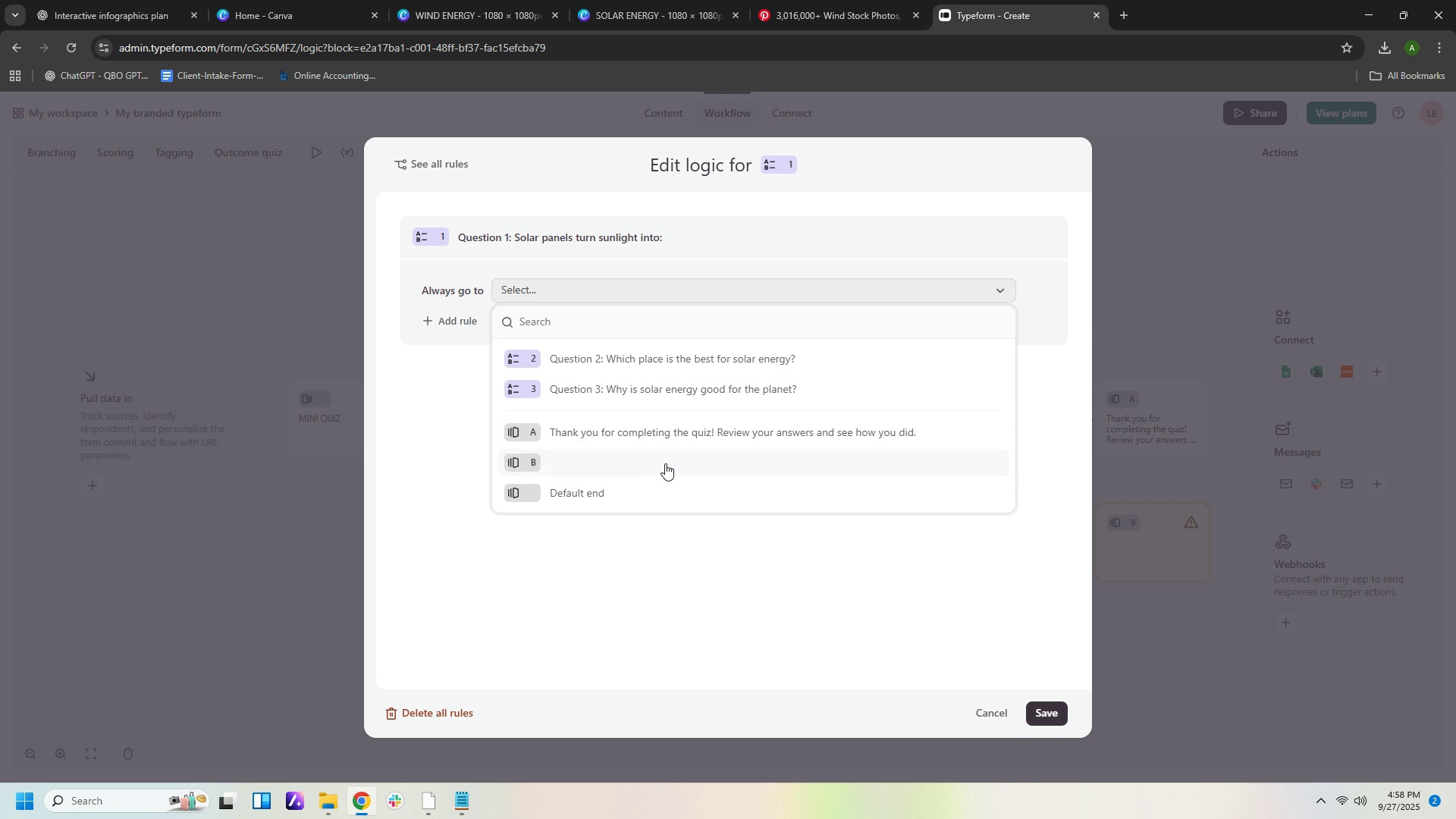 
left_click([665, 463])
 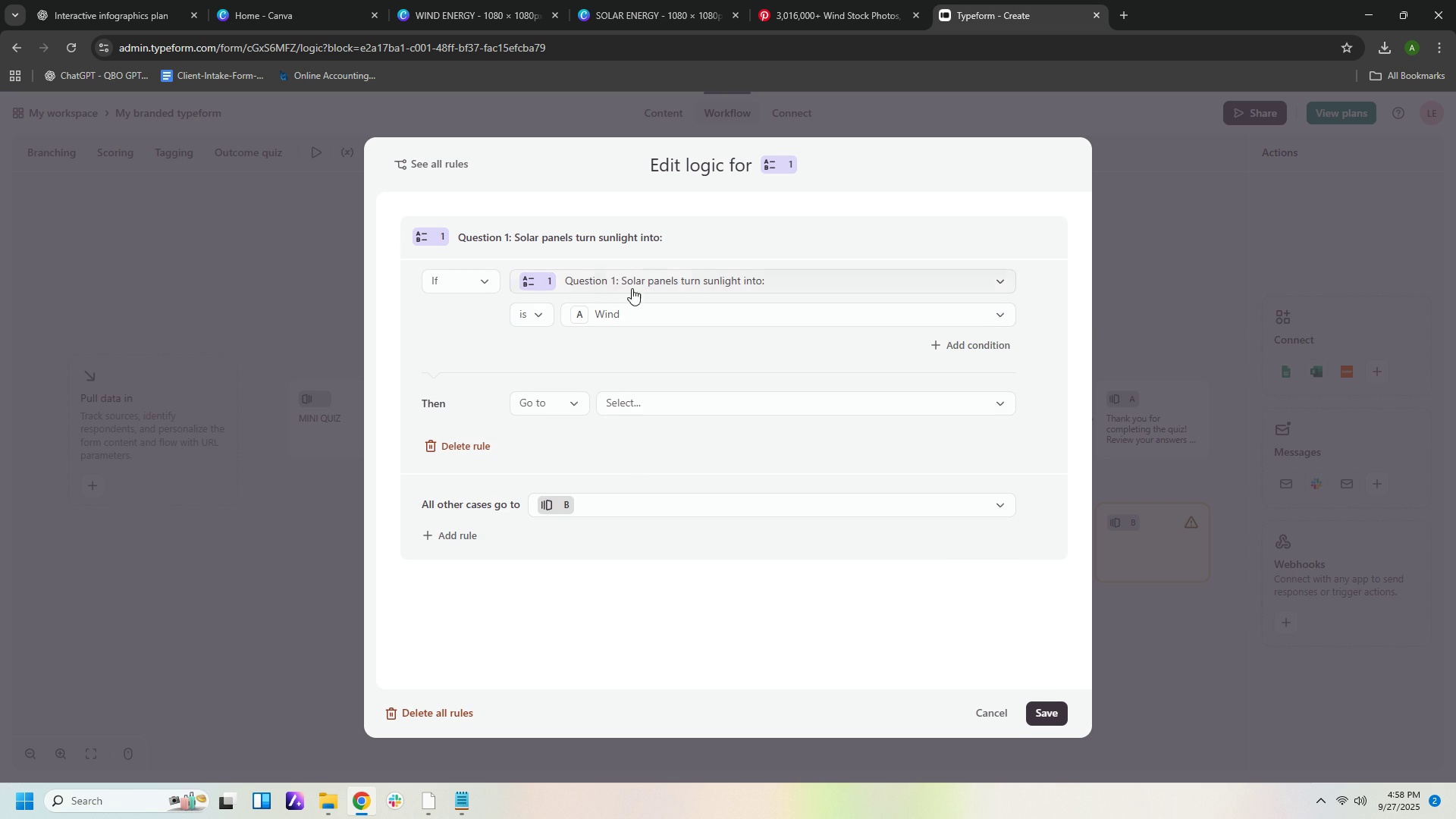 
wait(5.63)
 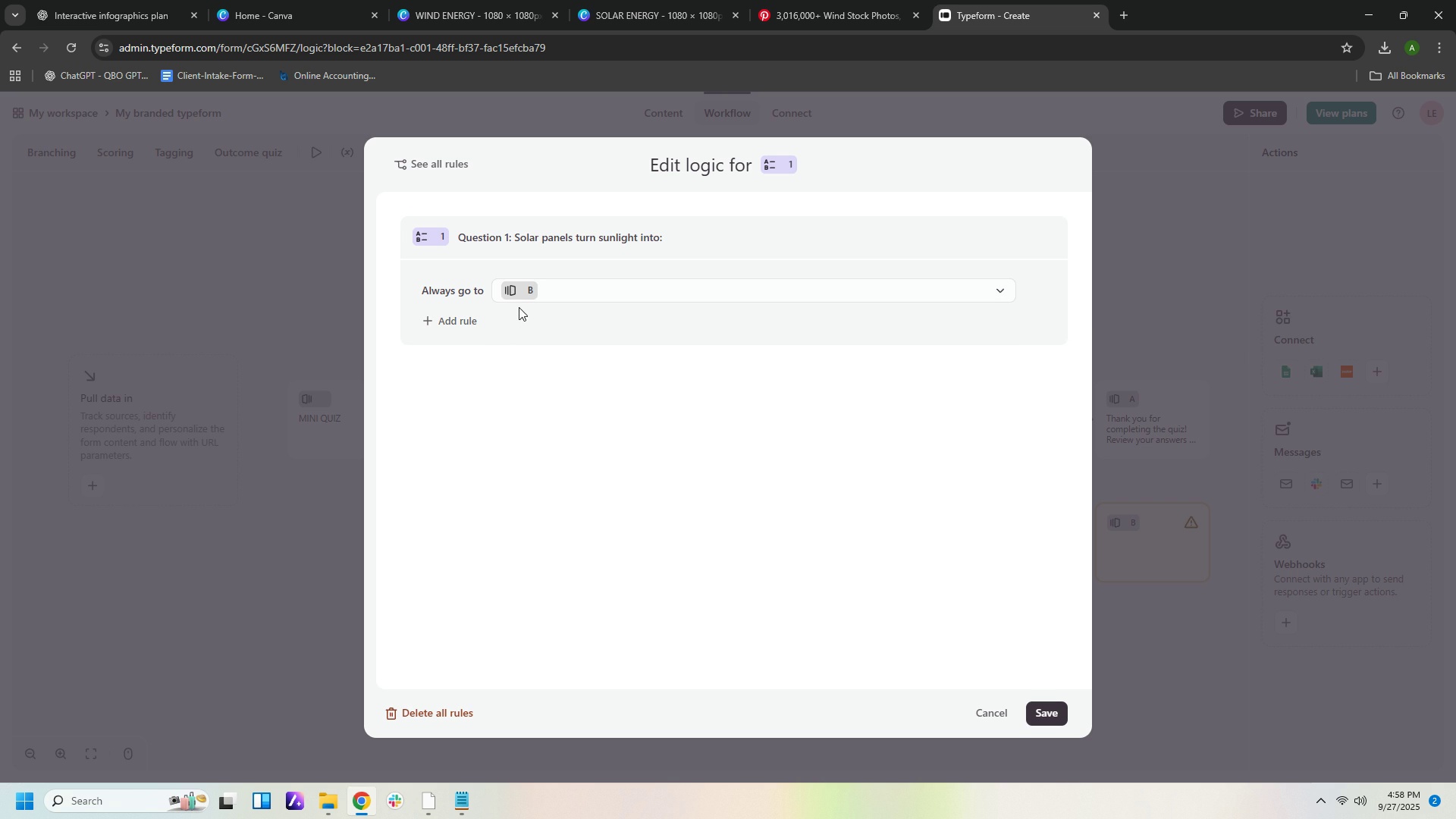 
left_click([560, 406])
 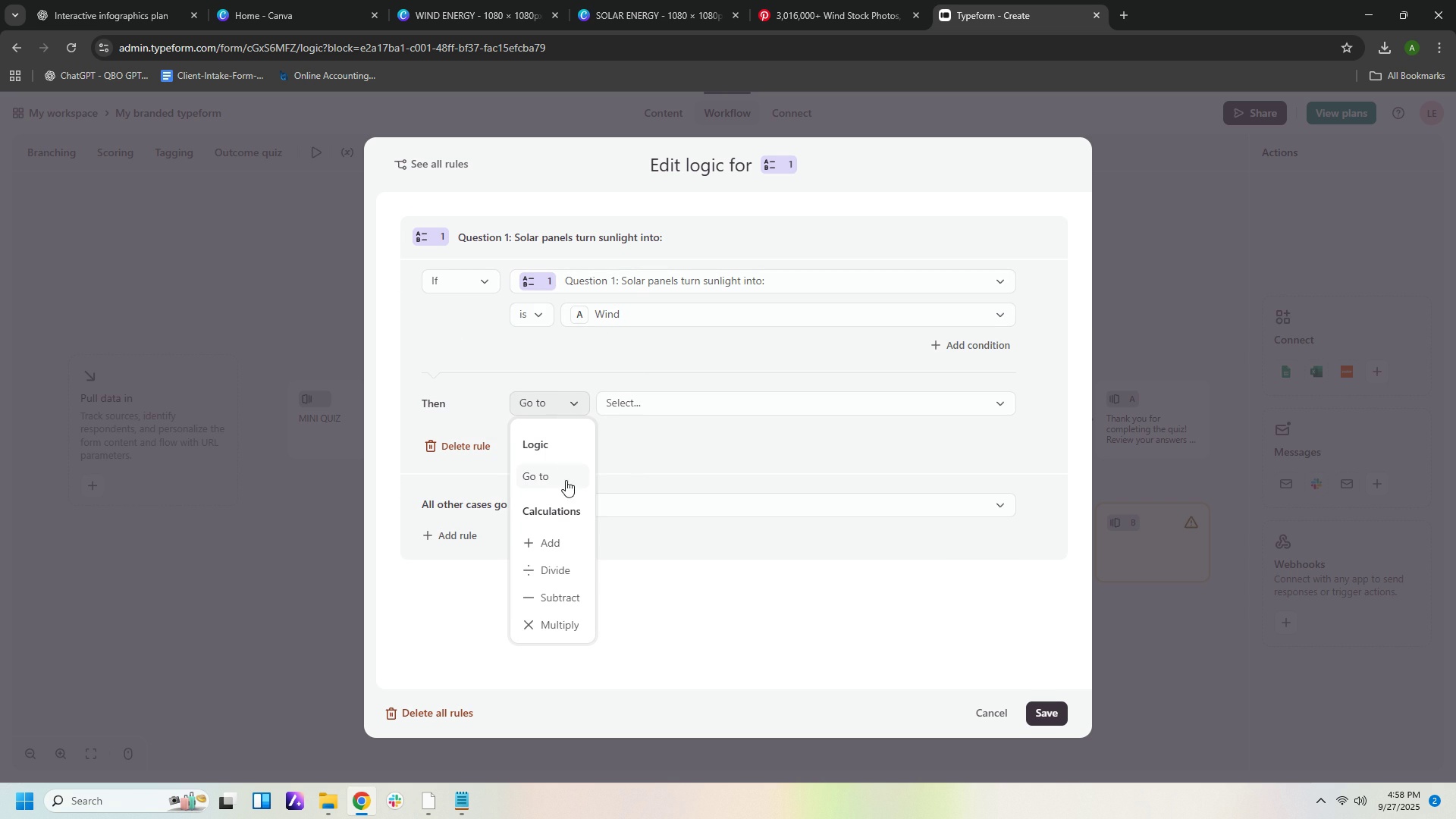 
left_click([566, 480])
 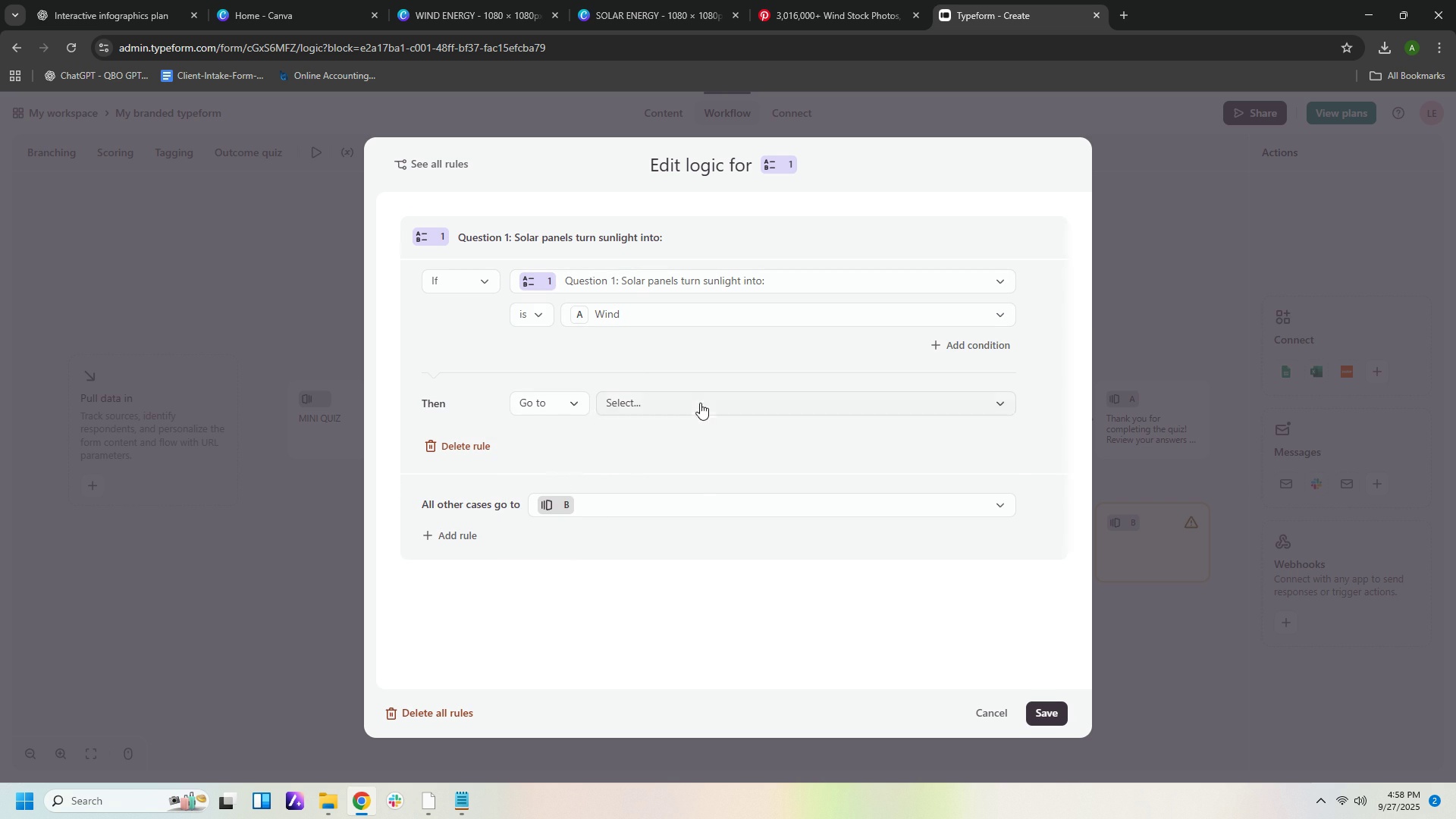 
left_click([700, 403])
 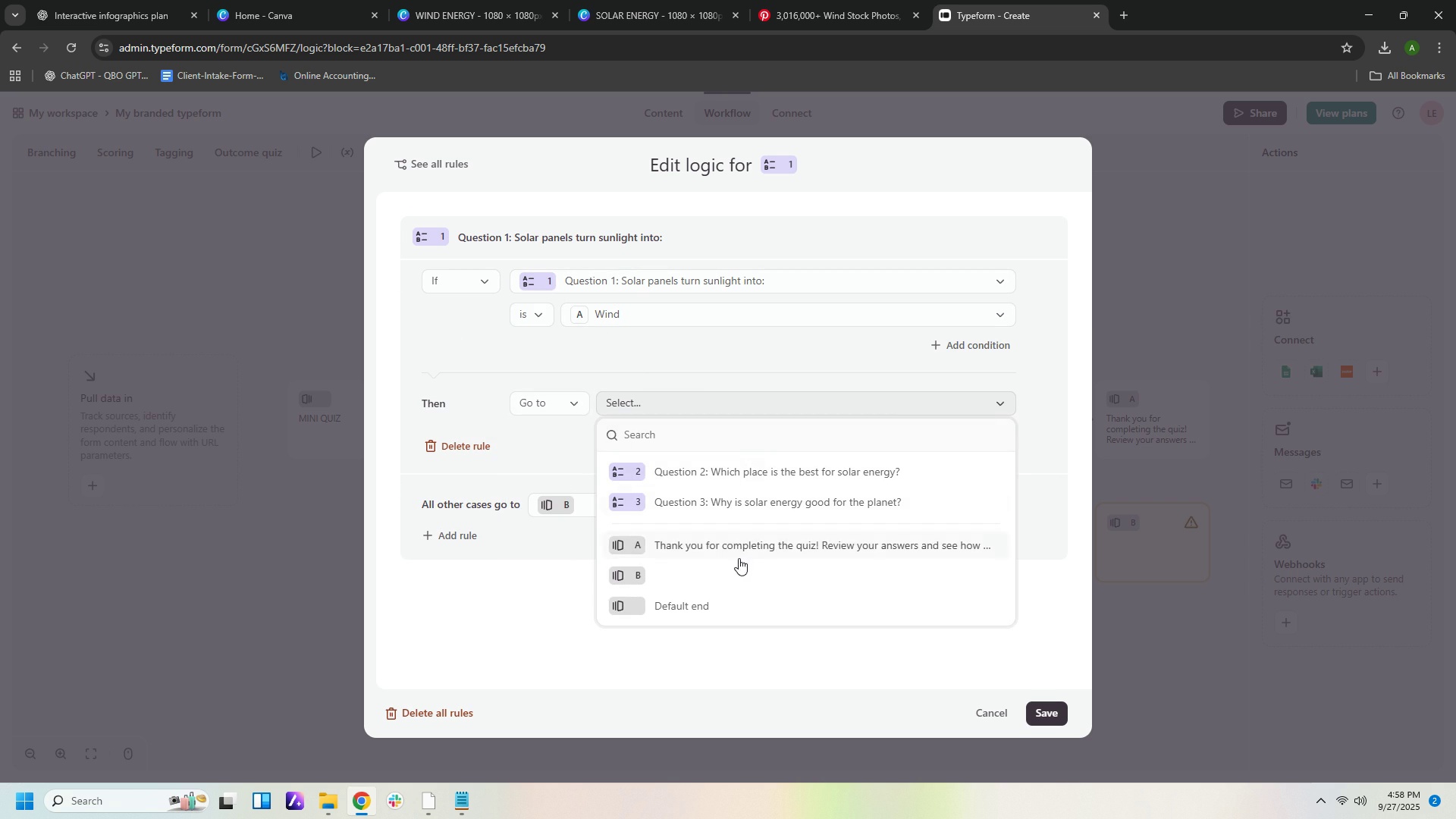 
left_click([730, 570])
 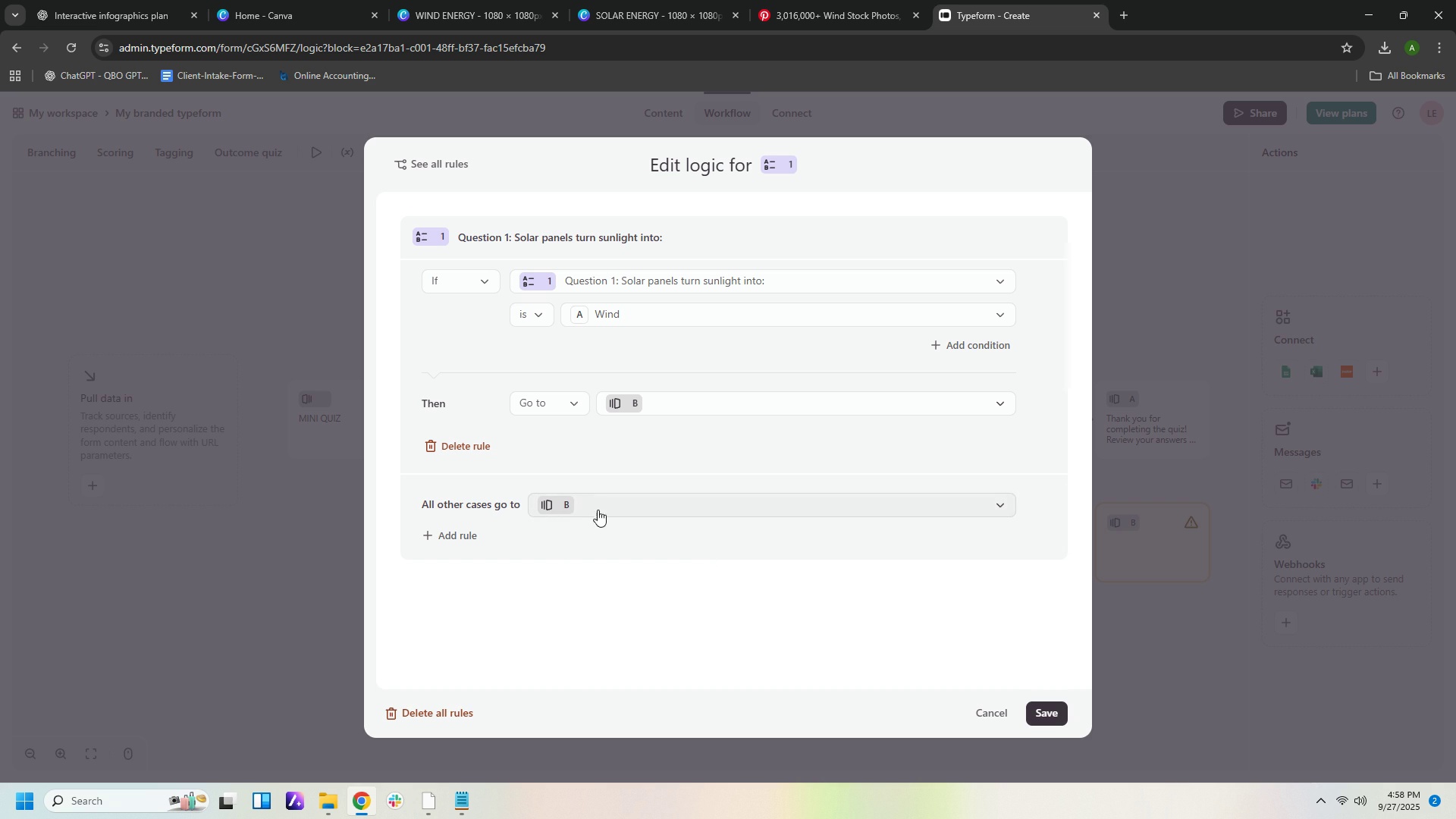 
left_click([606, 510])
 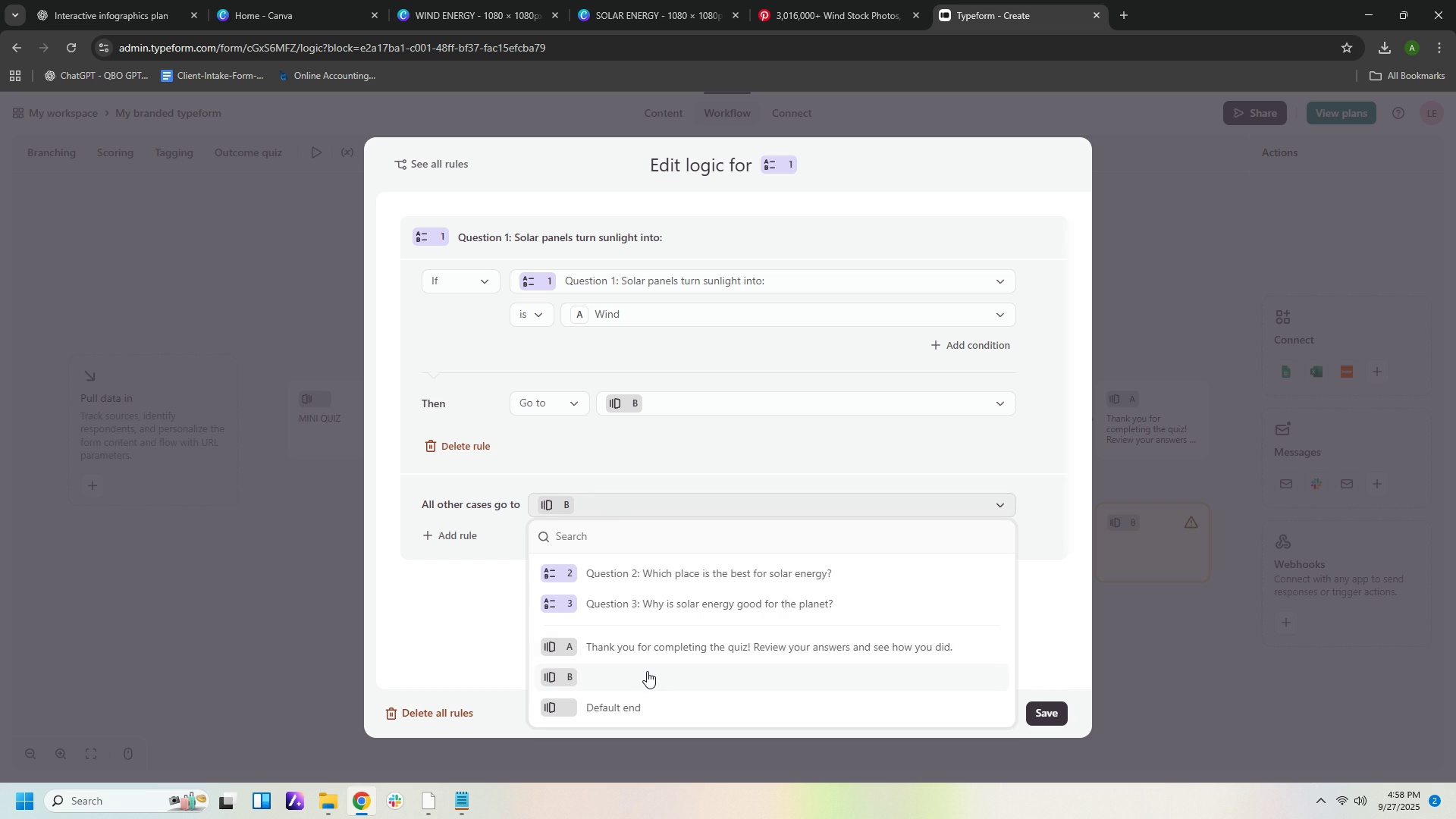 
left_click([647, 671])
 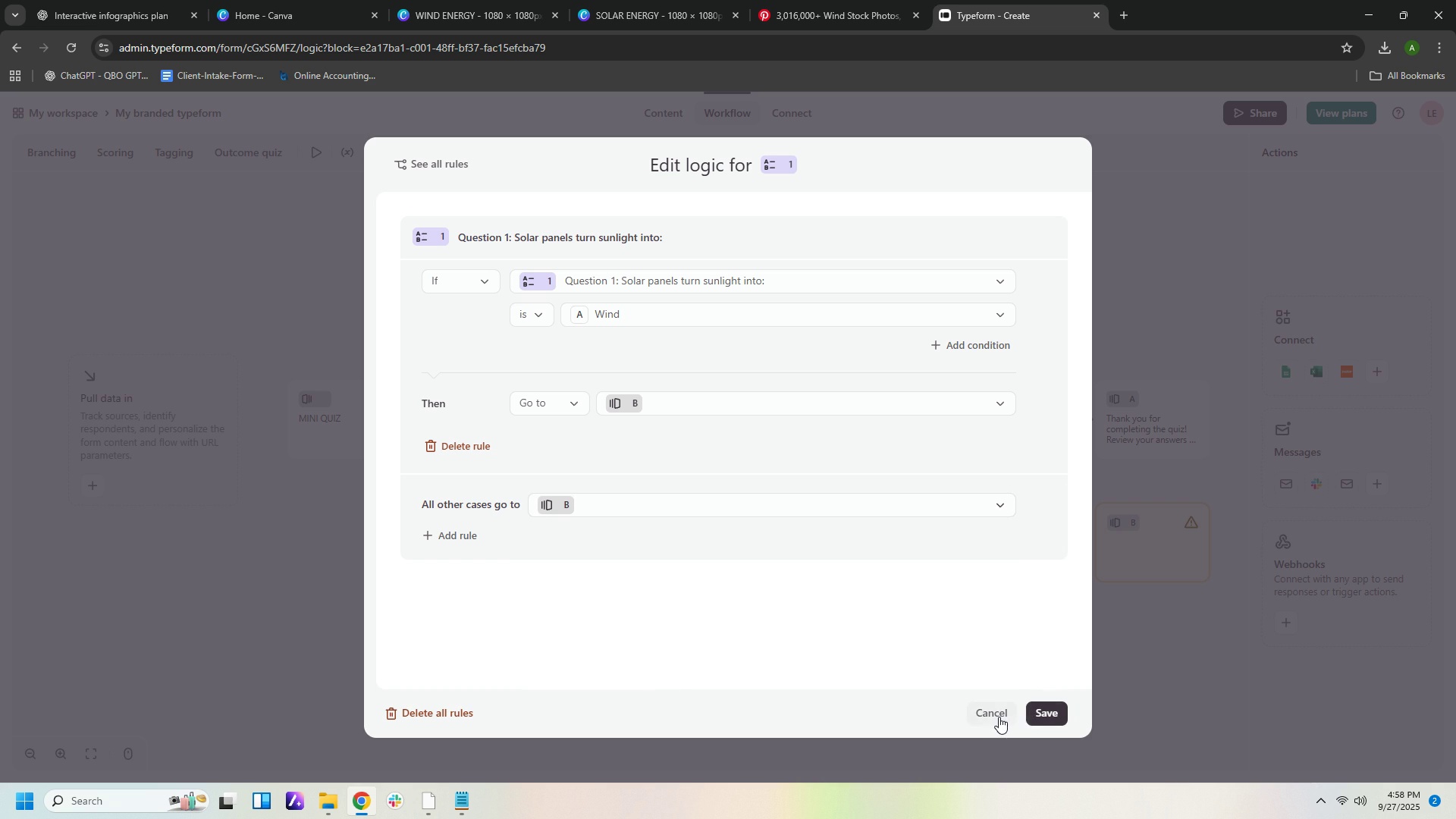 
left_click([998, 717])
 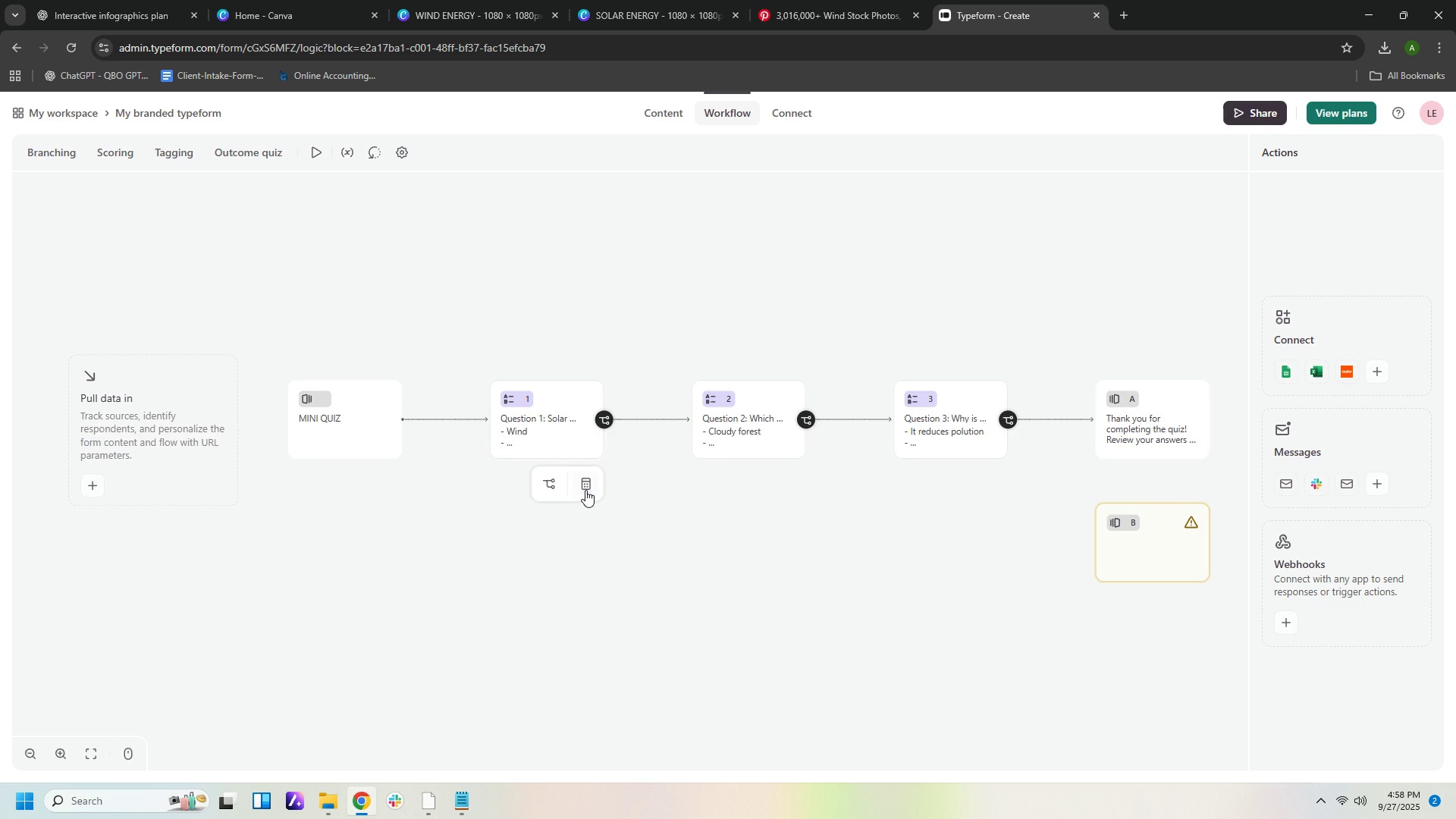 
left_click([582, 487])
 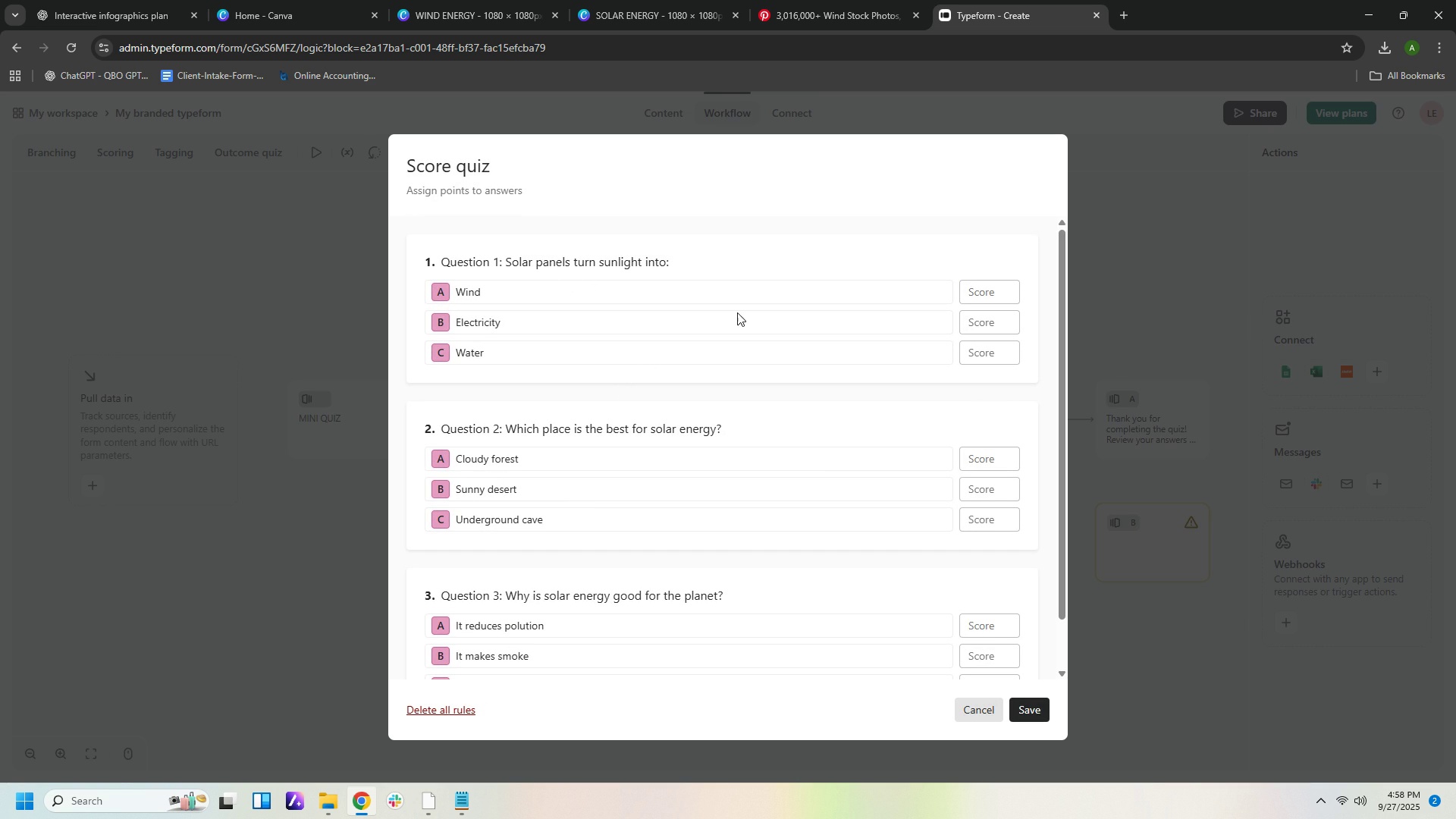 
left_click([978, 322])
 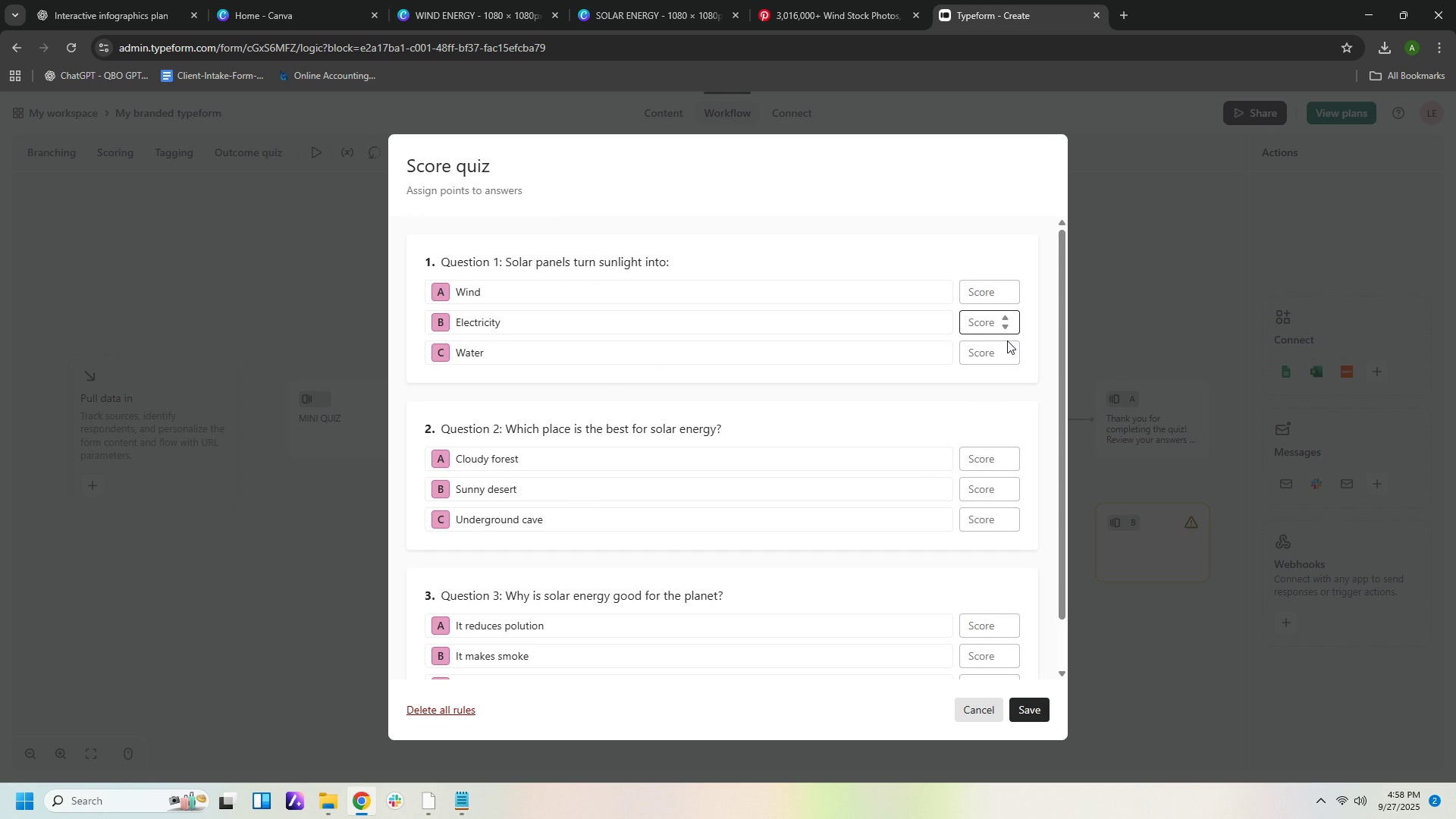 
key(Numpad1)
 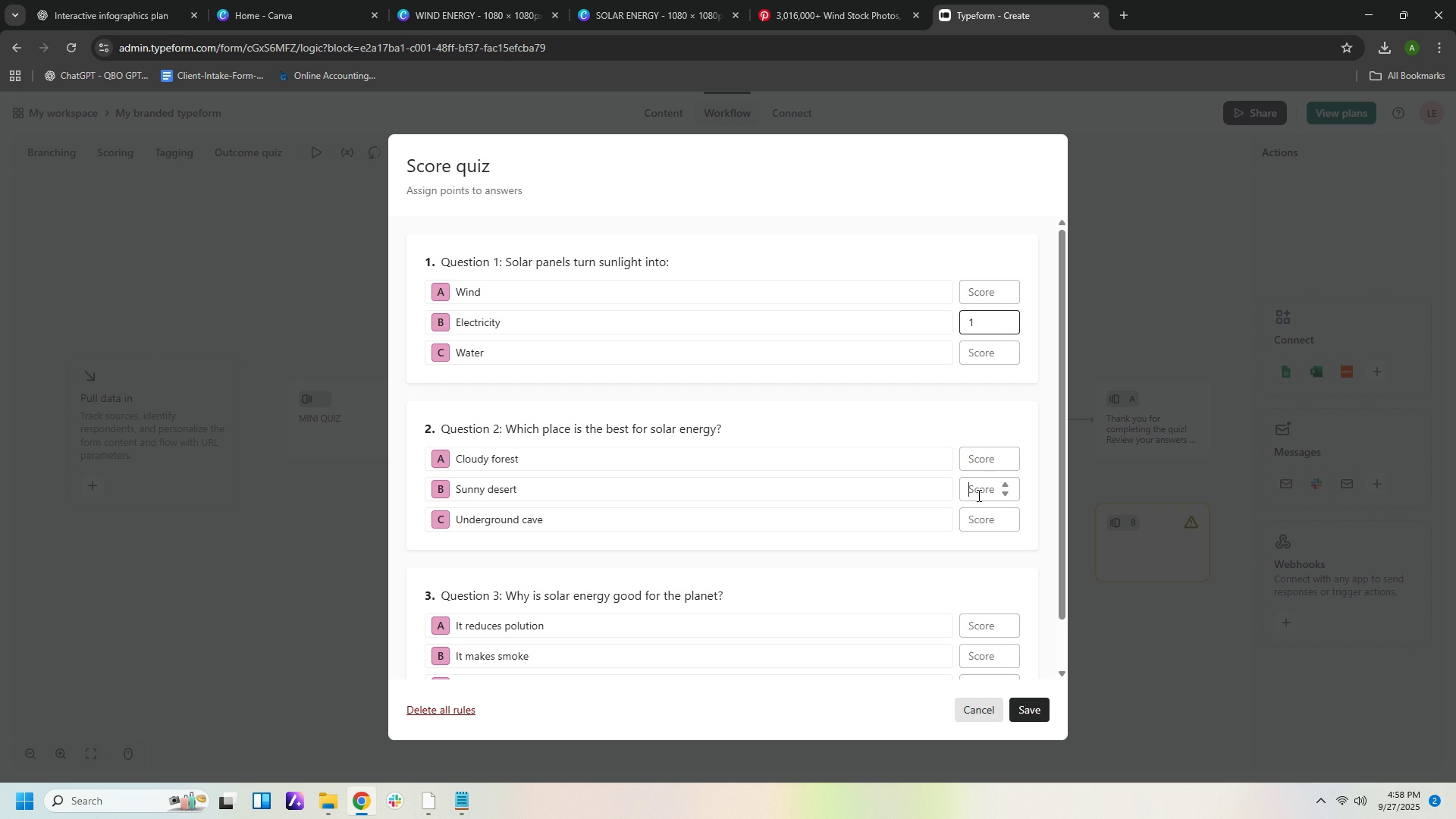 
key(Numpad1)
 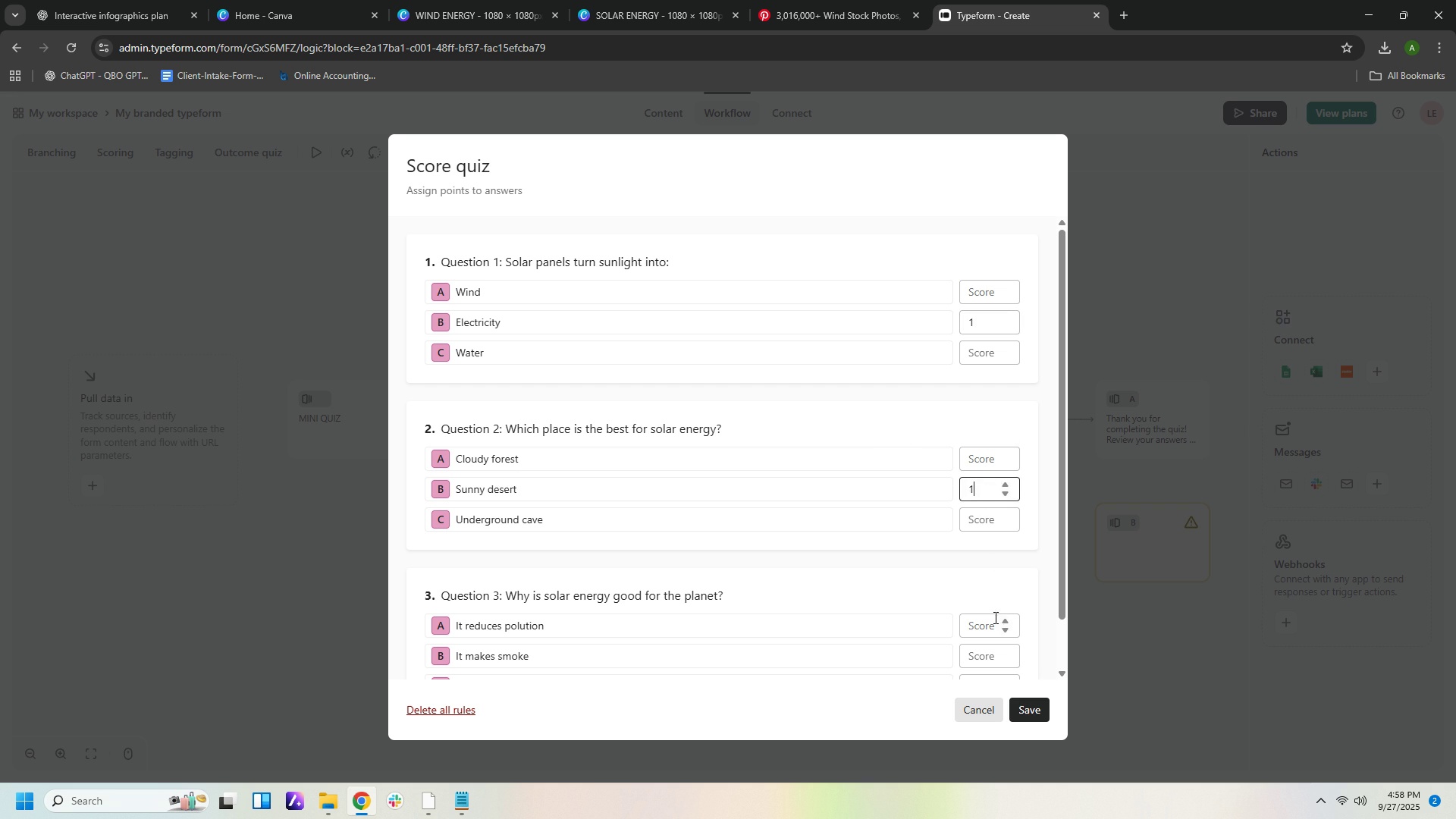 
left_click([993, 622])
 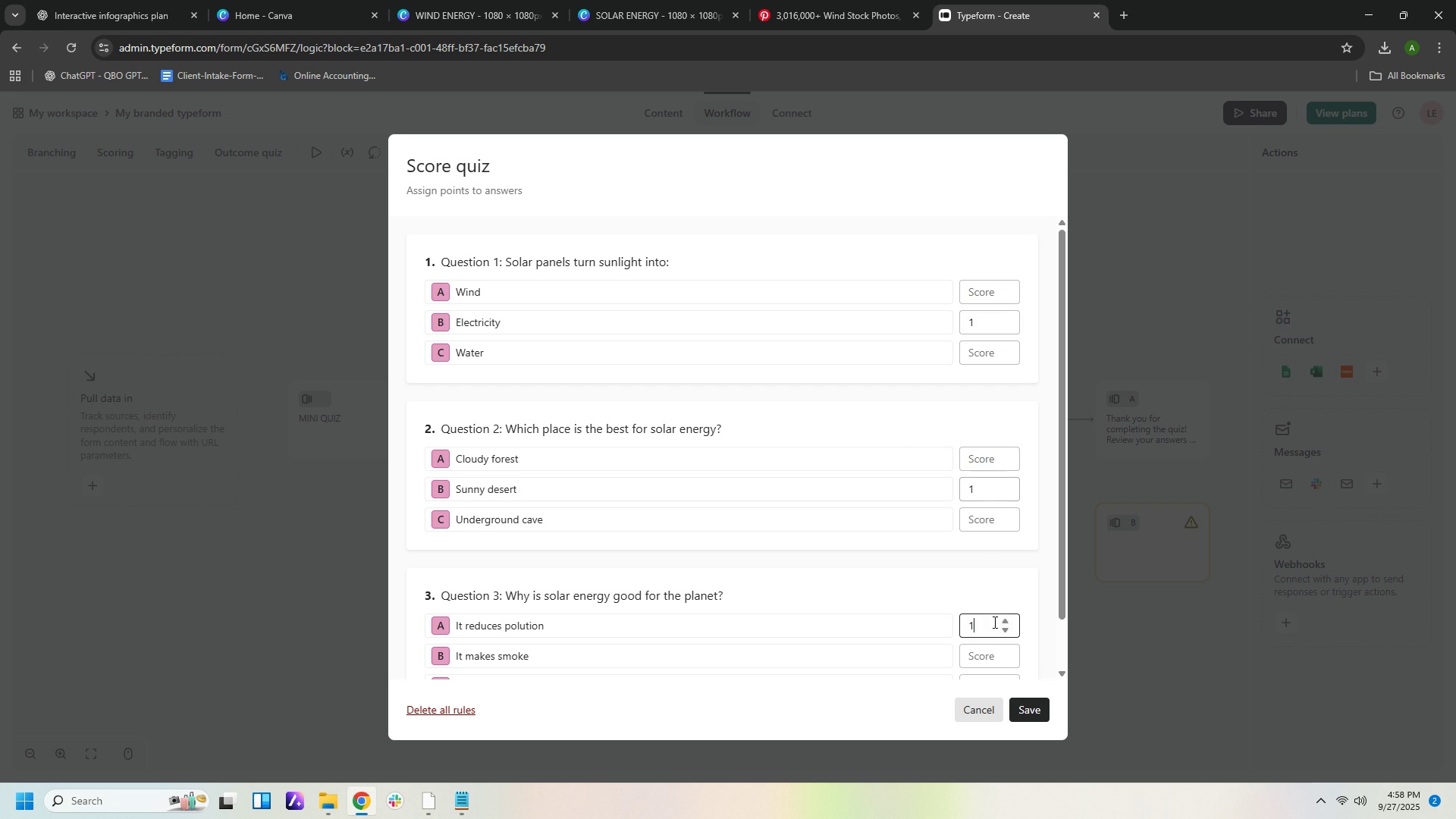 
key(Numpad1)
 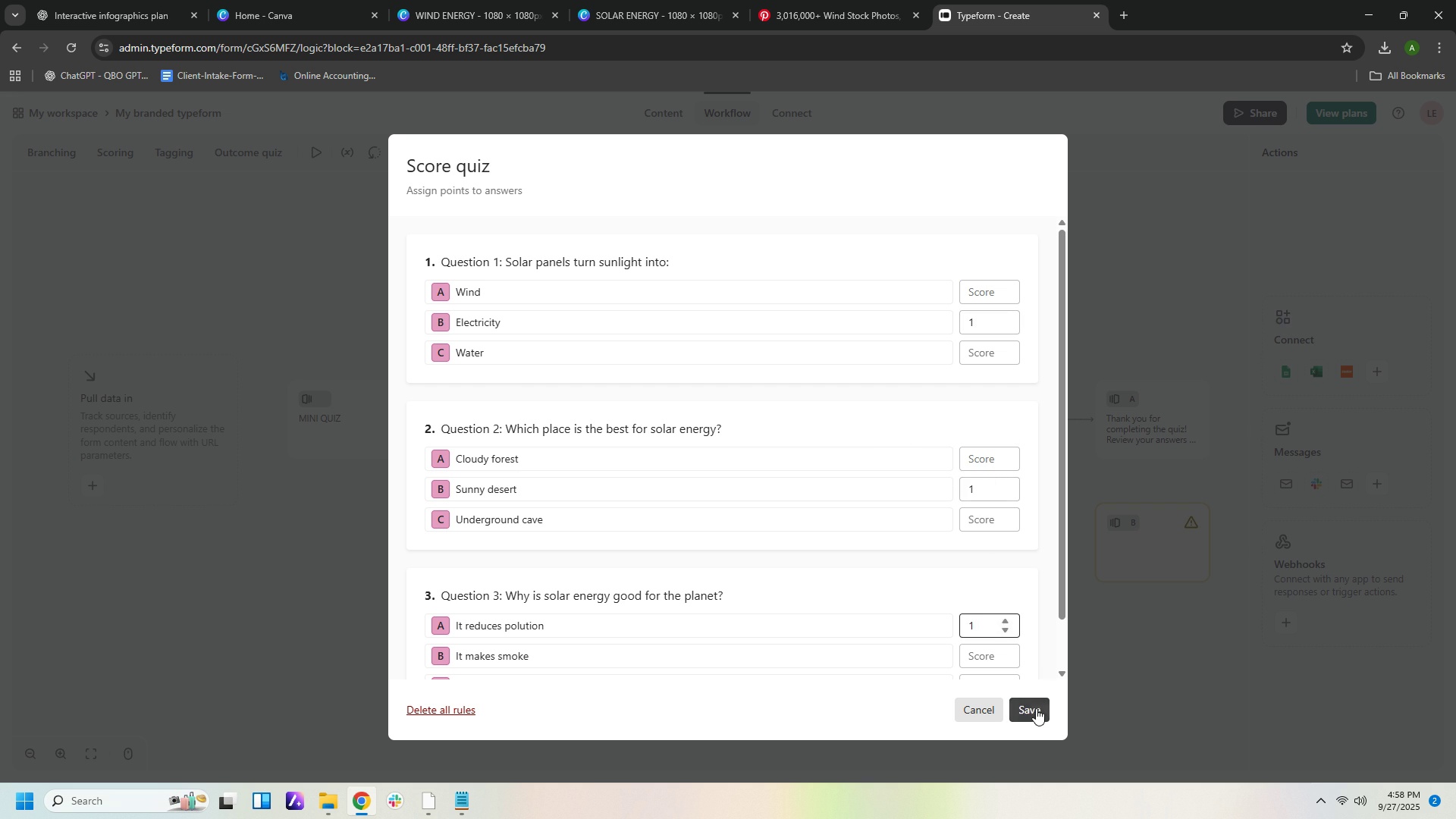 
left_click([1036, 708])
 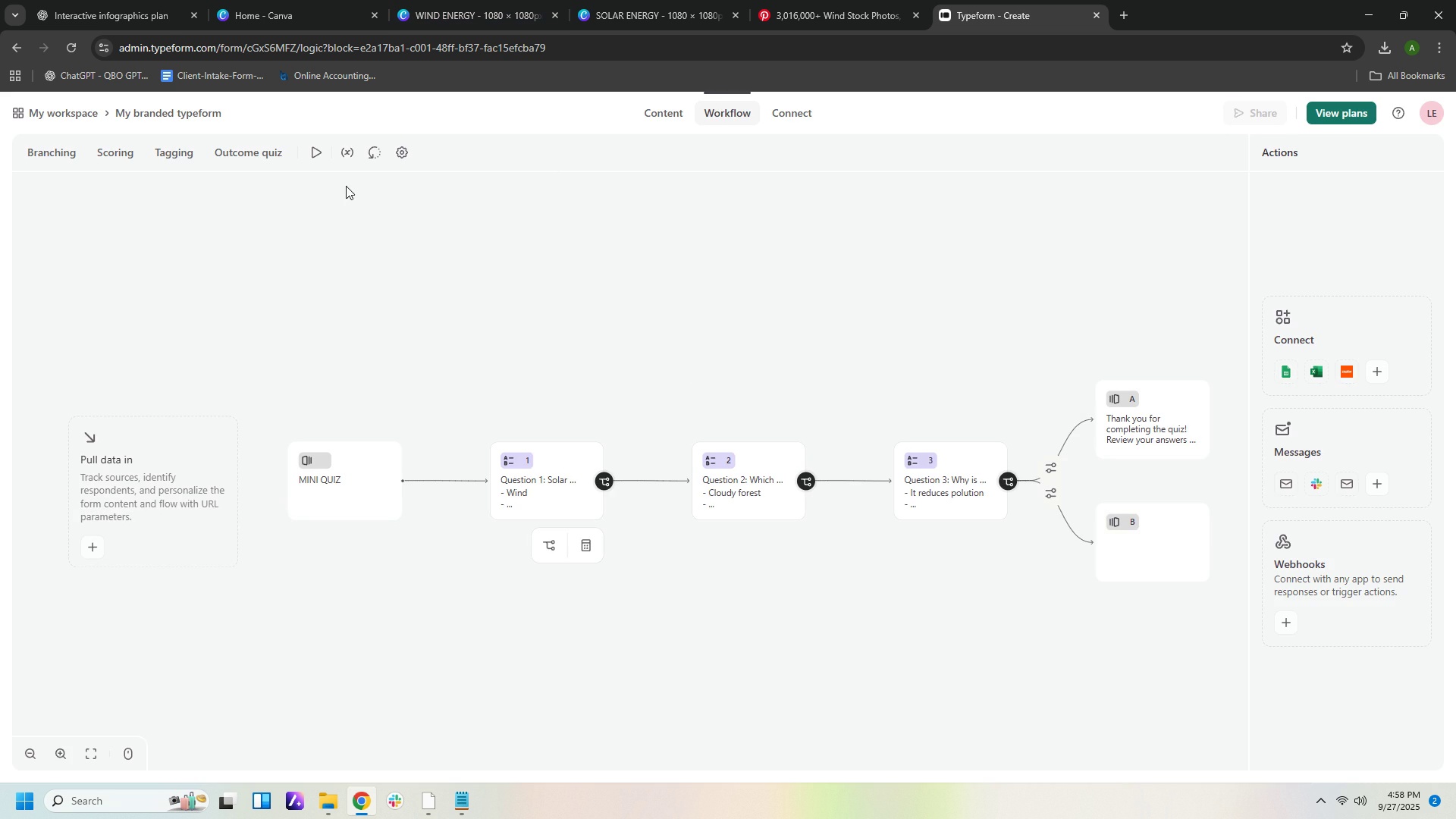 
left_click([265, 158])
 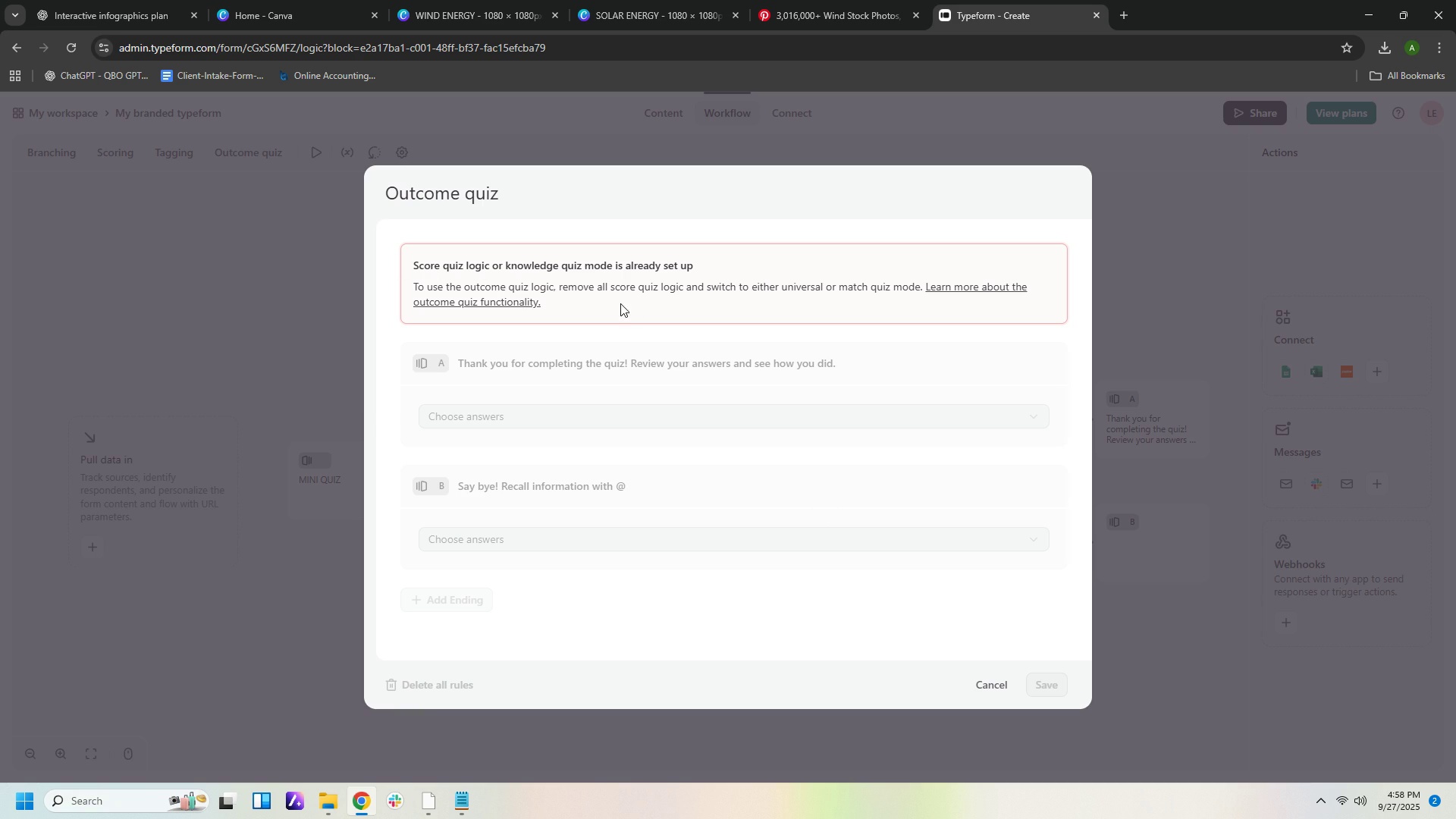 
wait(6.89)
 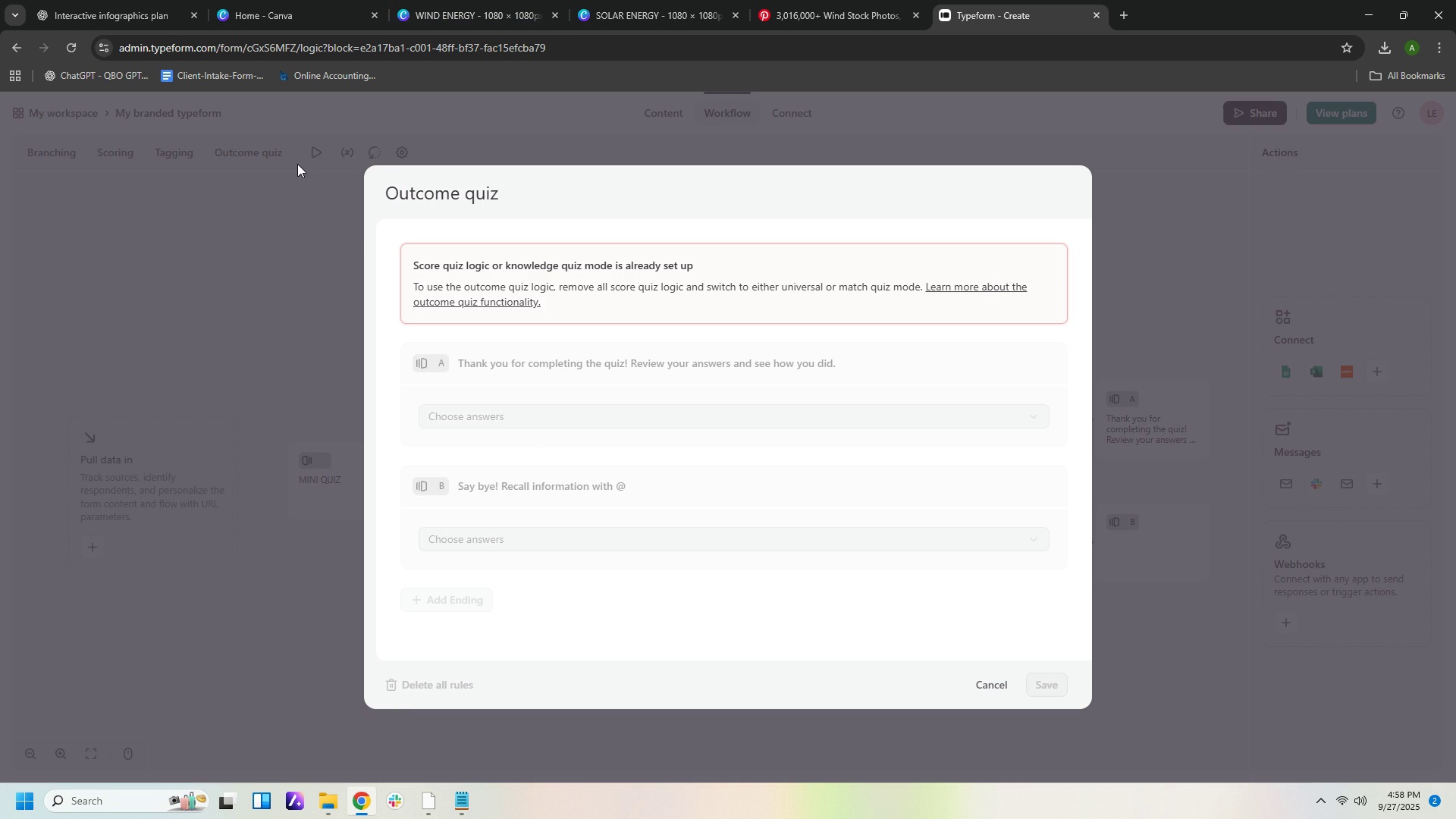 
left_click([830, 146])
 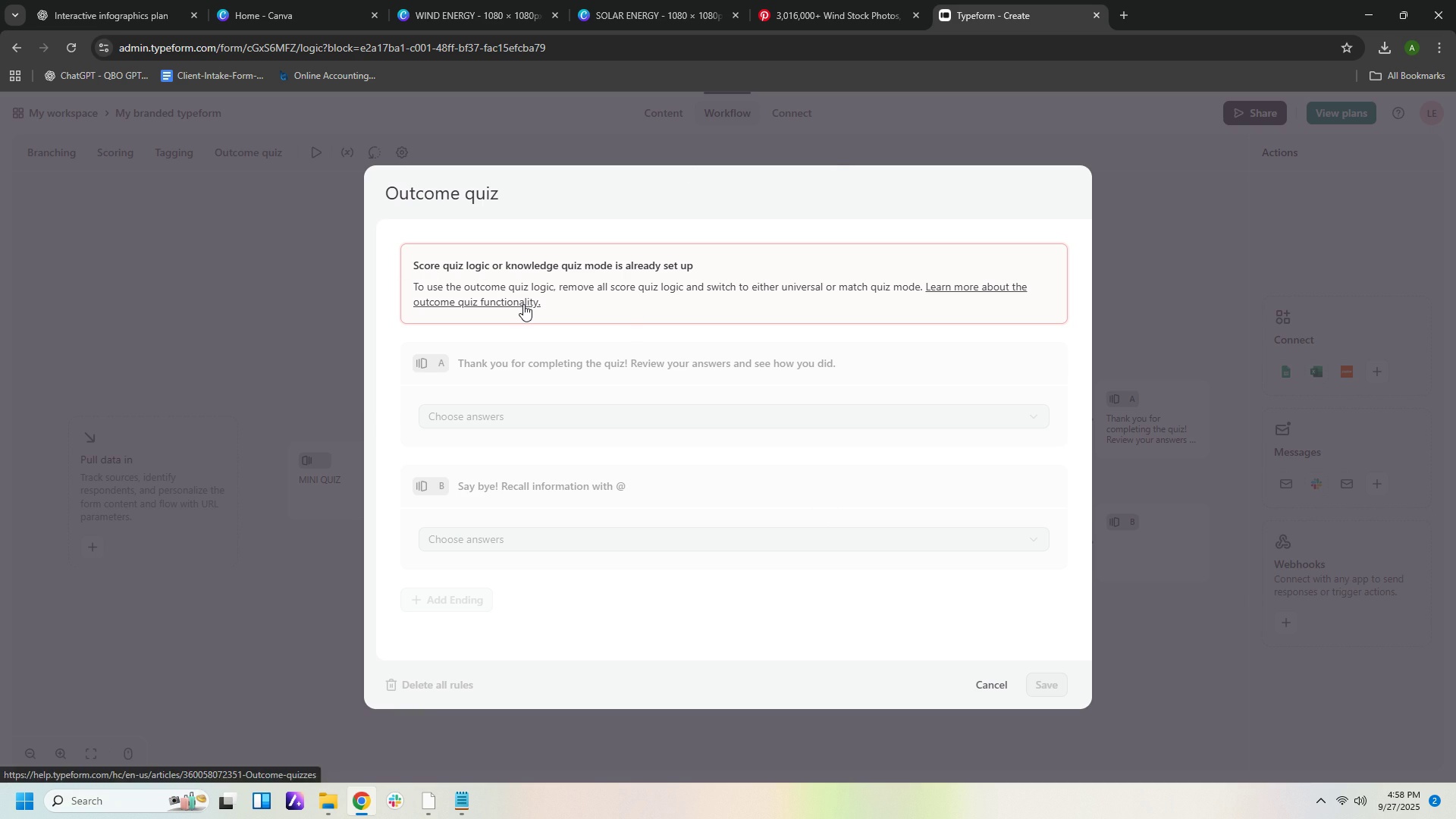 
left_click([523, 304])
 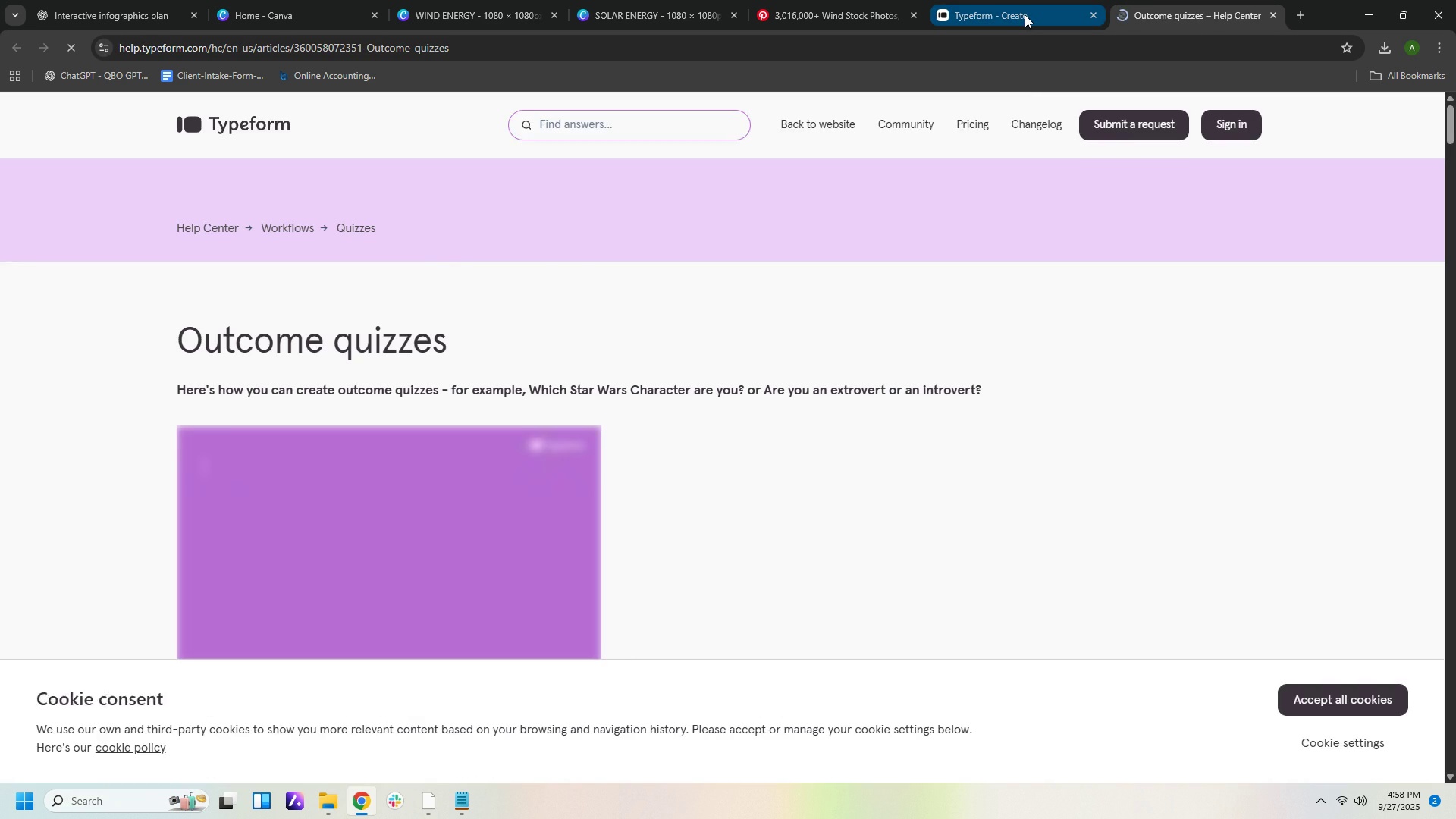 
left_click([1025, 14])
 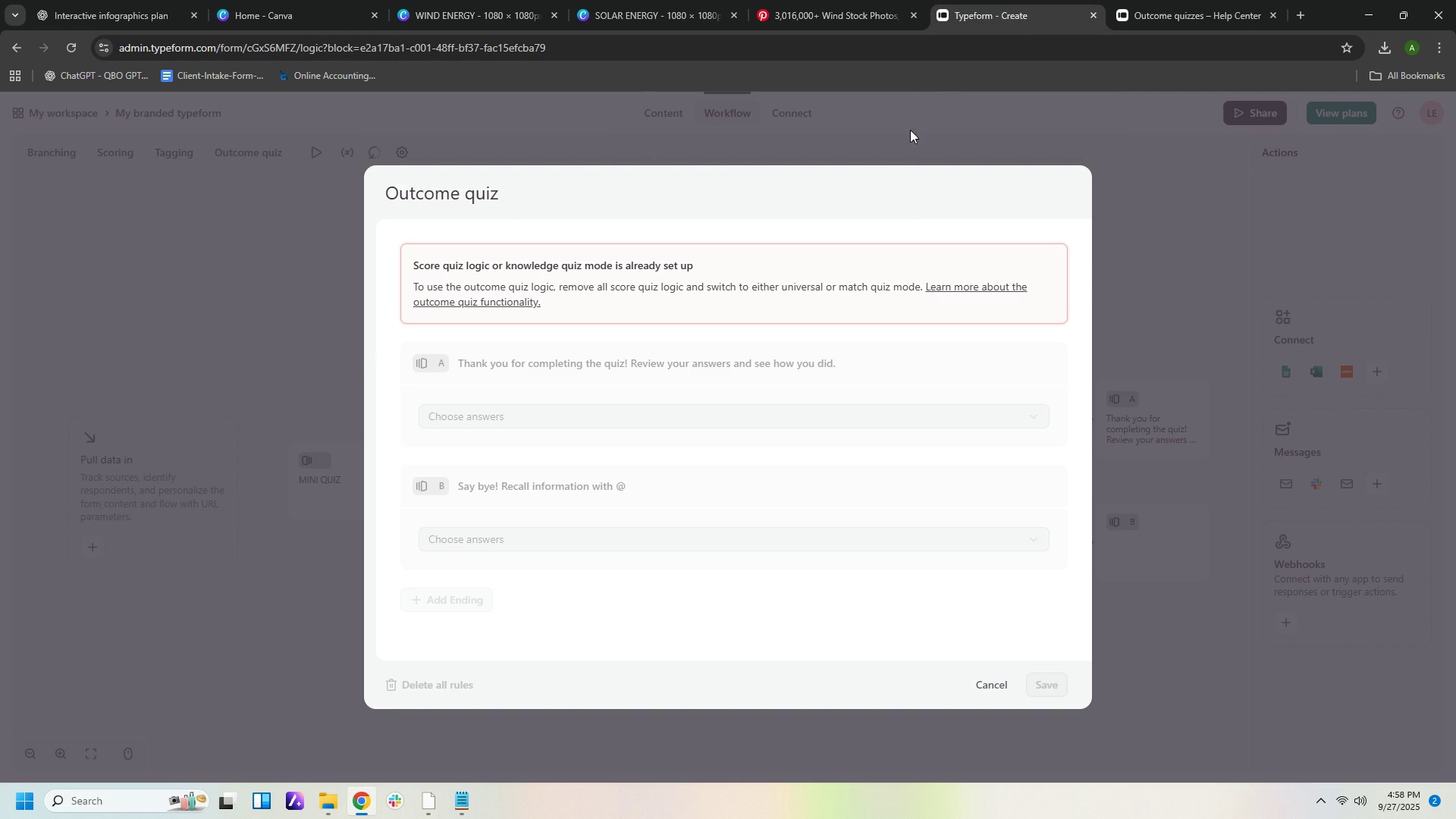 
left_click([931, 119])
 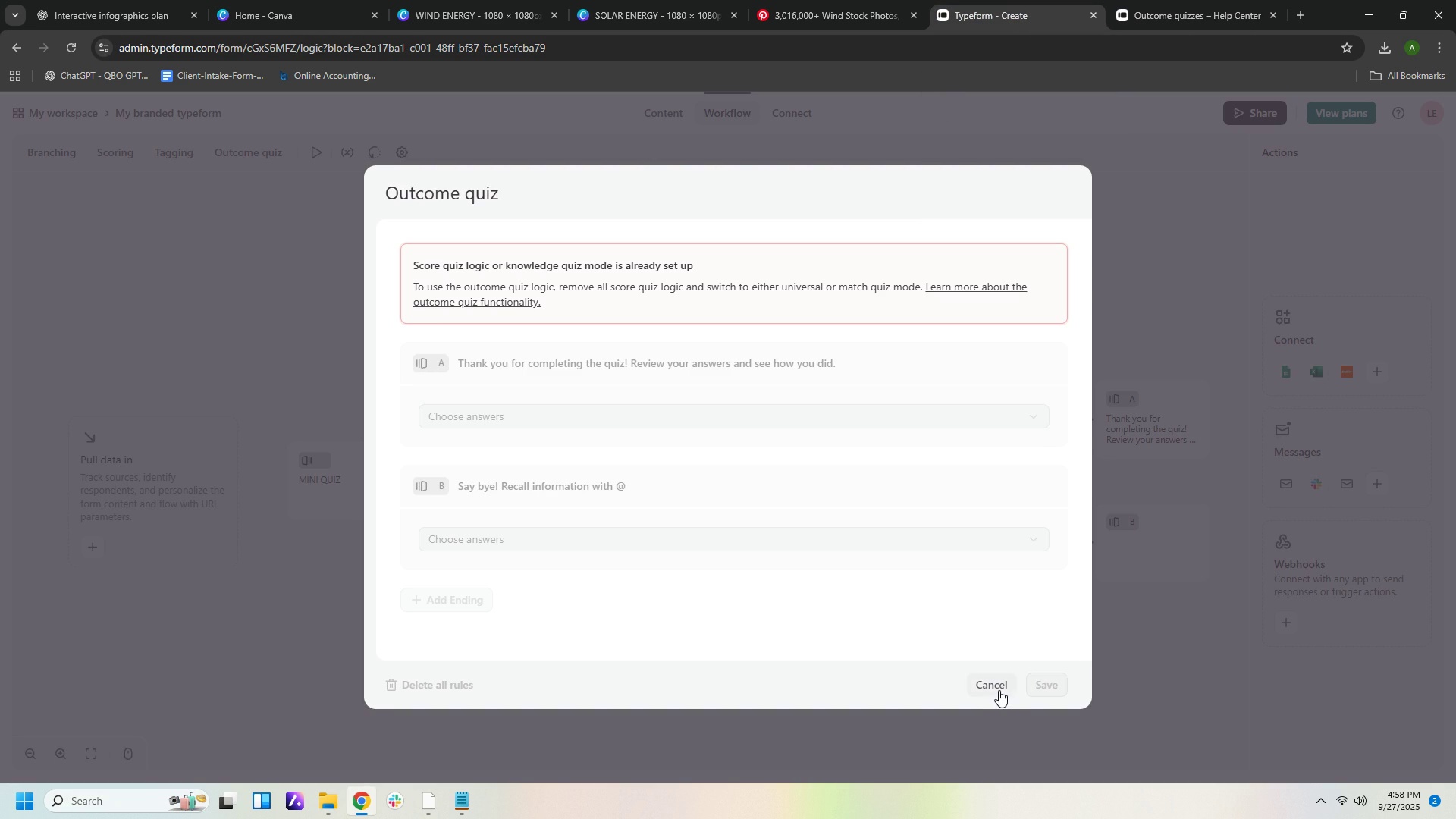 
left_click([999, 689])
 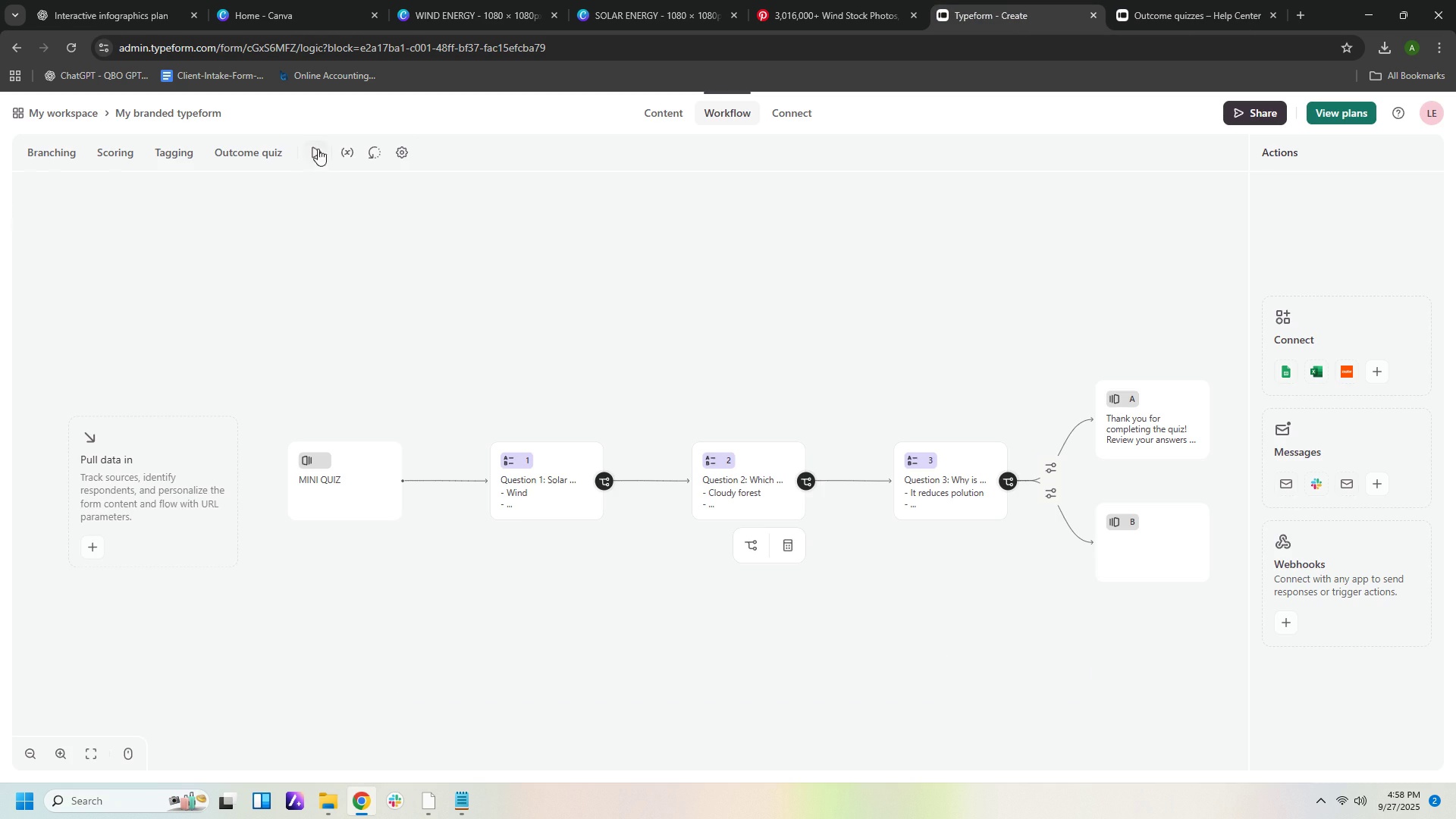 
left_click([304, 161])
 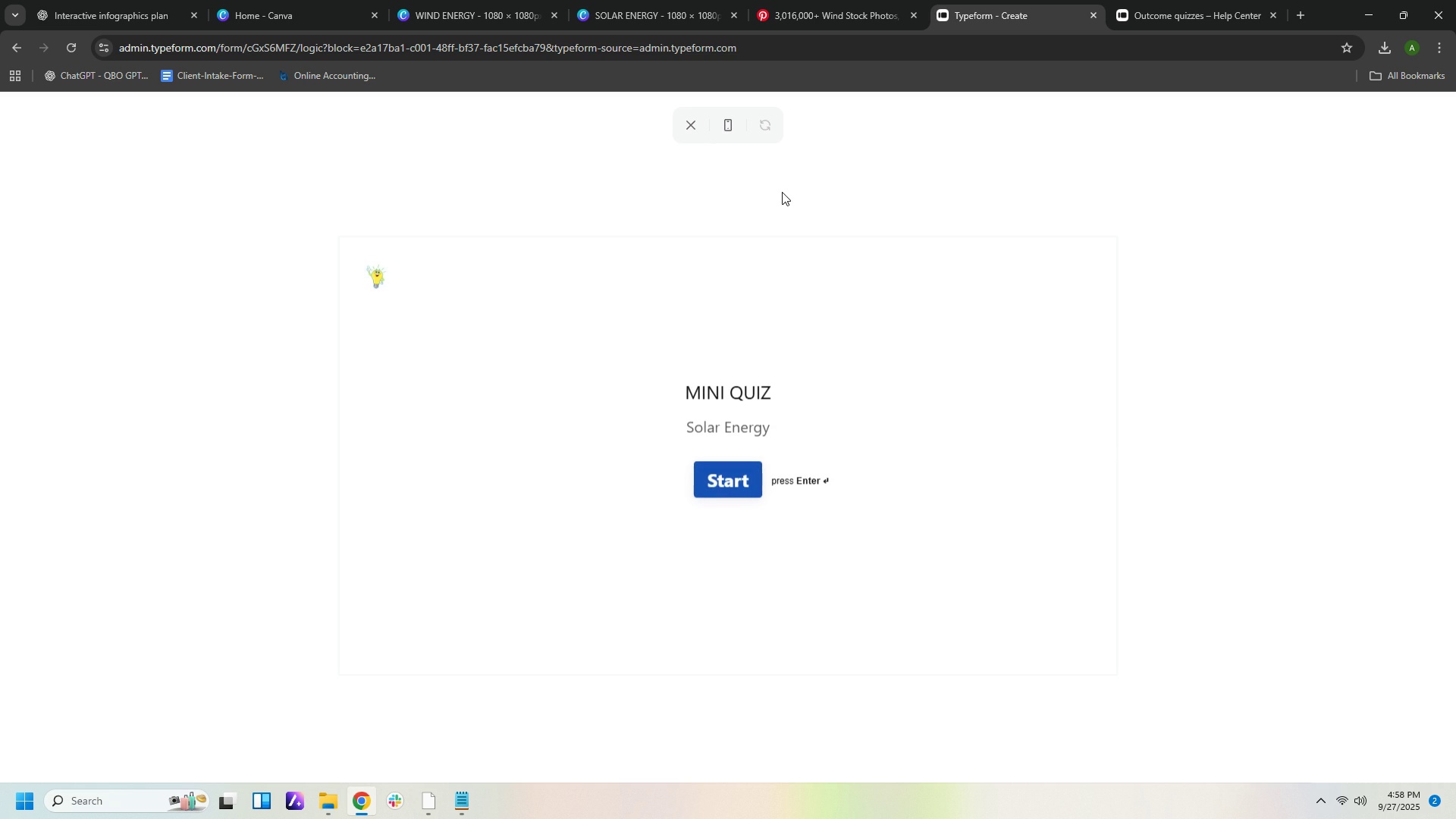 
left_click([732, 477])
 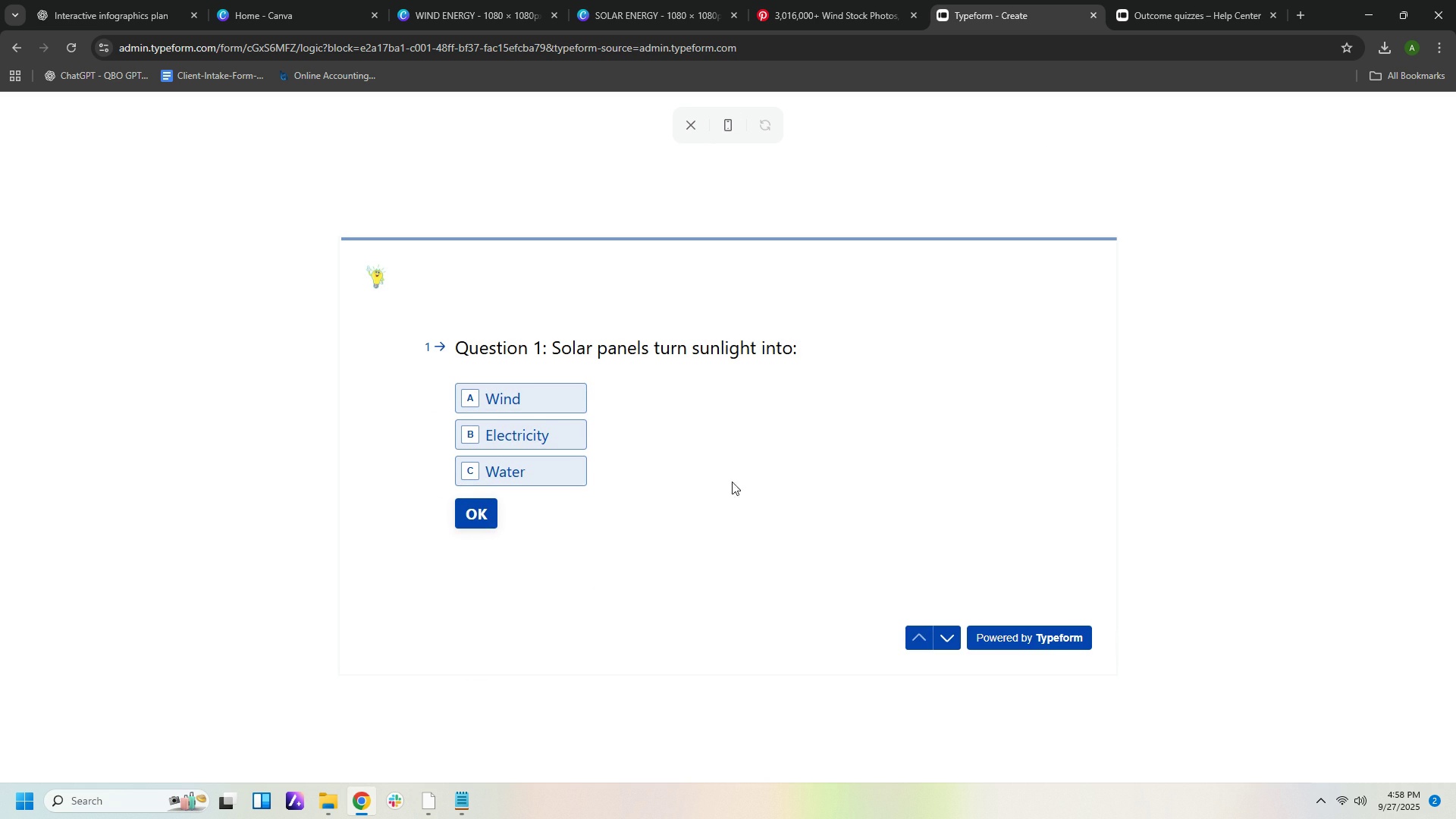 
left_click([572, 441])
 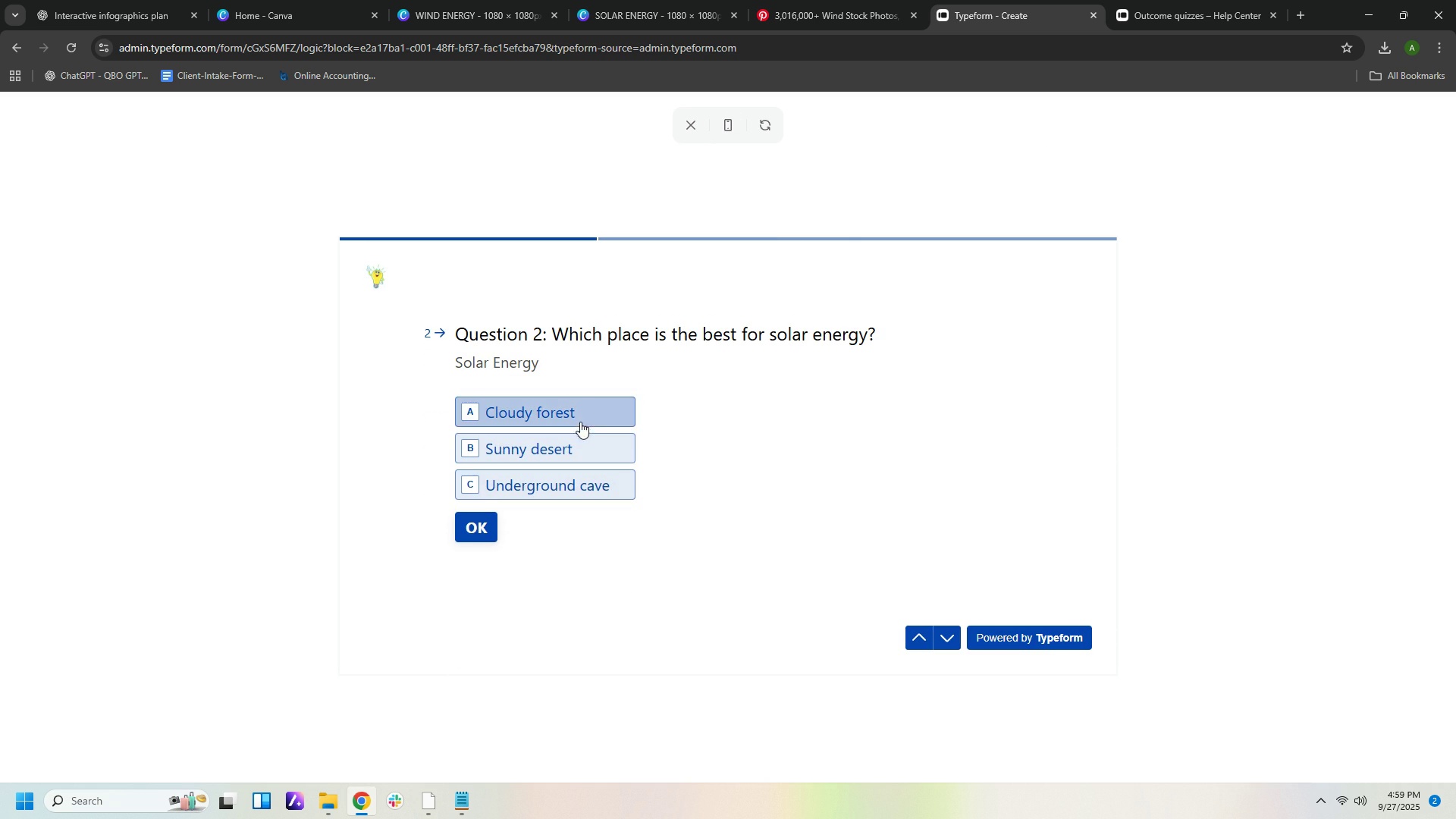 
left_click([587, 414])
 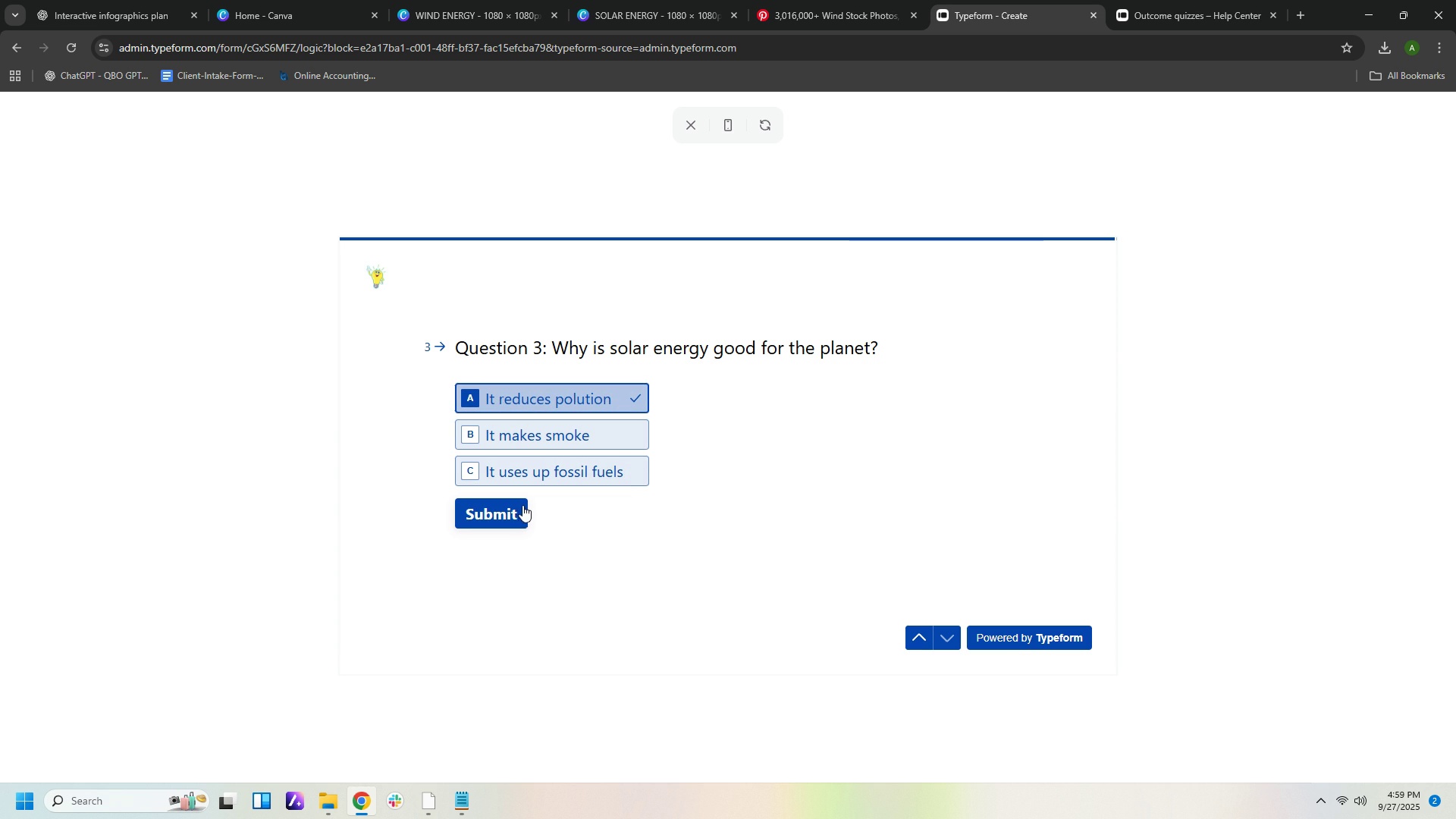 
wait(6.93)
 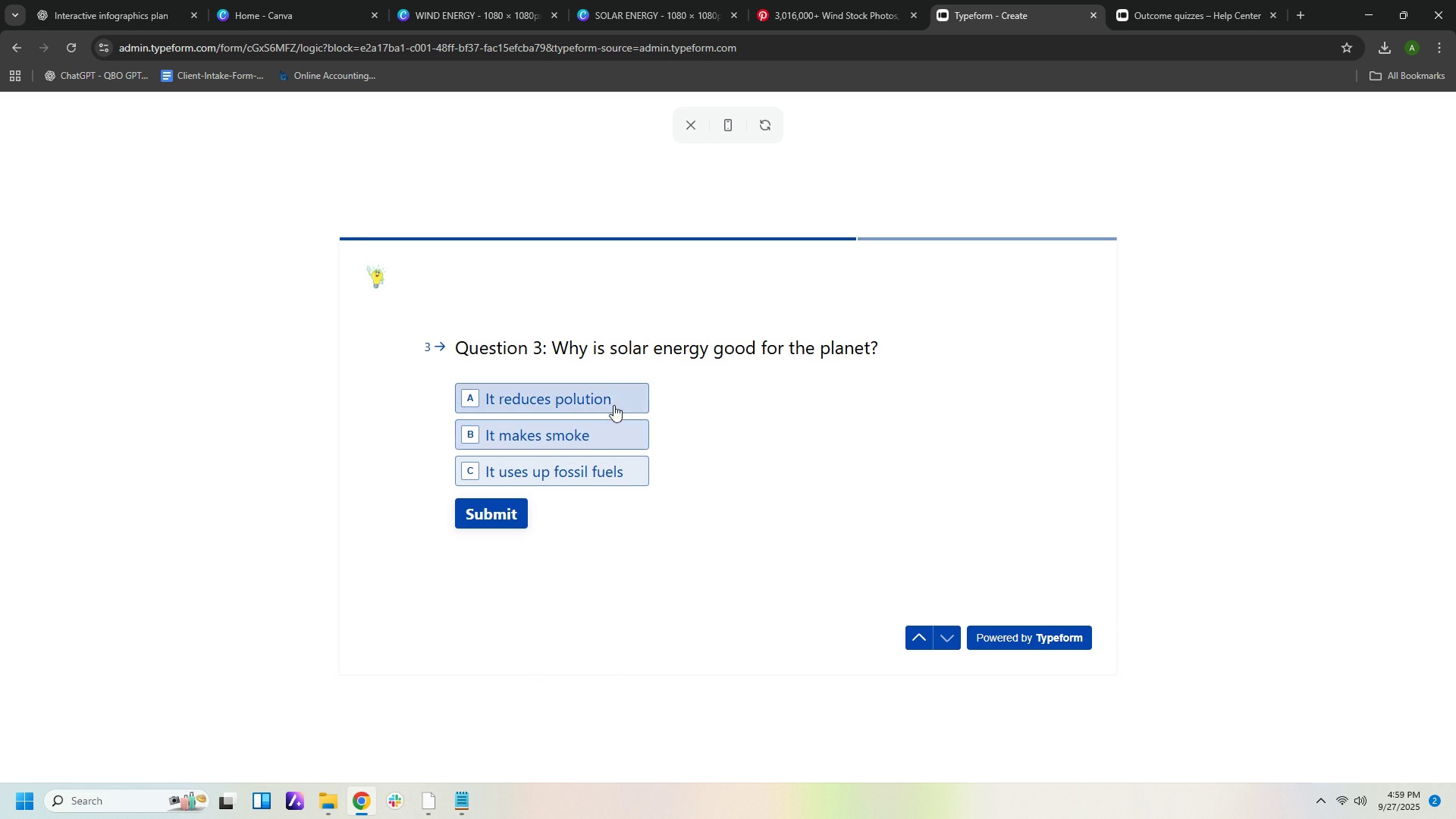 
left_click([513, 513])
 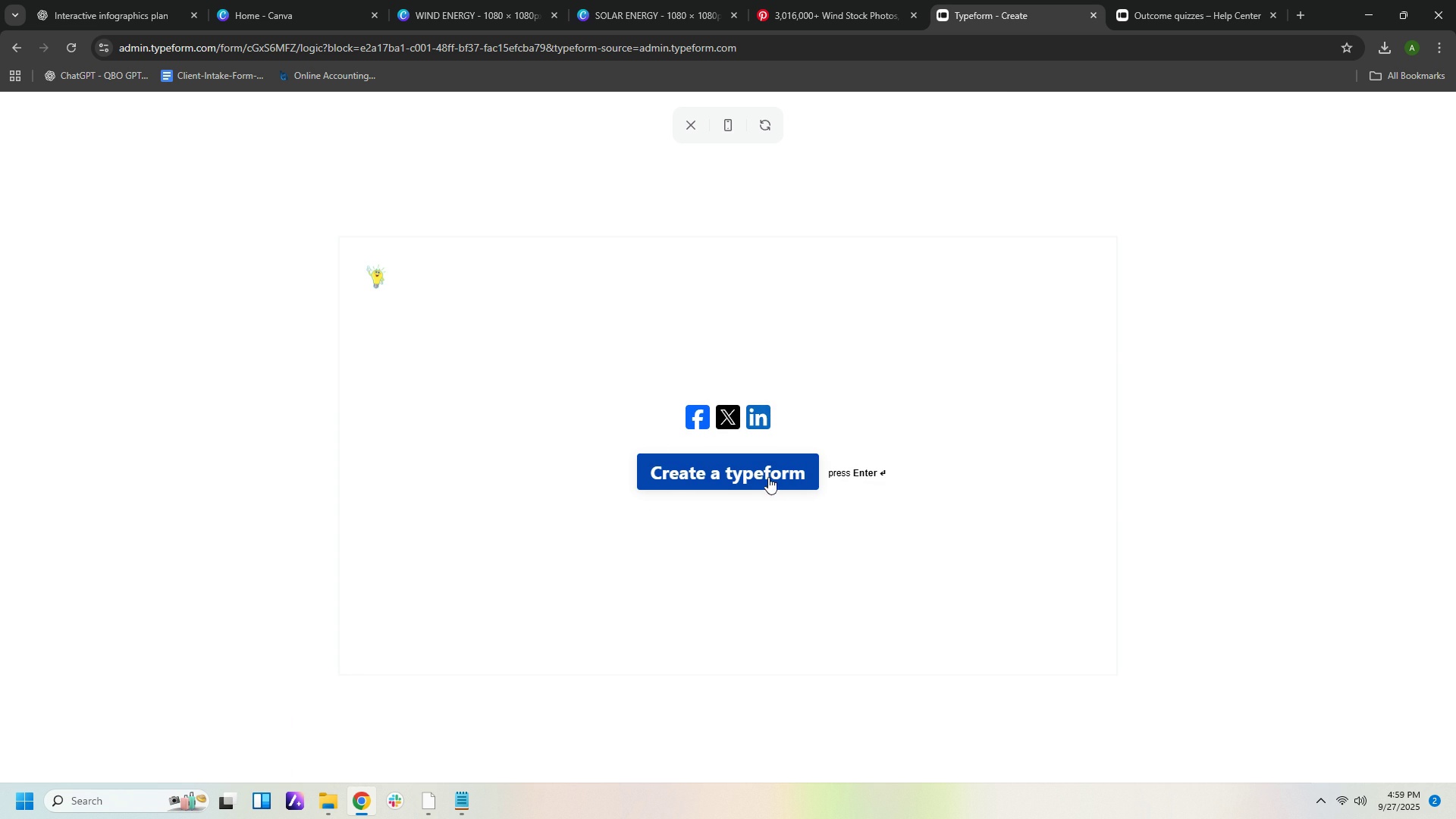 
wait(6.12)
 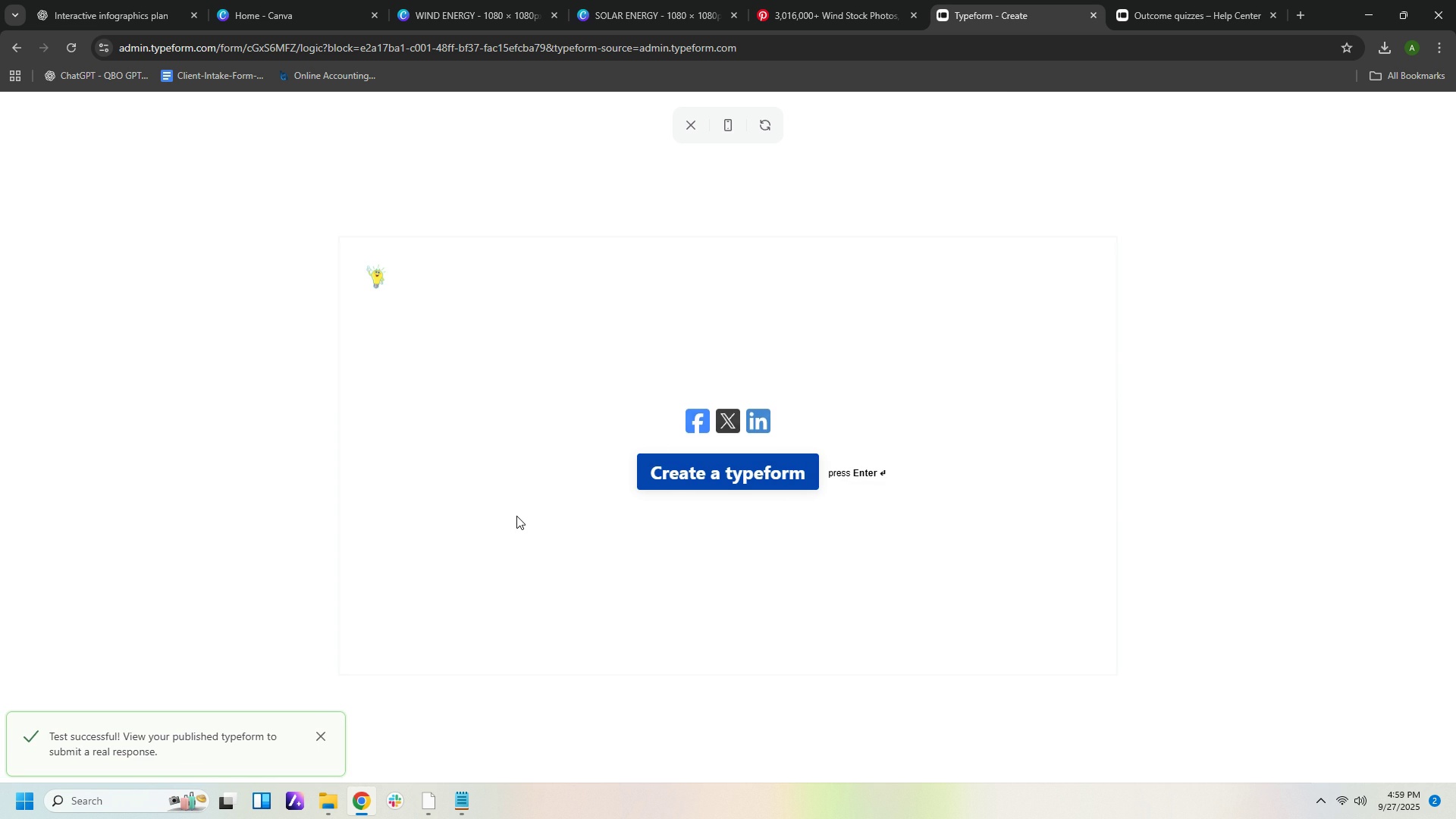 
left_click([698, 127])
 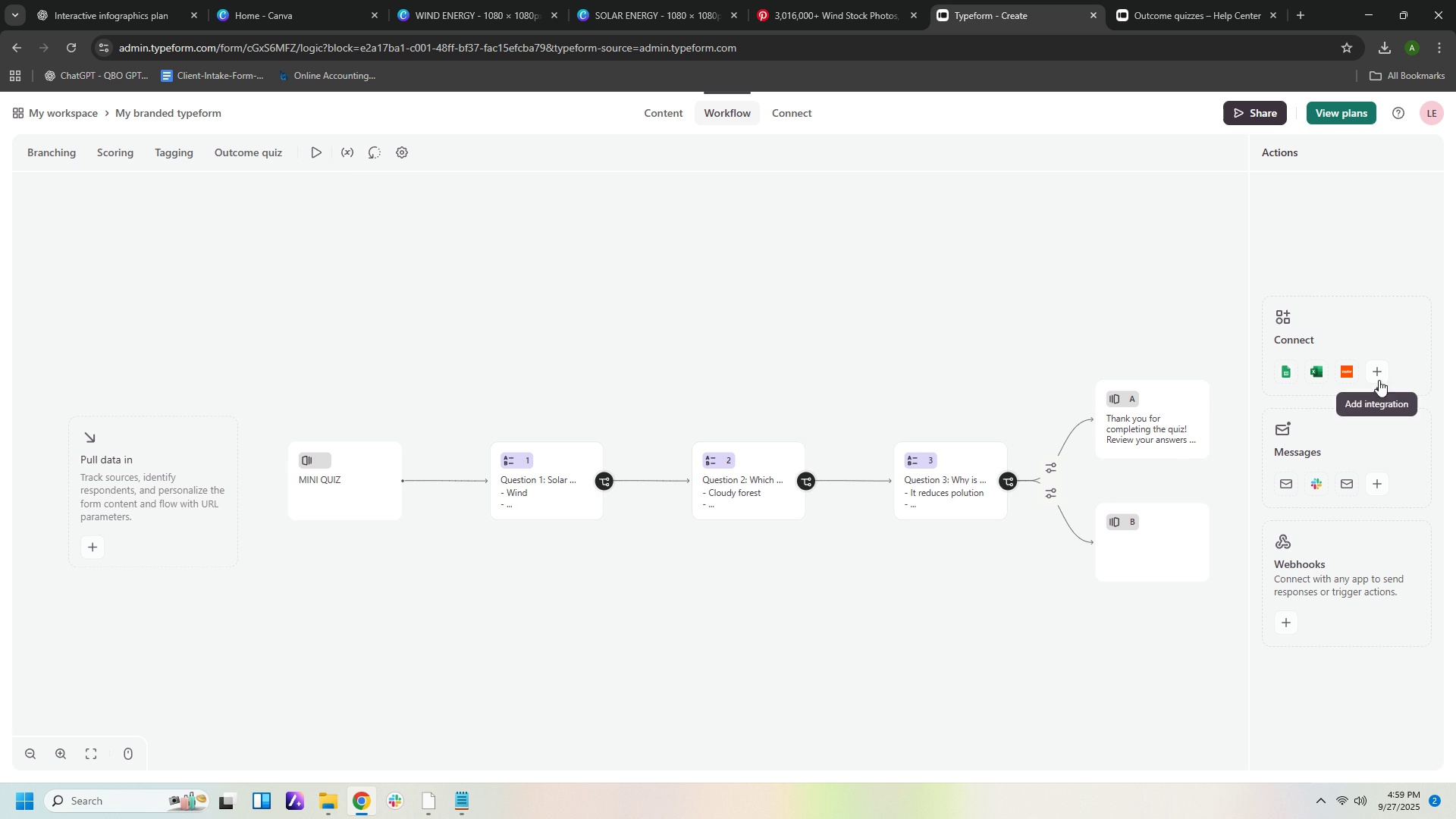 
wait(7.74)
 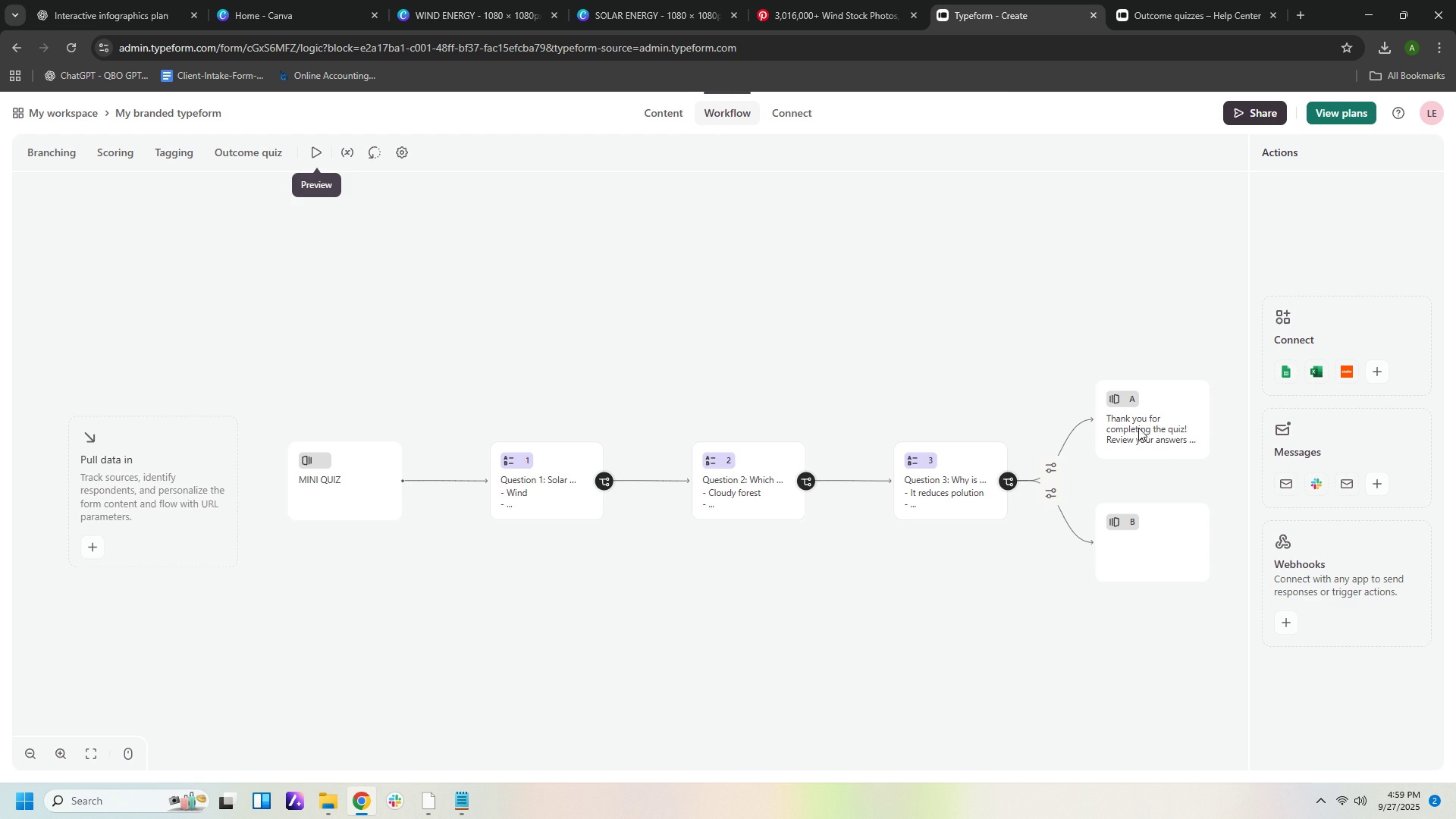 
left_click([541, 484])
 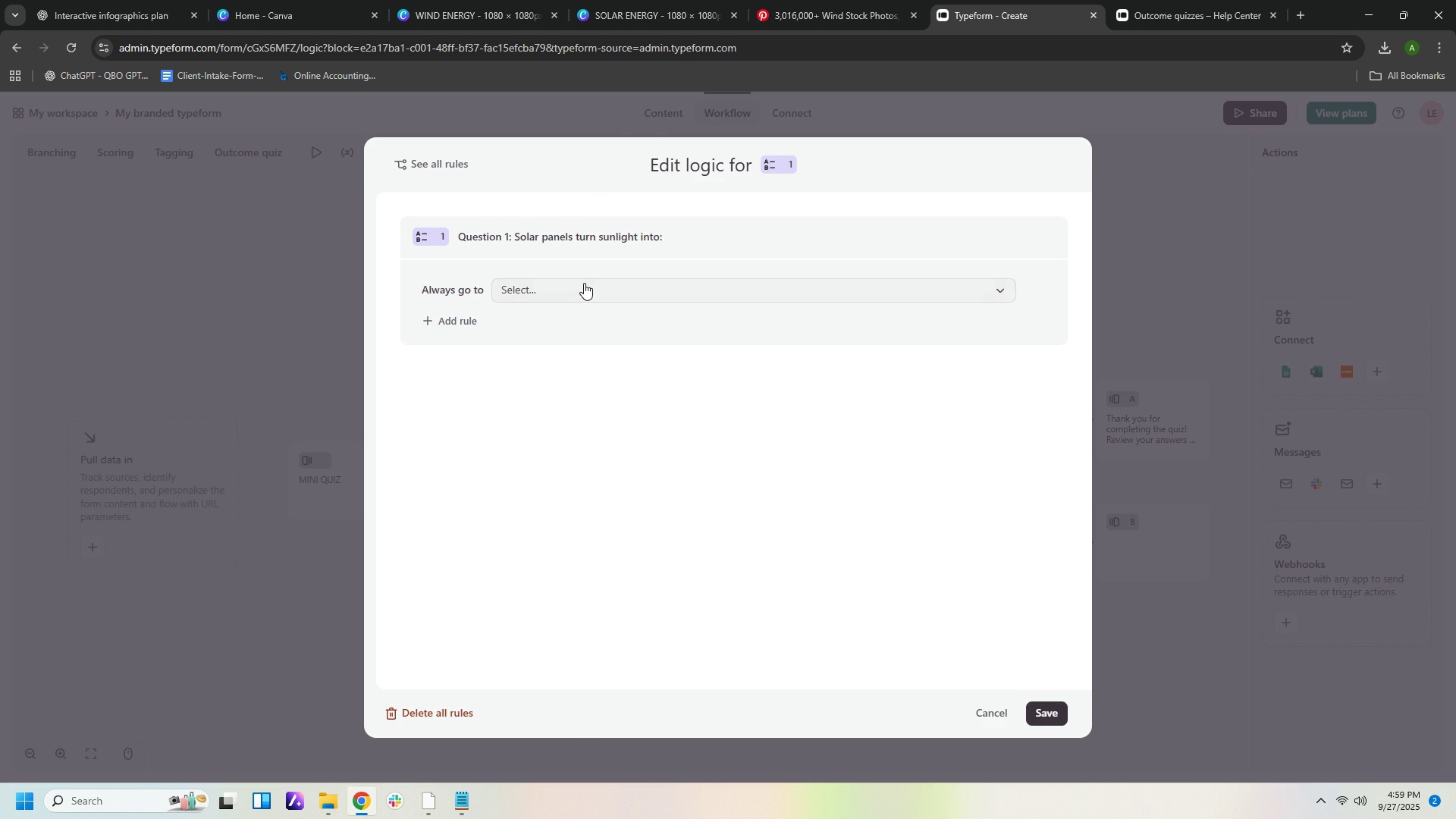 
left_click([584, 283])
 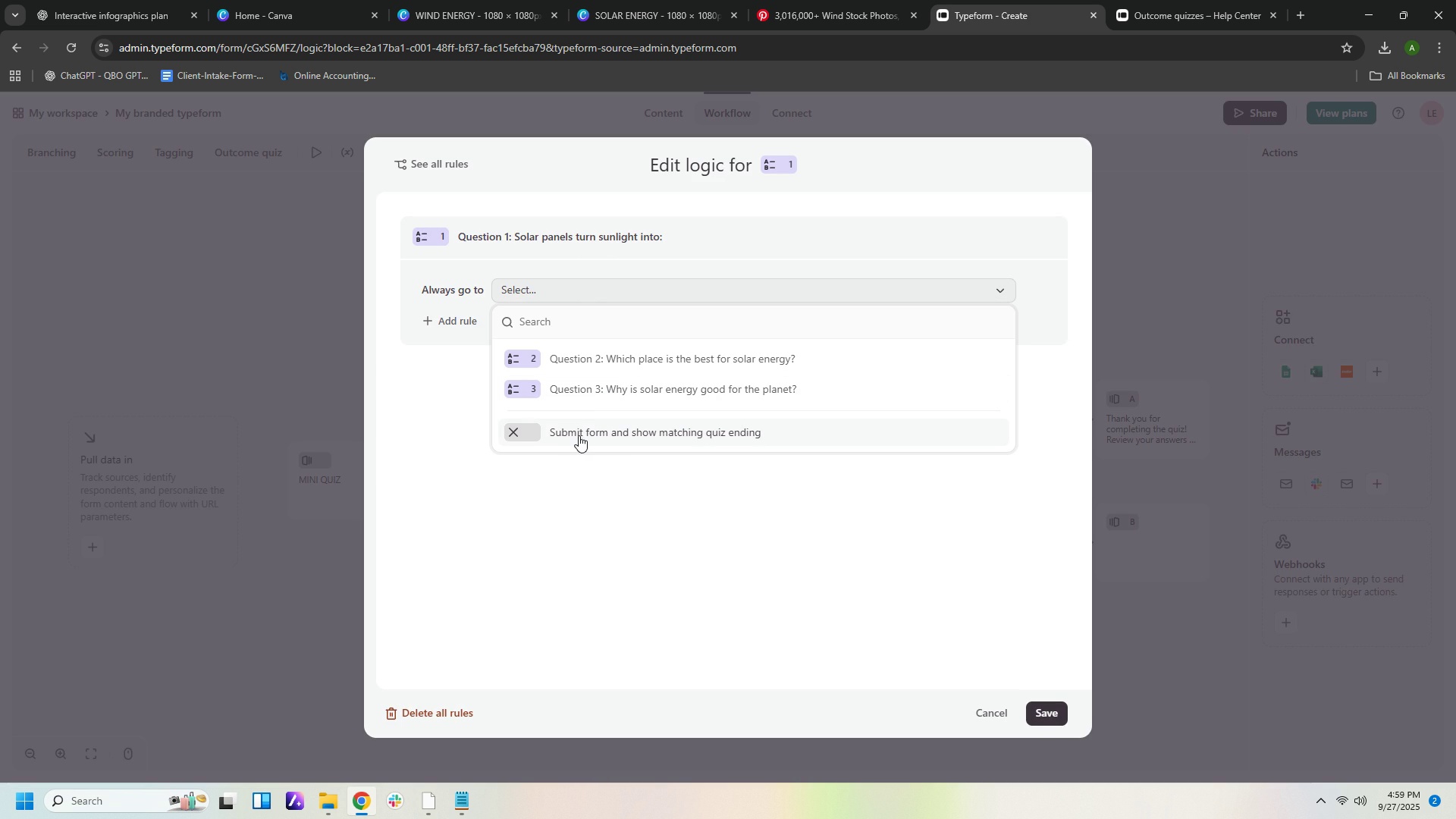 
wait(5.02)
 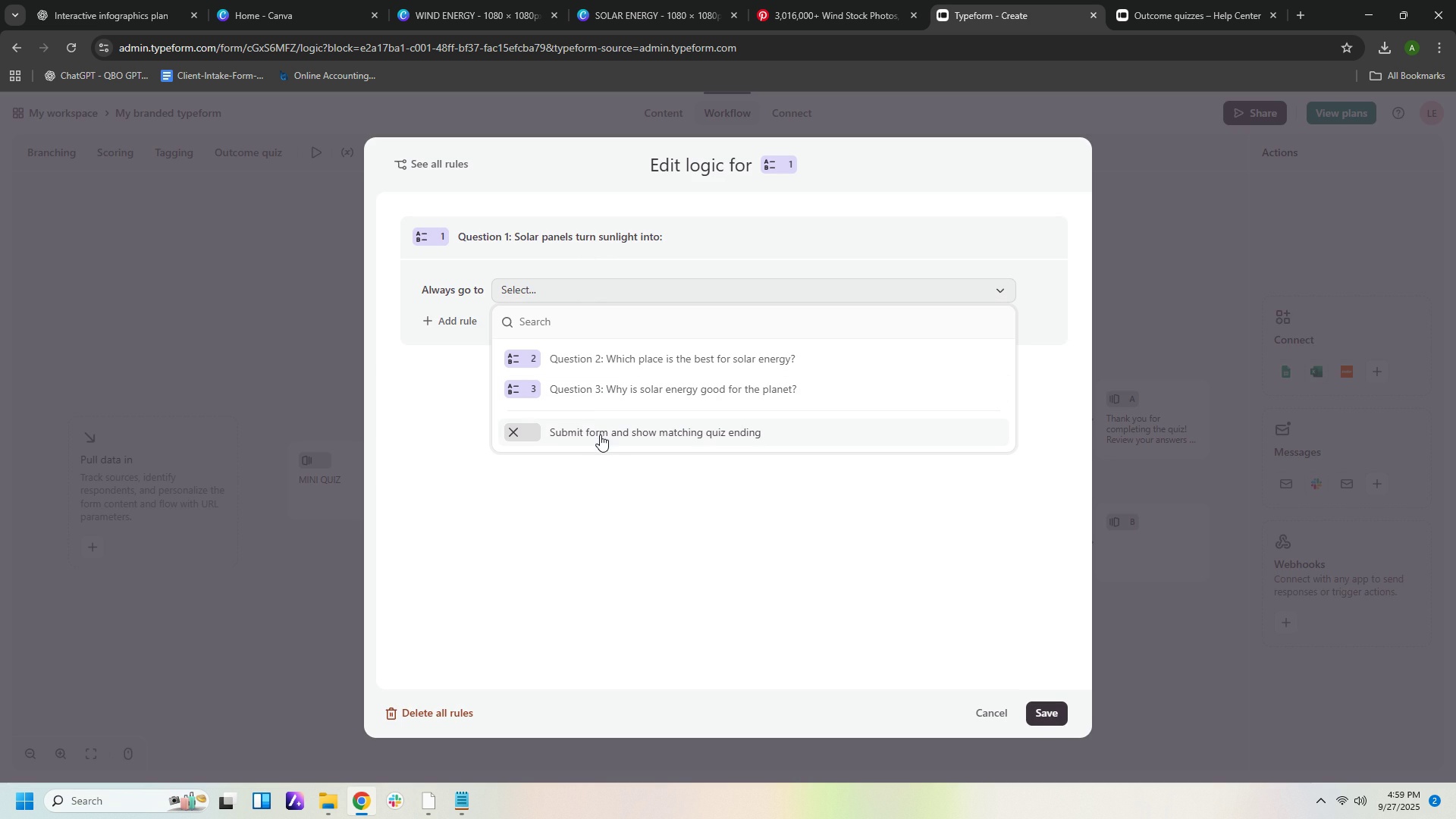 
double_click([730, 440])
 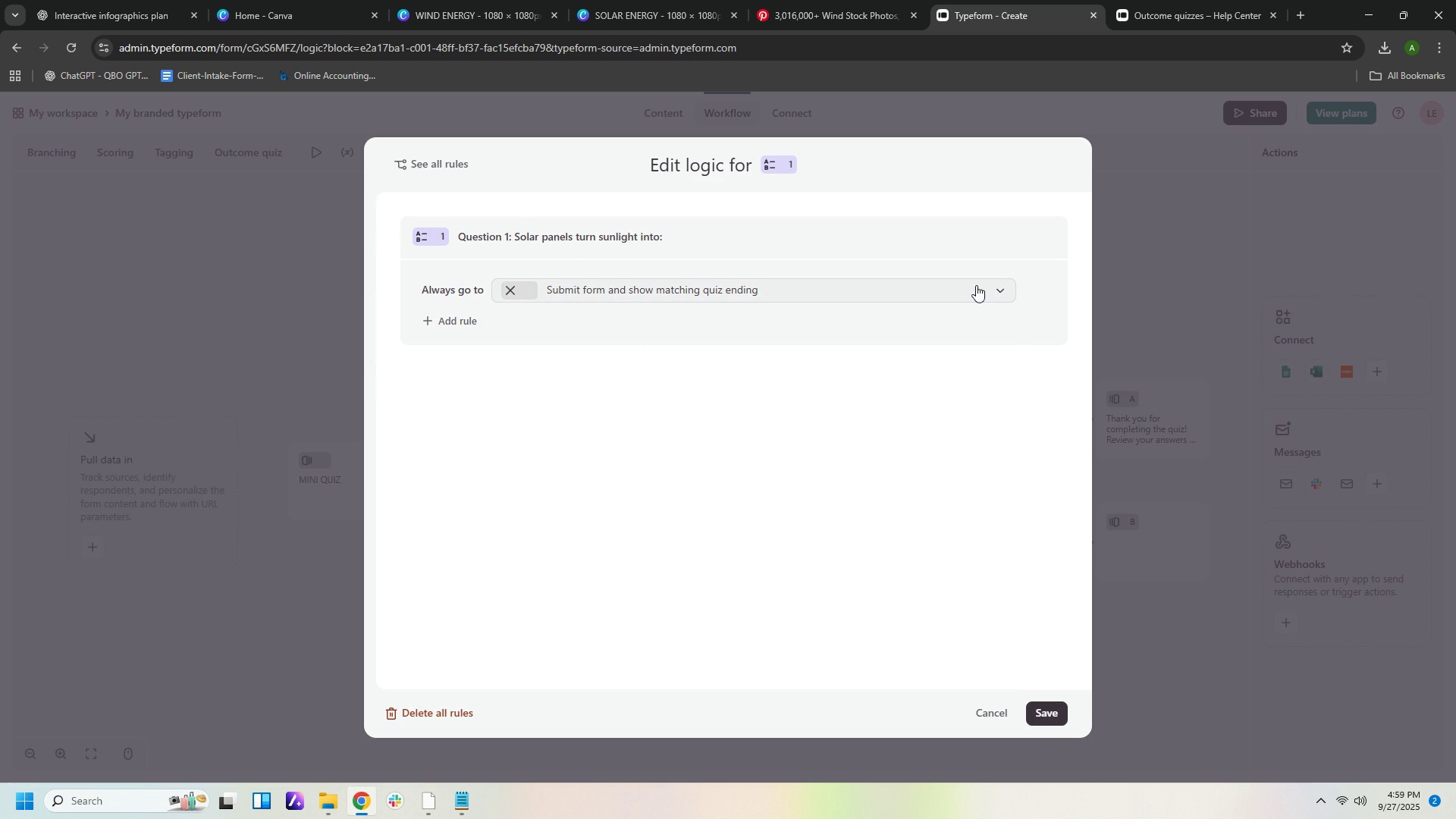 
wait(5.5)
 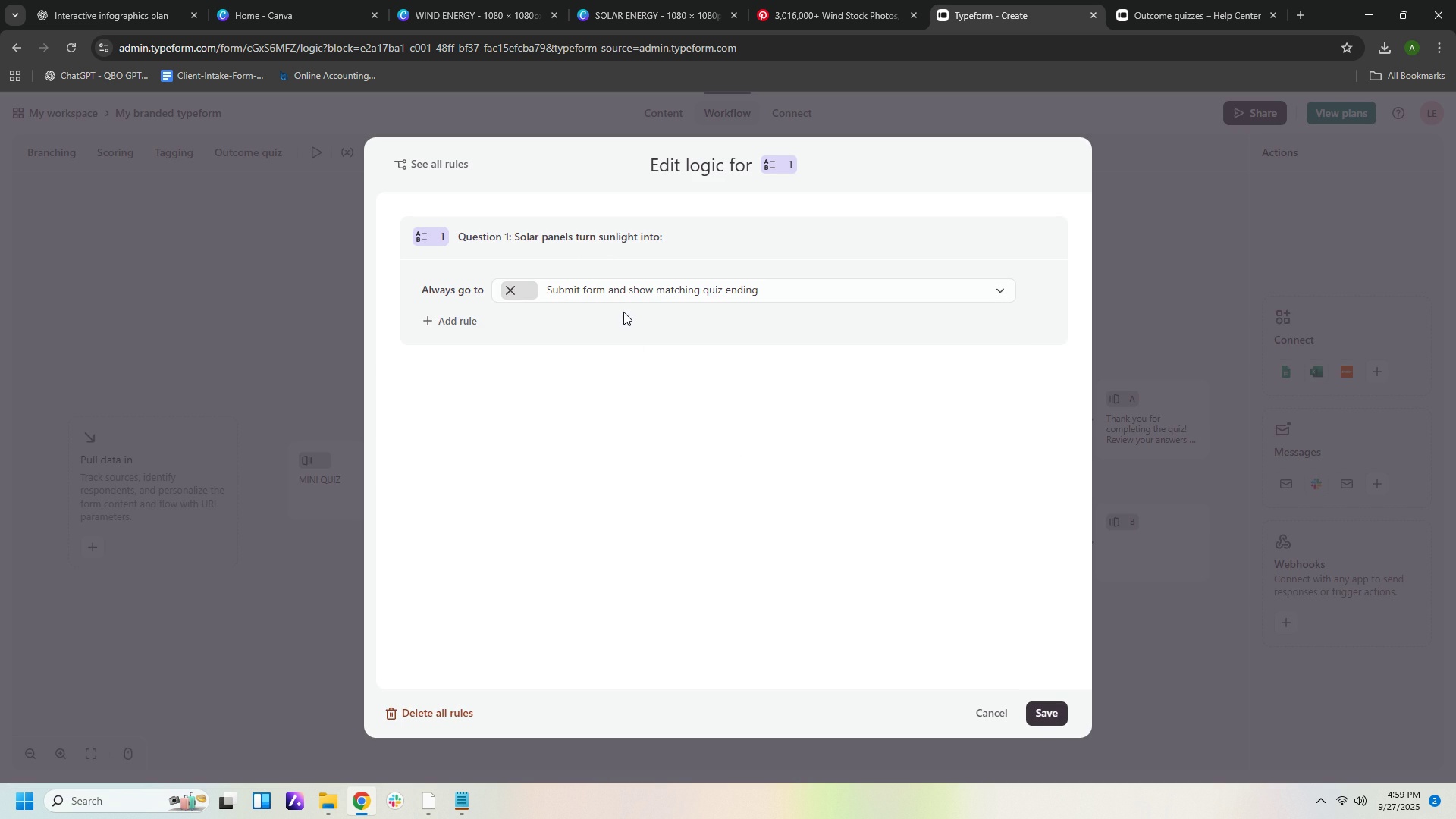 
left_click([512, 290])
 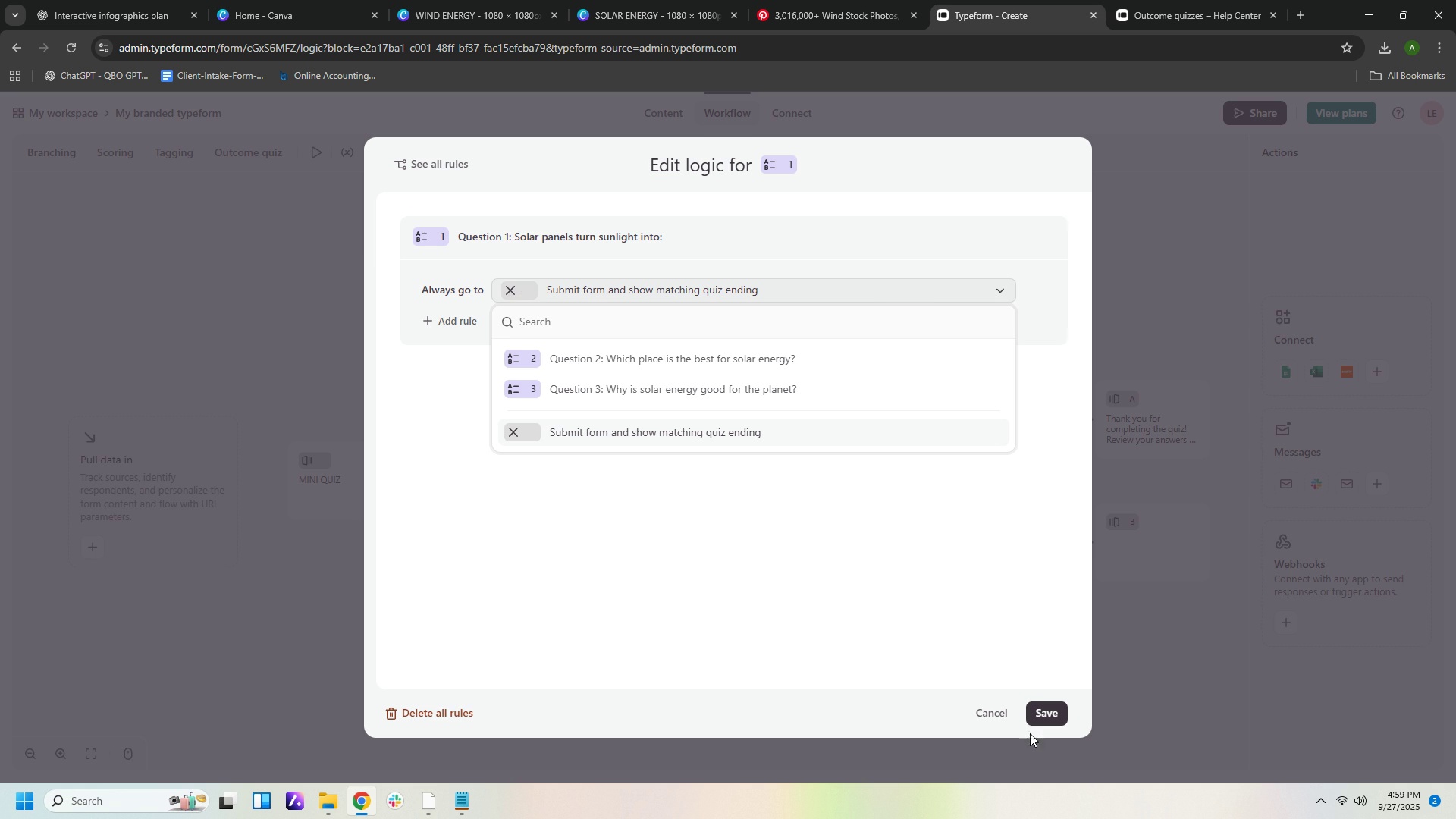 
left_click([993, 717])
 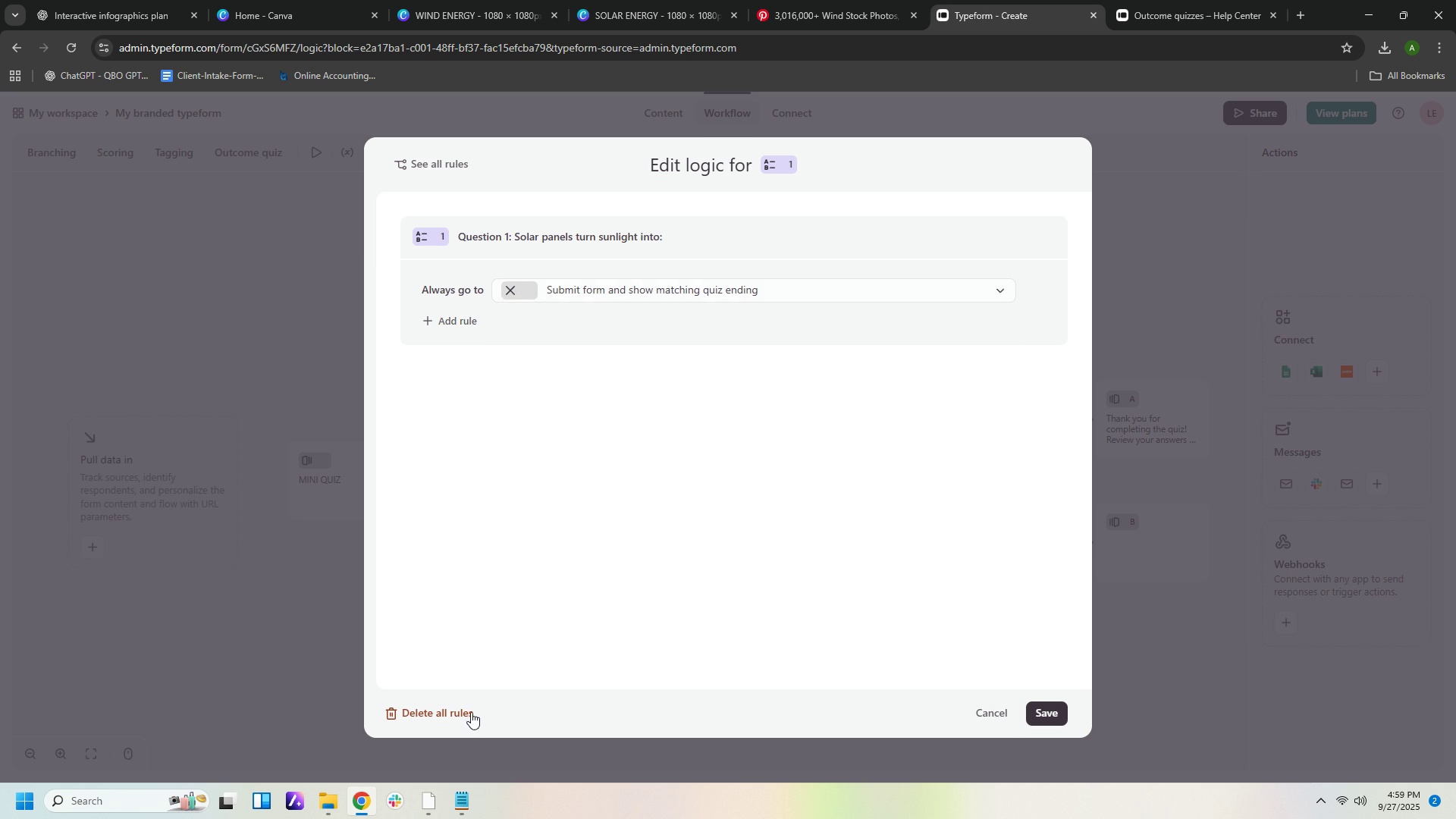 
left_click([468, 712])
 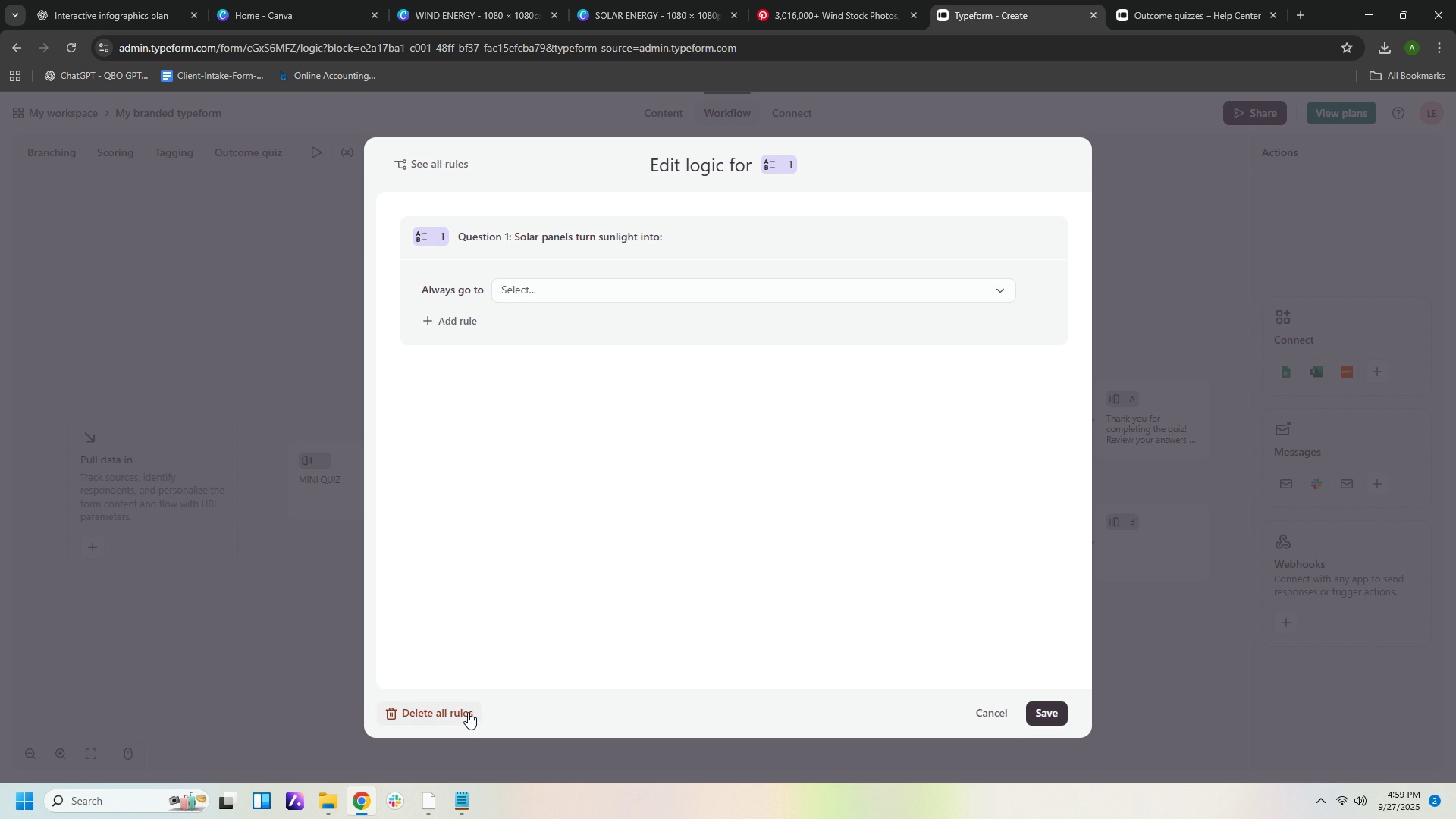 
left_click([468, 712])
 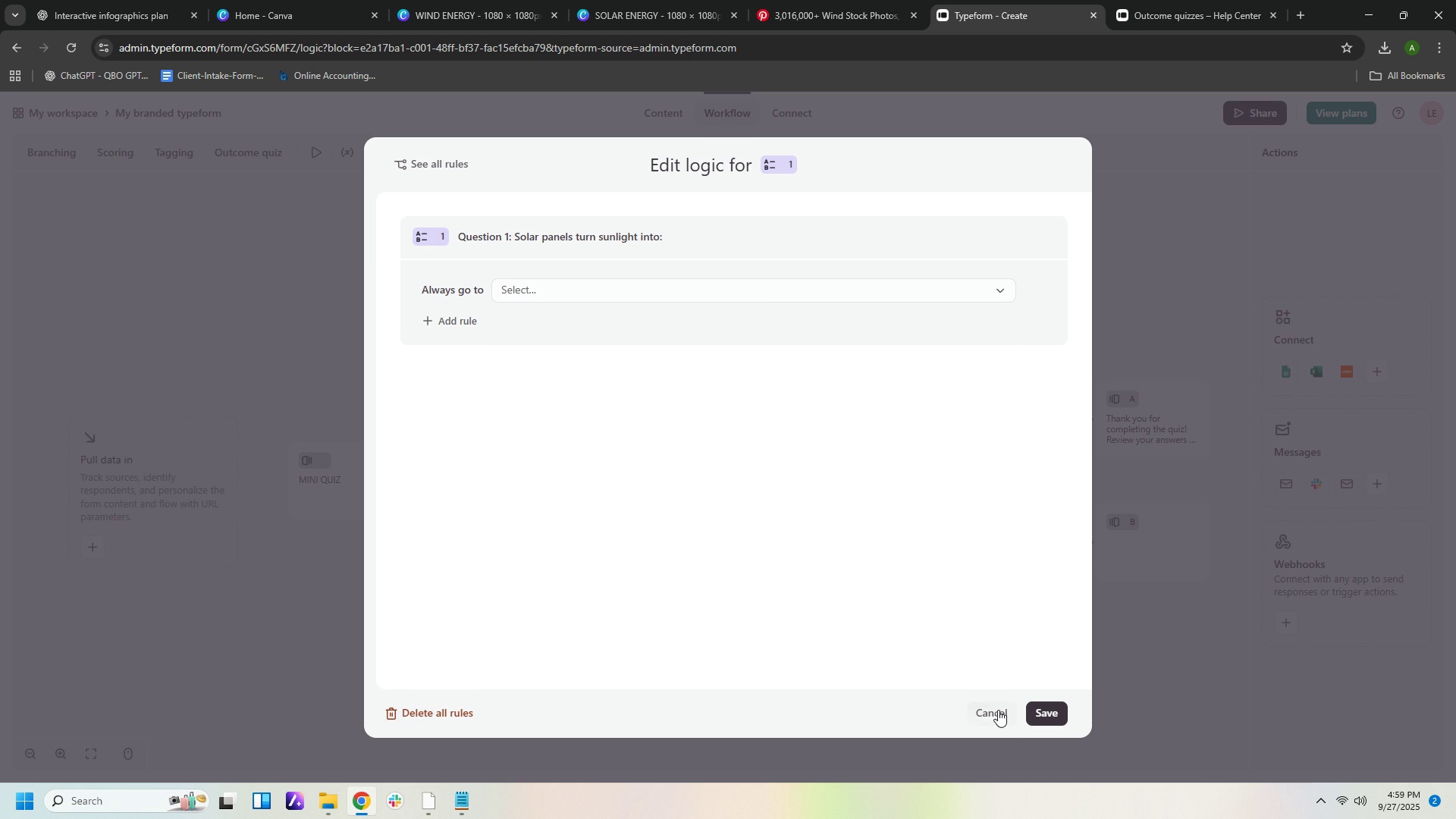 
left_click([996, 710])
 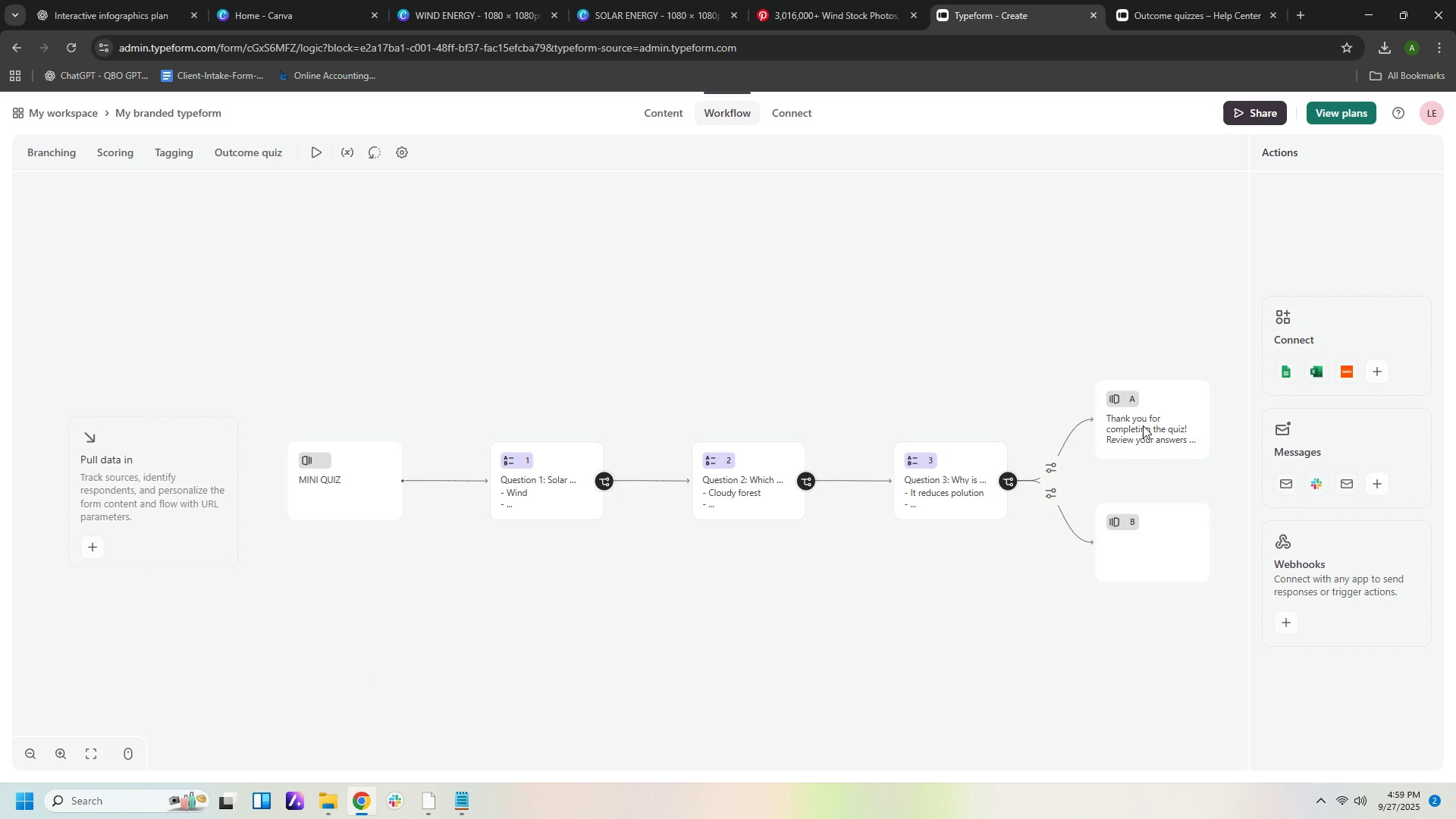 
left_click([1156, 511])
 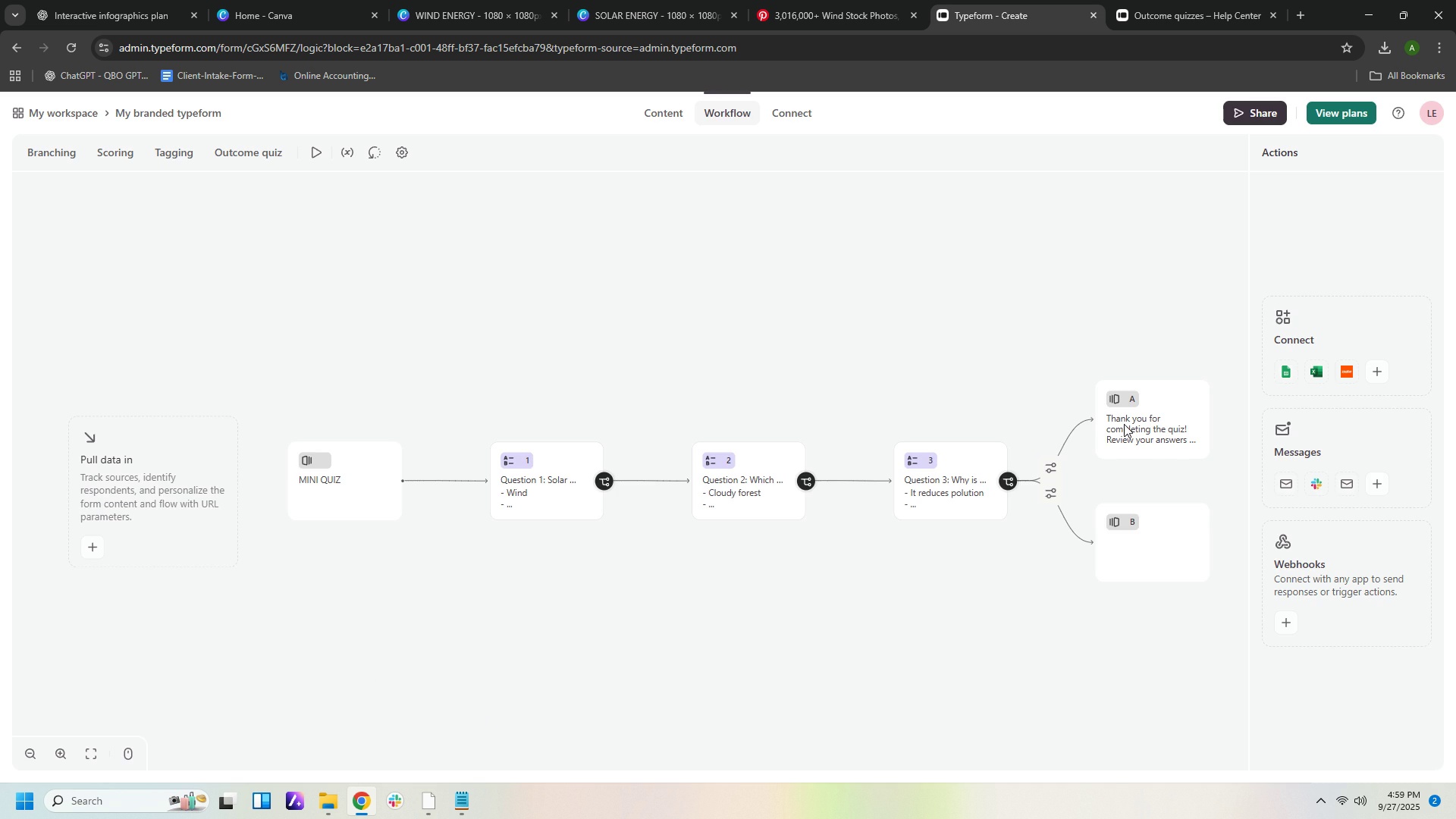 
left_click([1127, 425])
 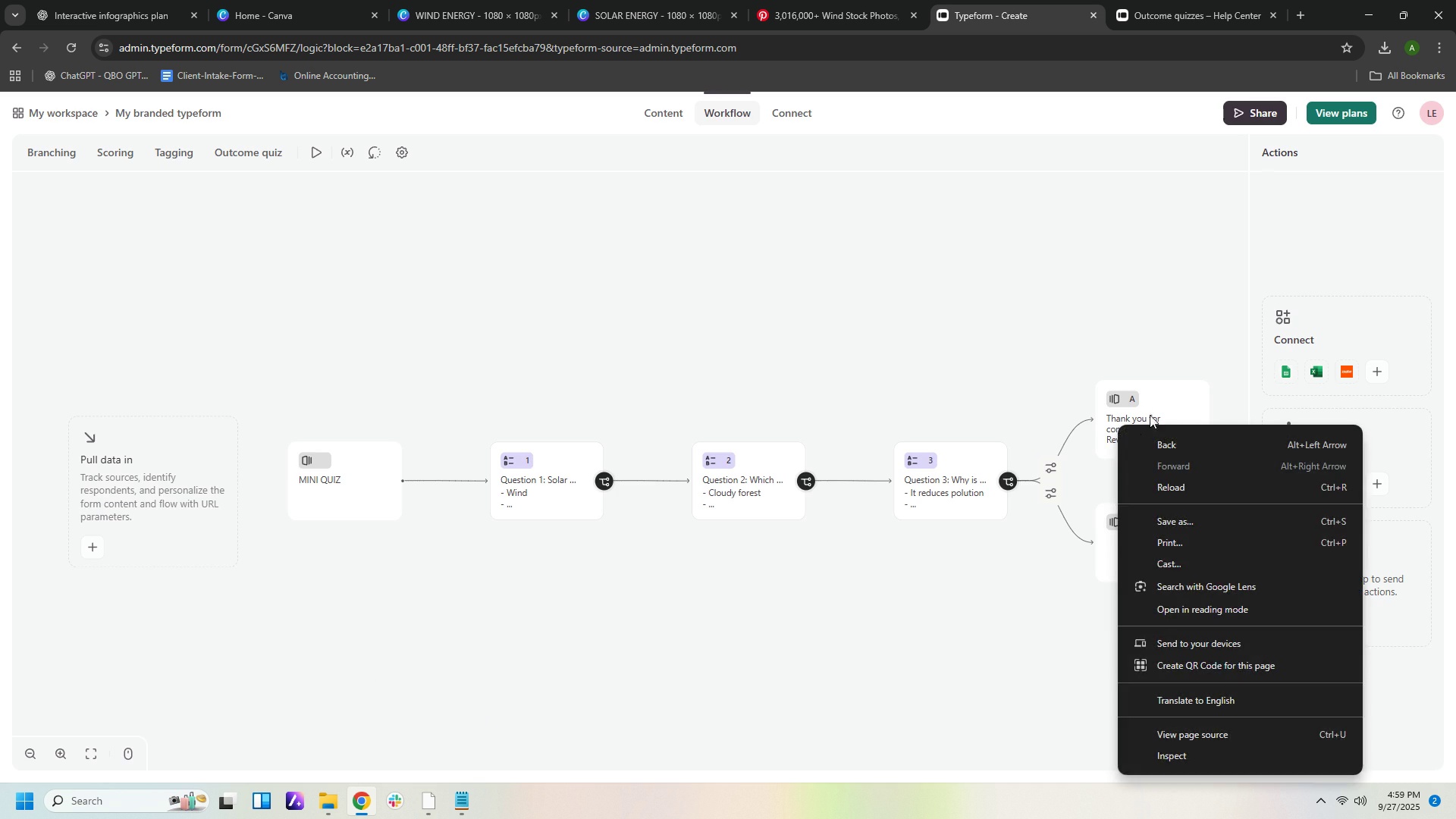 
left_click([1161, 400])
 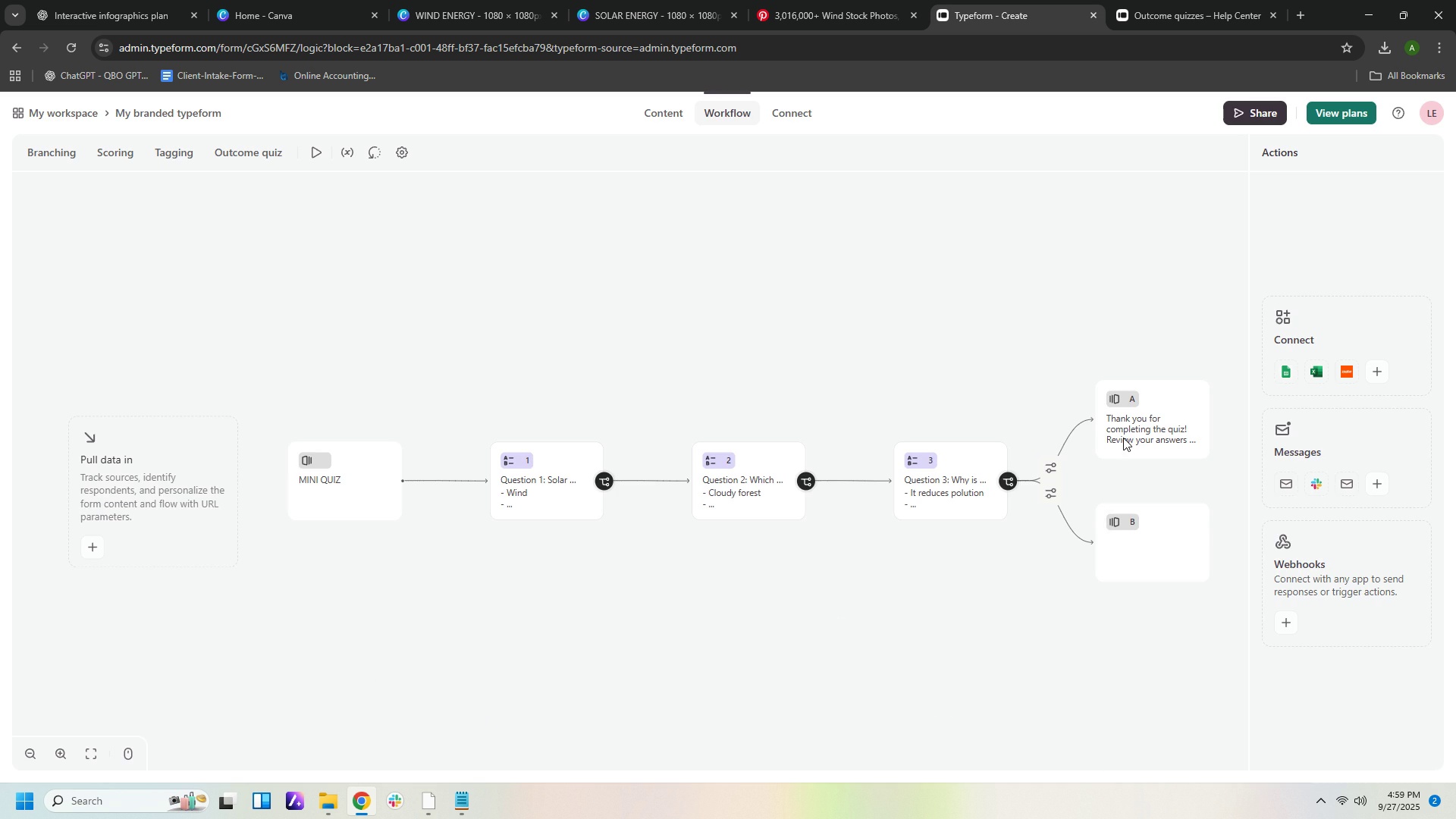 
double_click([1123, 439])
 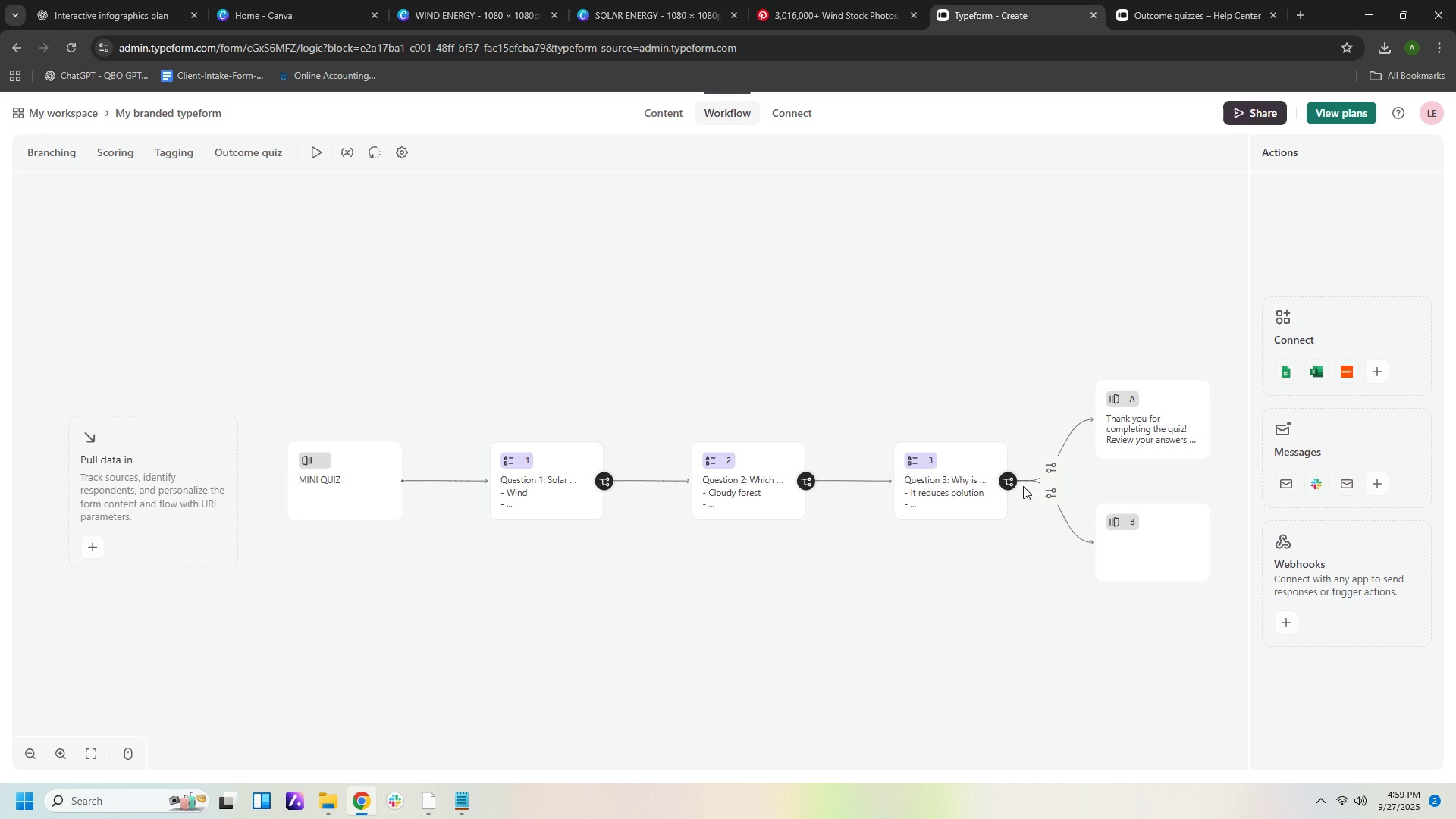 
triple_click([1023, 486])
 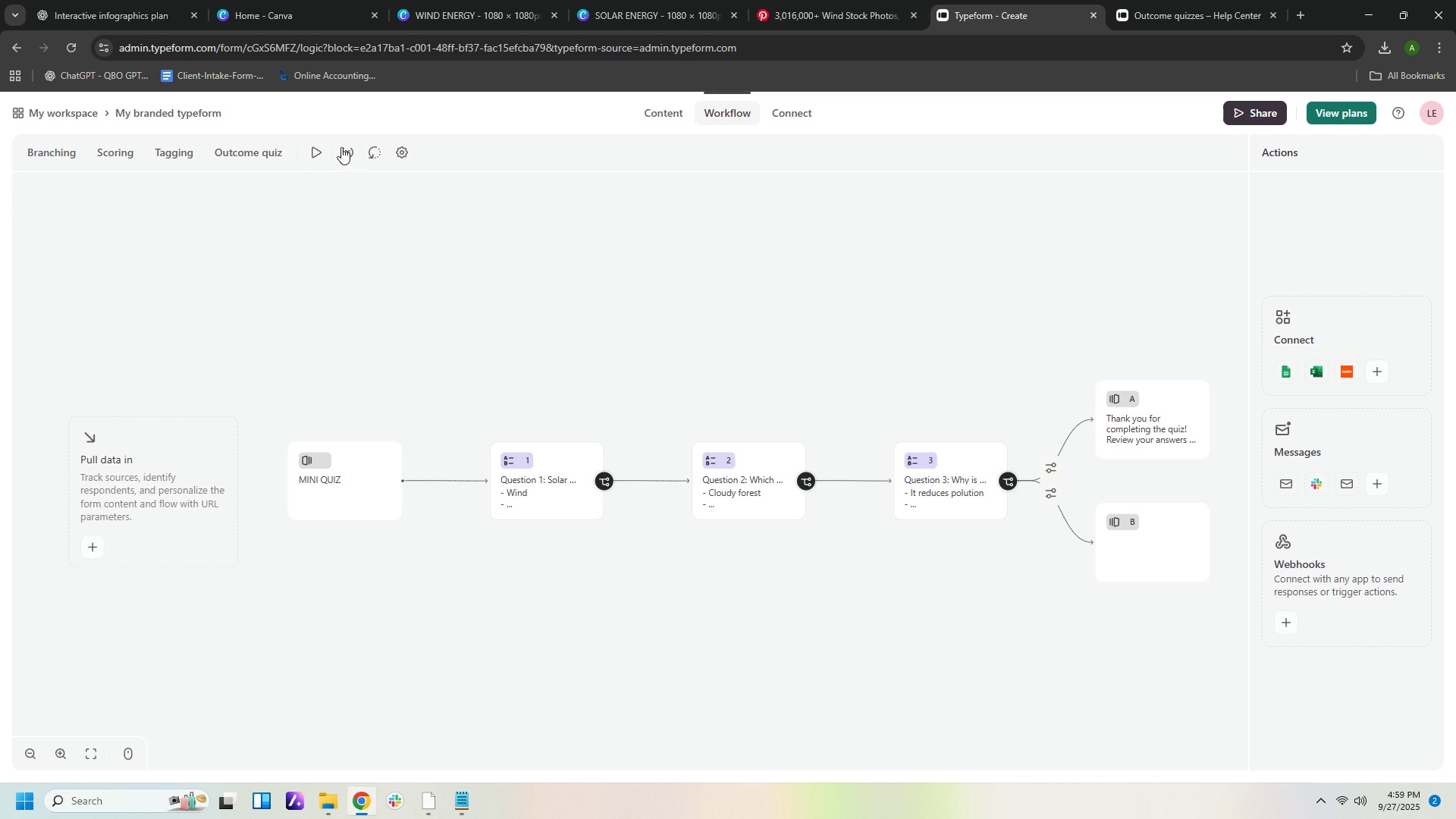 
left_click([318, 151])
 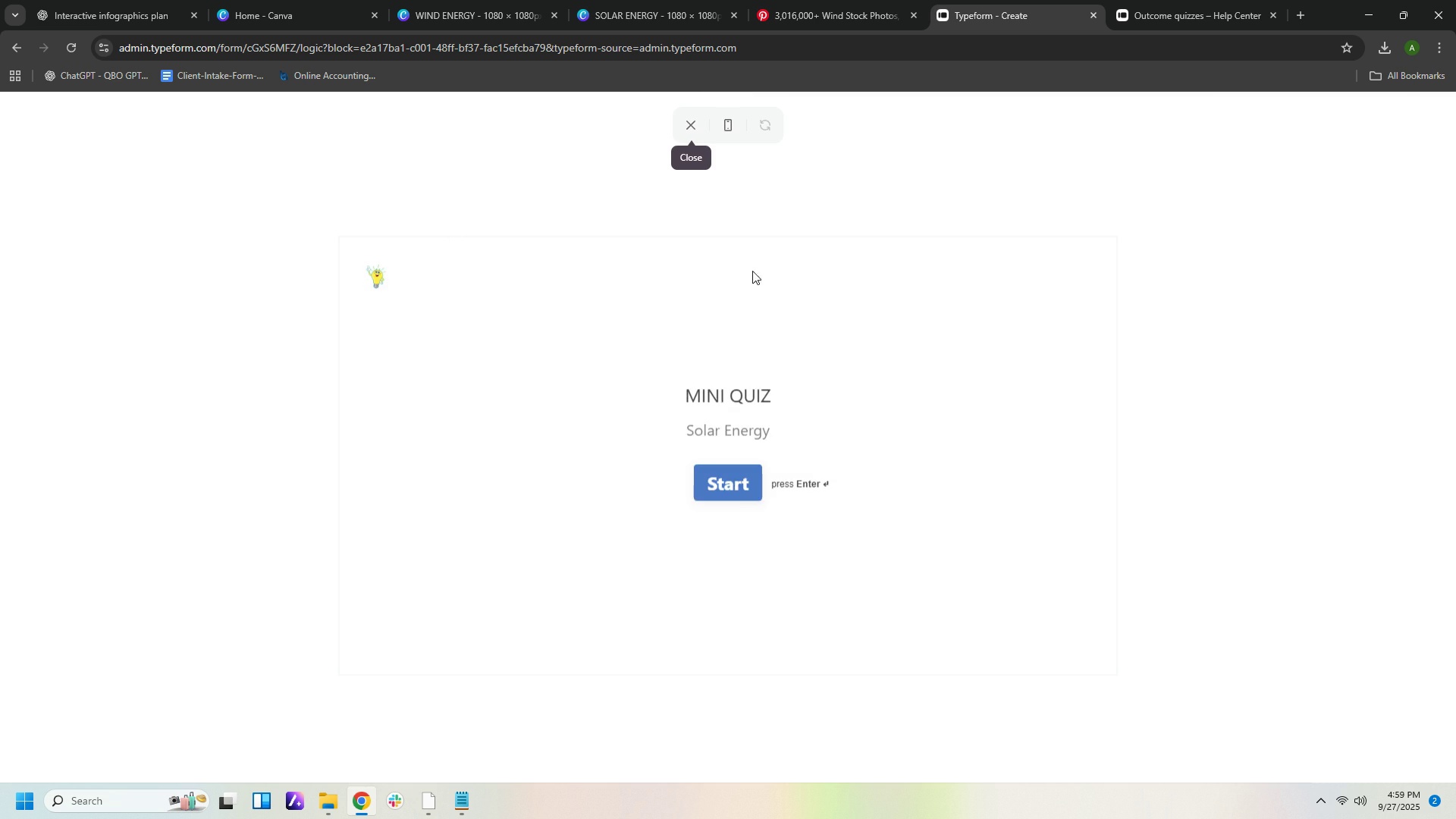 
left_click([733, 477])
 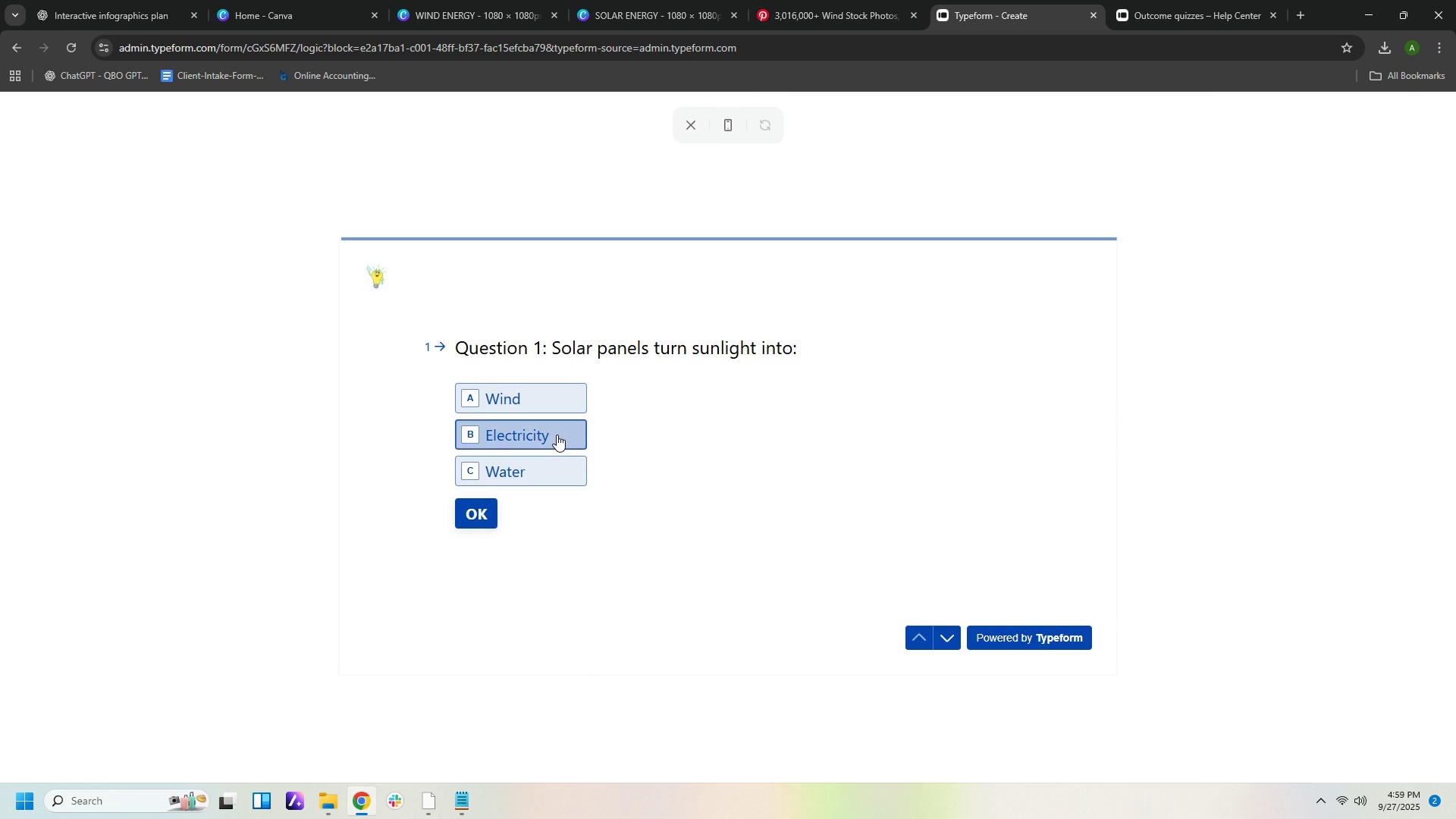 
left_click([557, 435])
 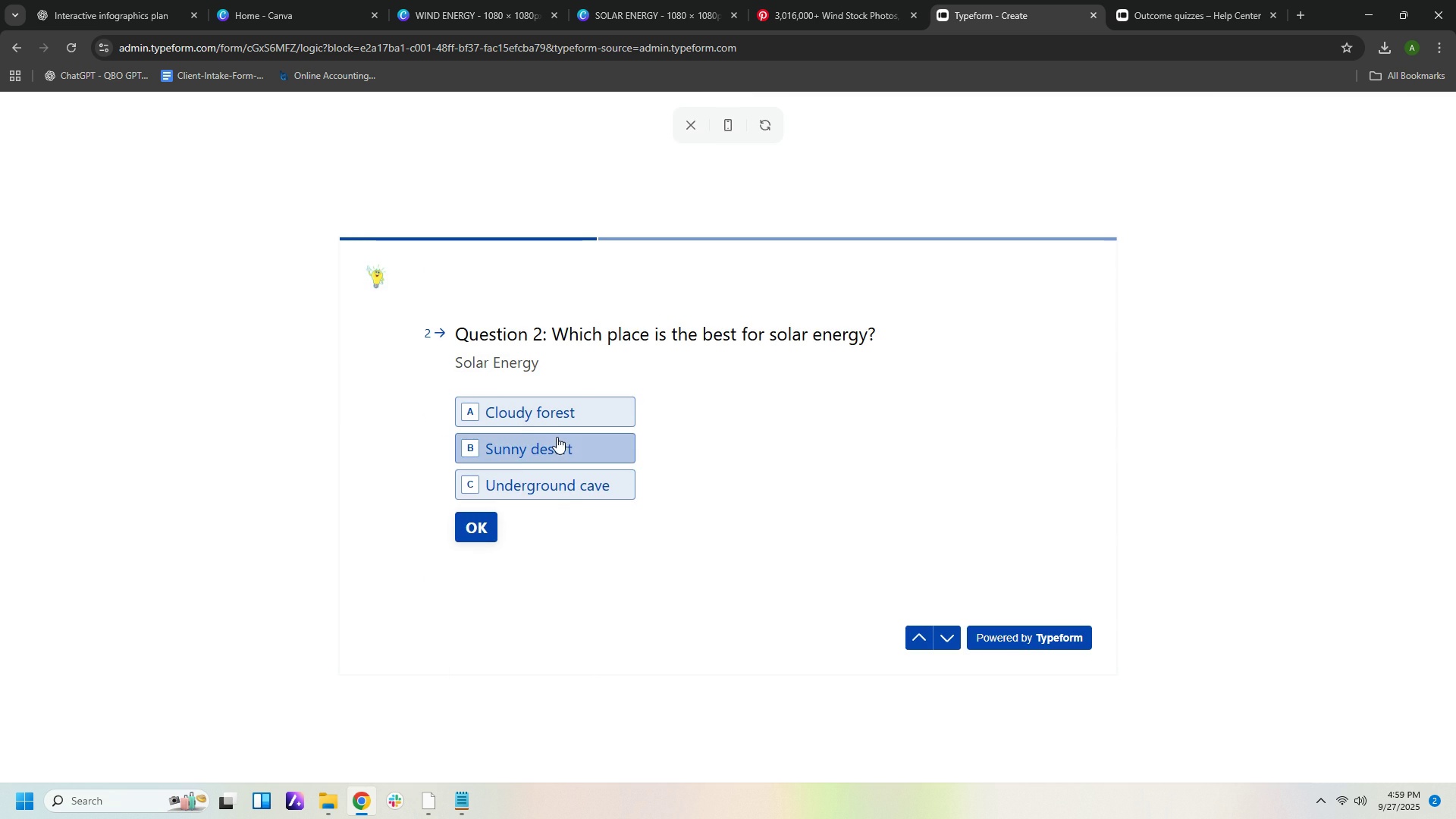 
left_click([573, 487])
 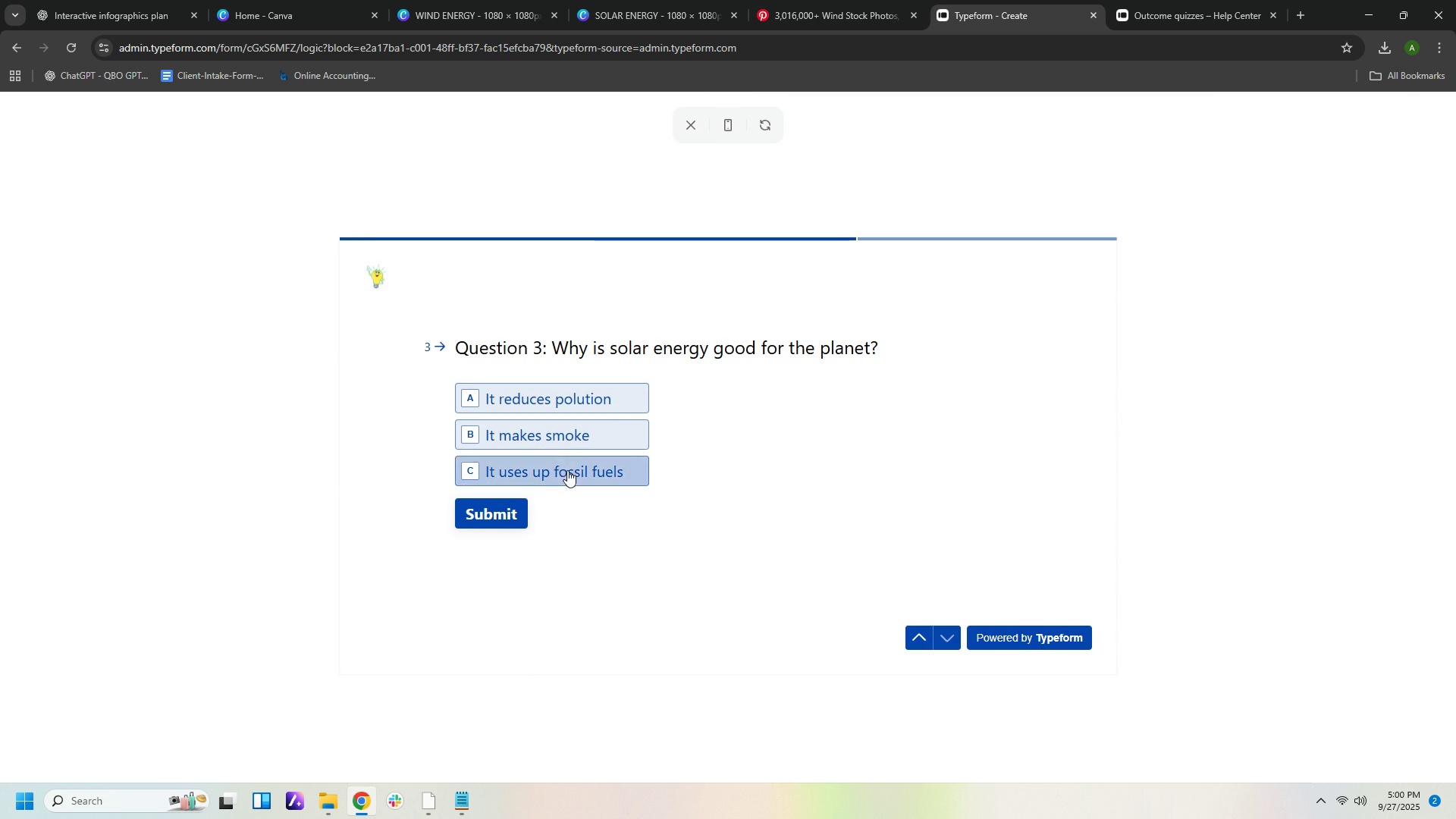 
left_click([563, 442])
 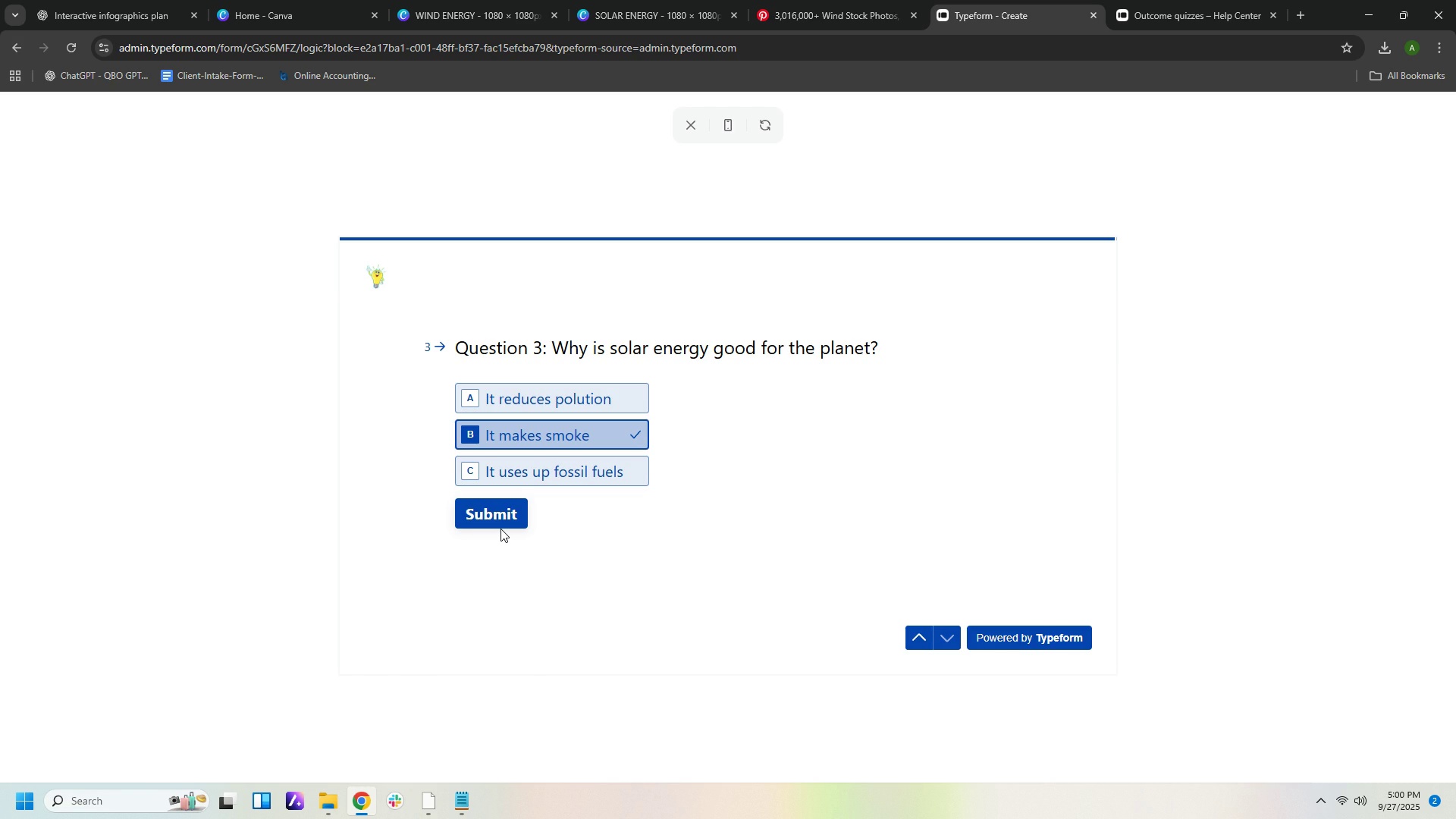 
wait(6.16)
 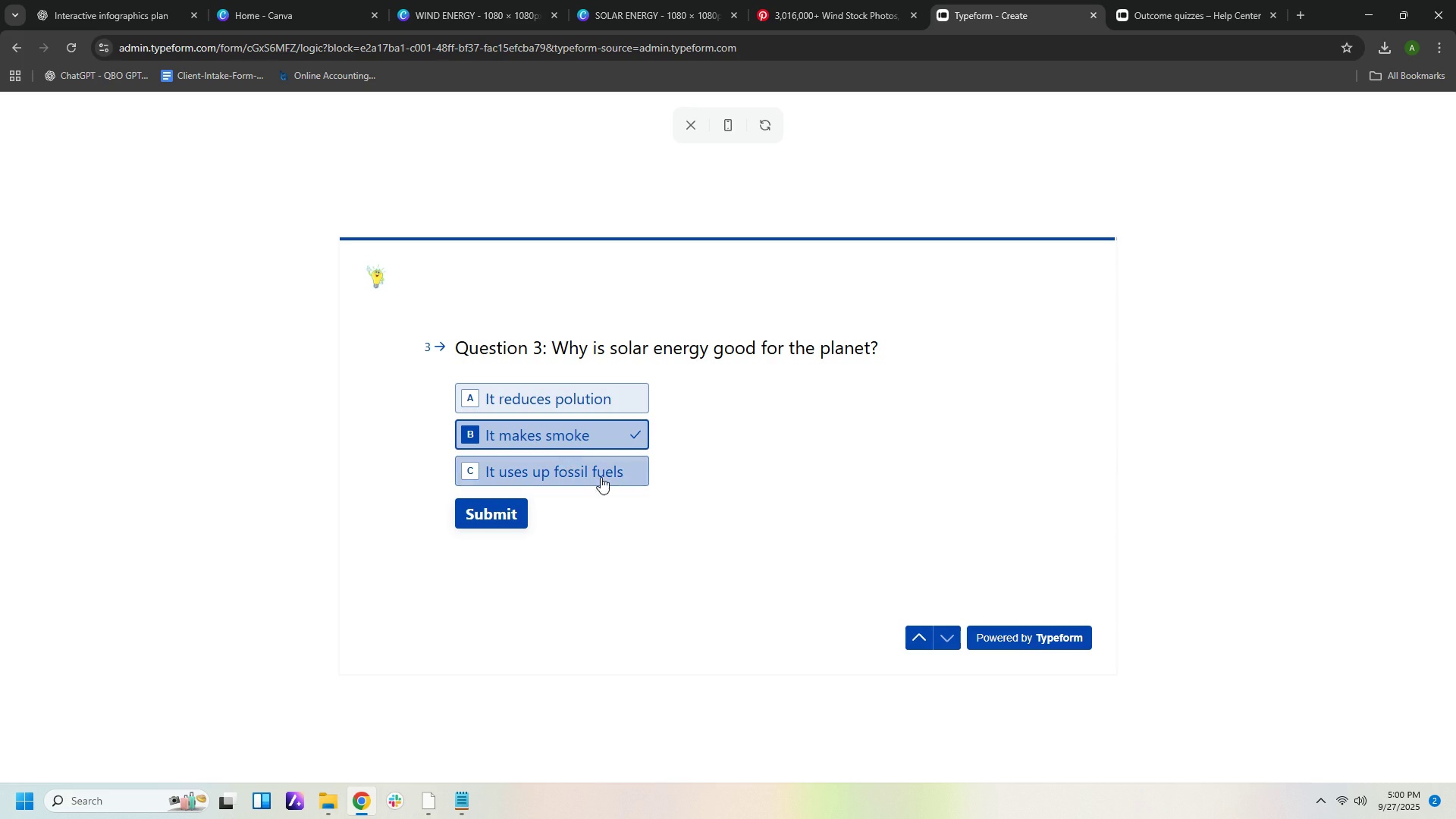 
left_click([512, 522])
 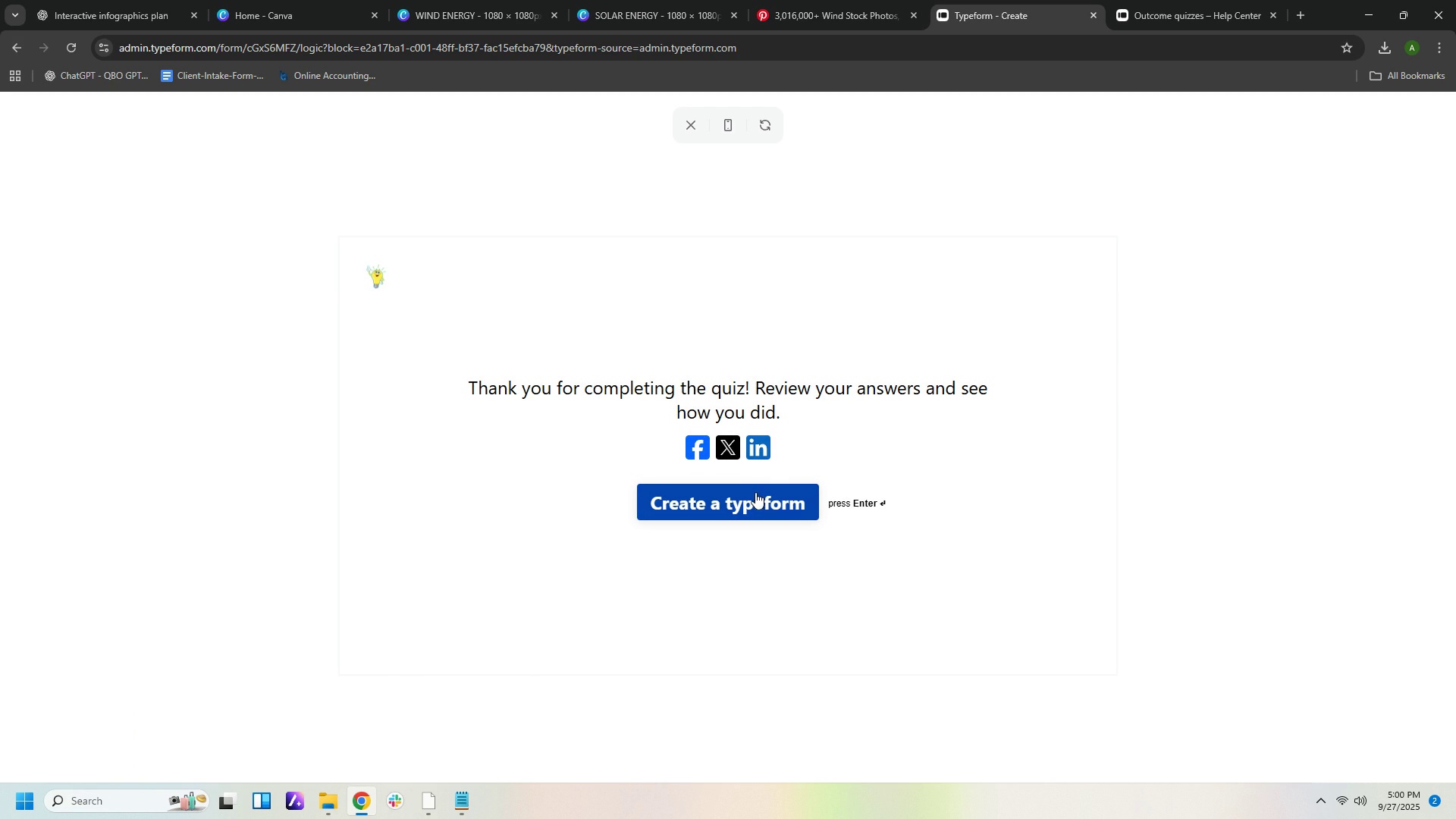 
wait(5.4)
 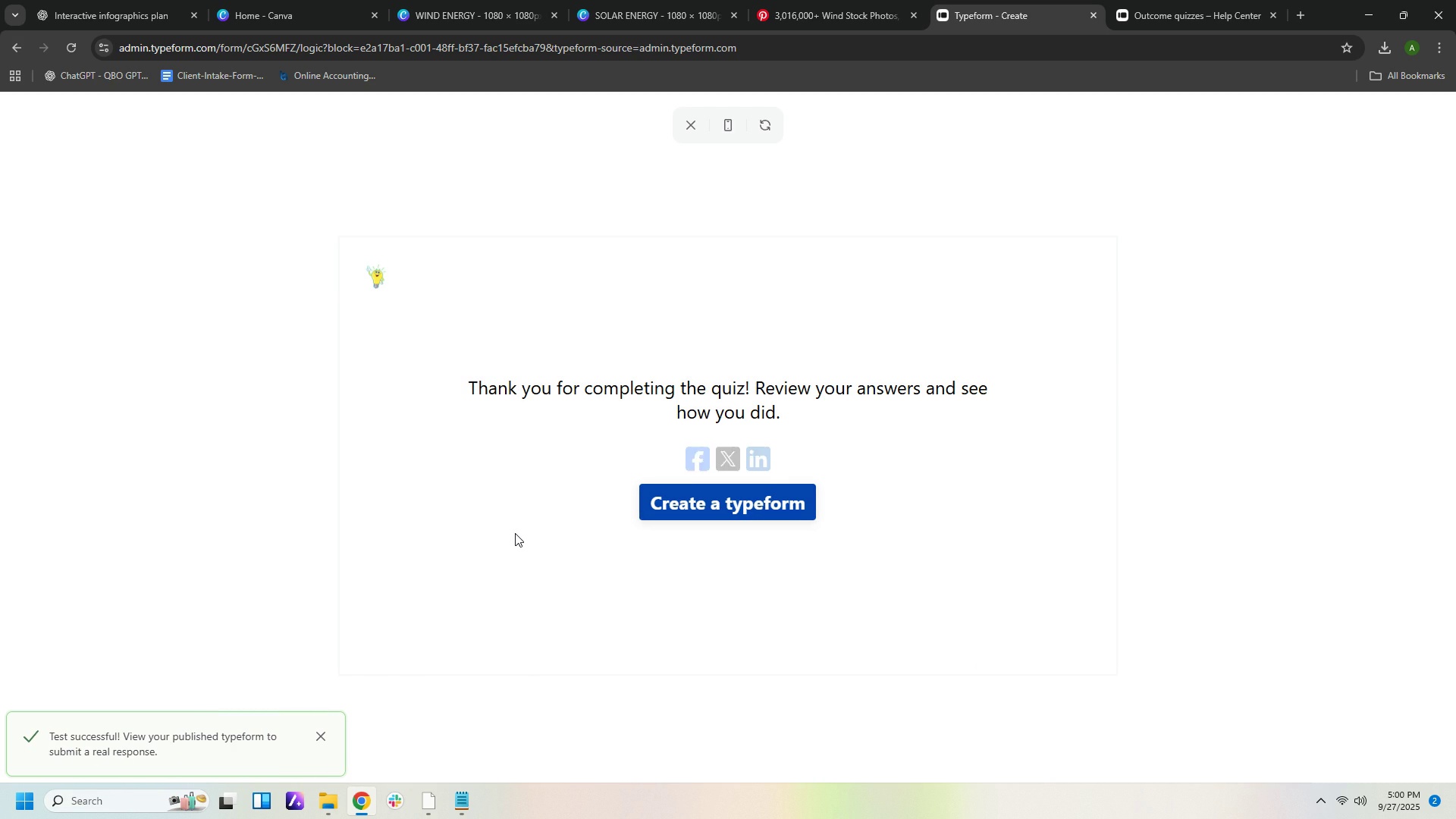 
key(NumpadEnter)
 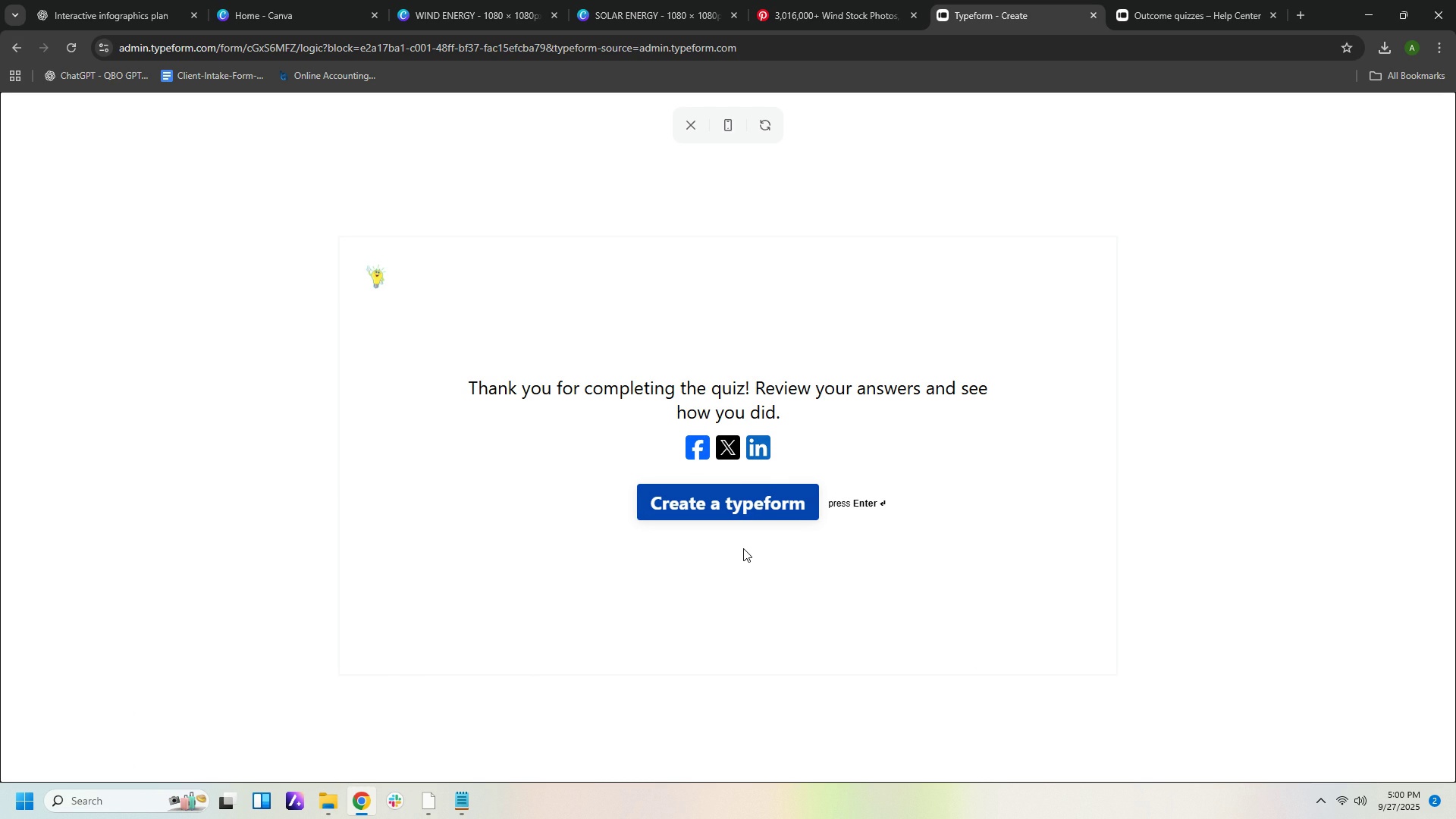 
key(Enter)
 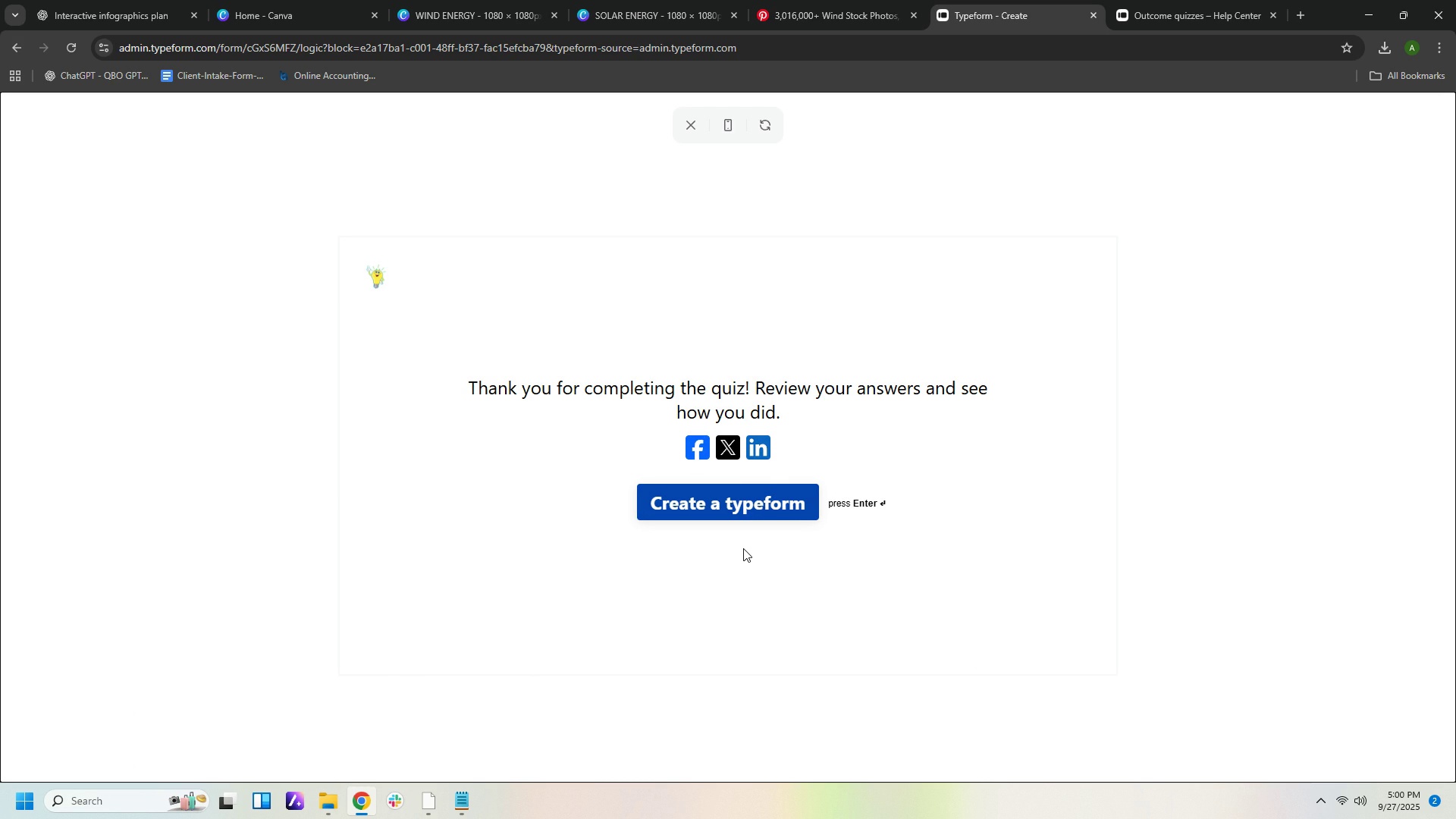 
key(Enter)
 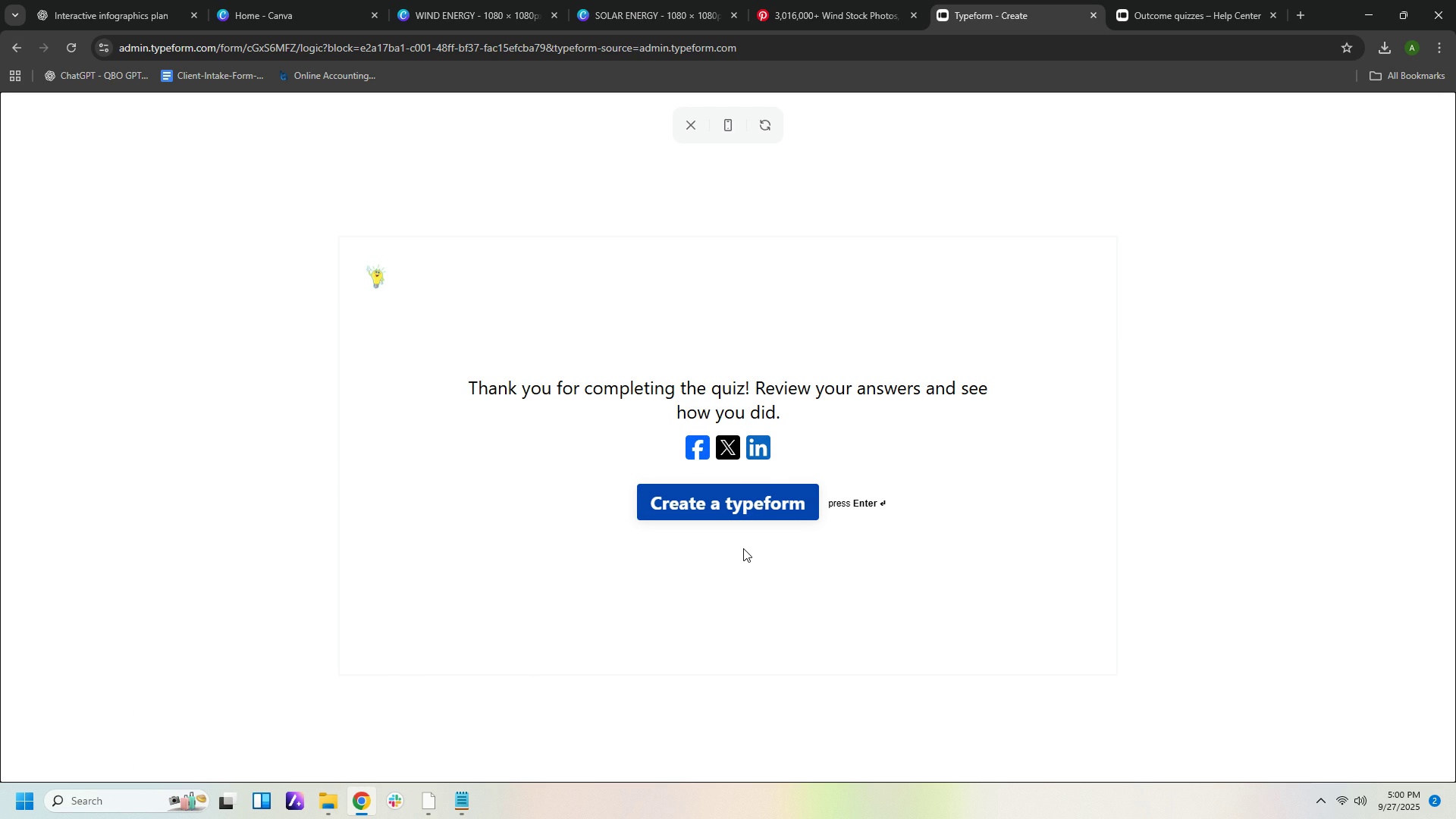 
key(Enter)
 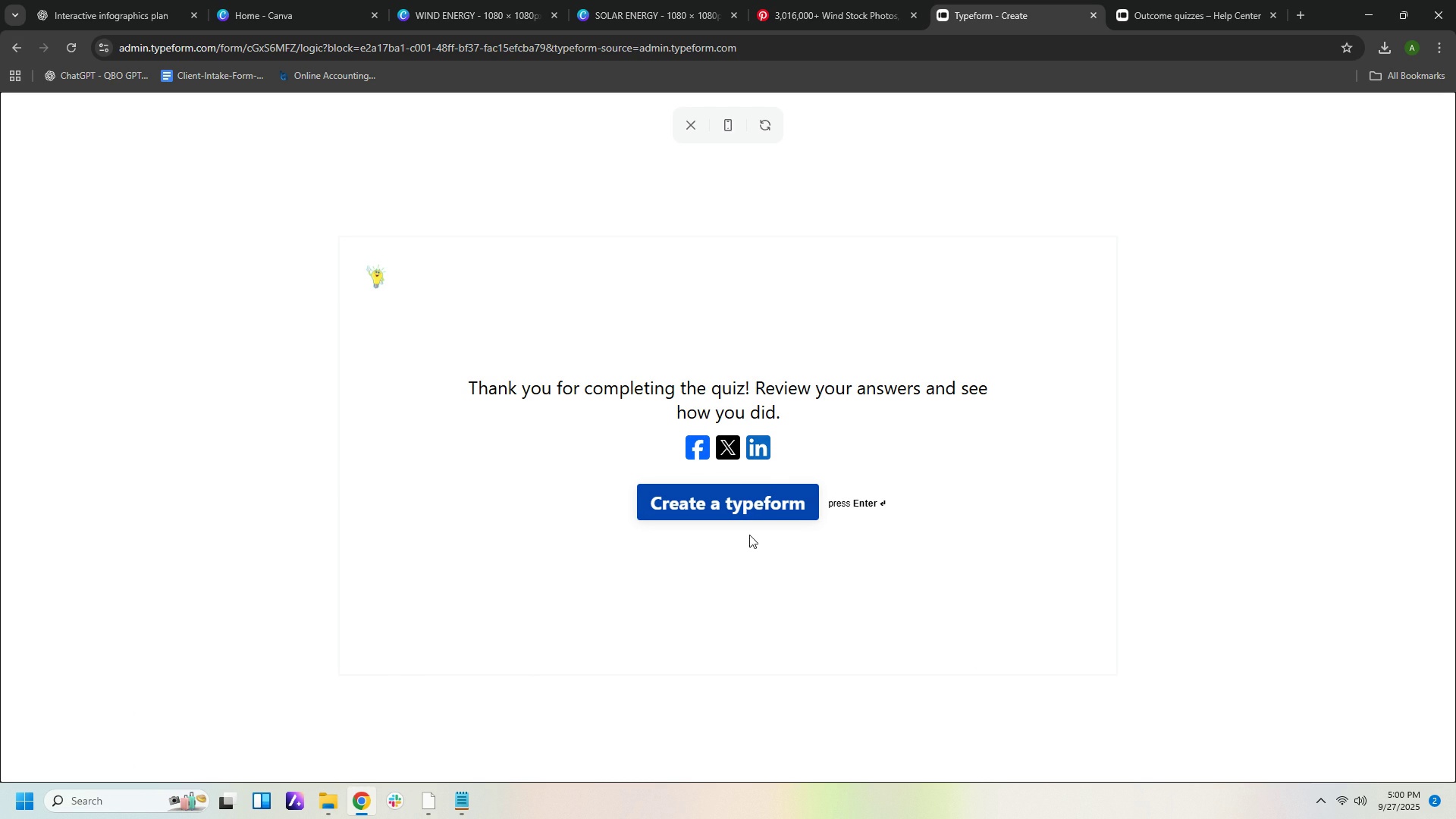 
key(Enter)
 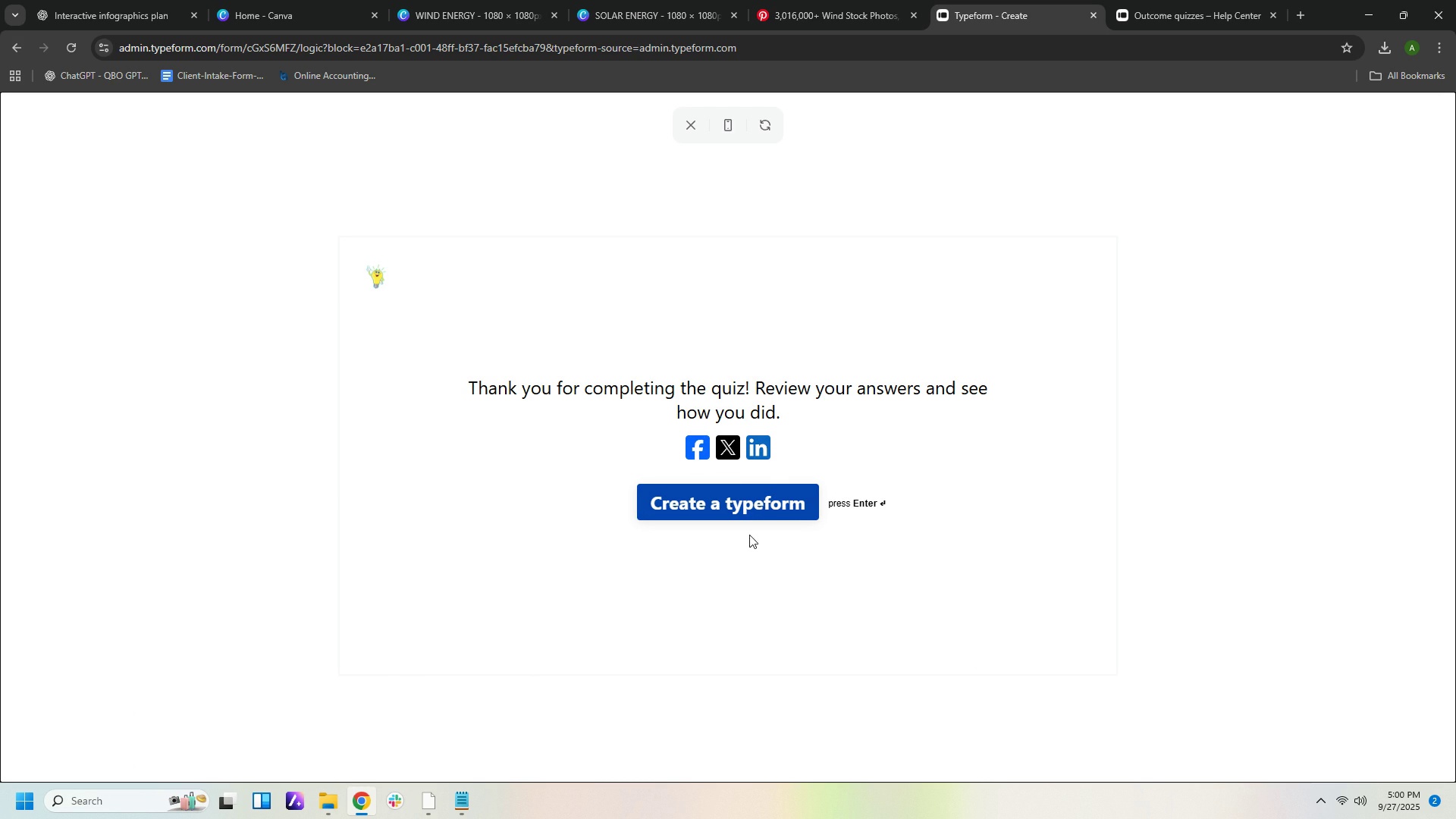 
key(Enter)
 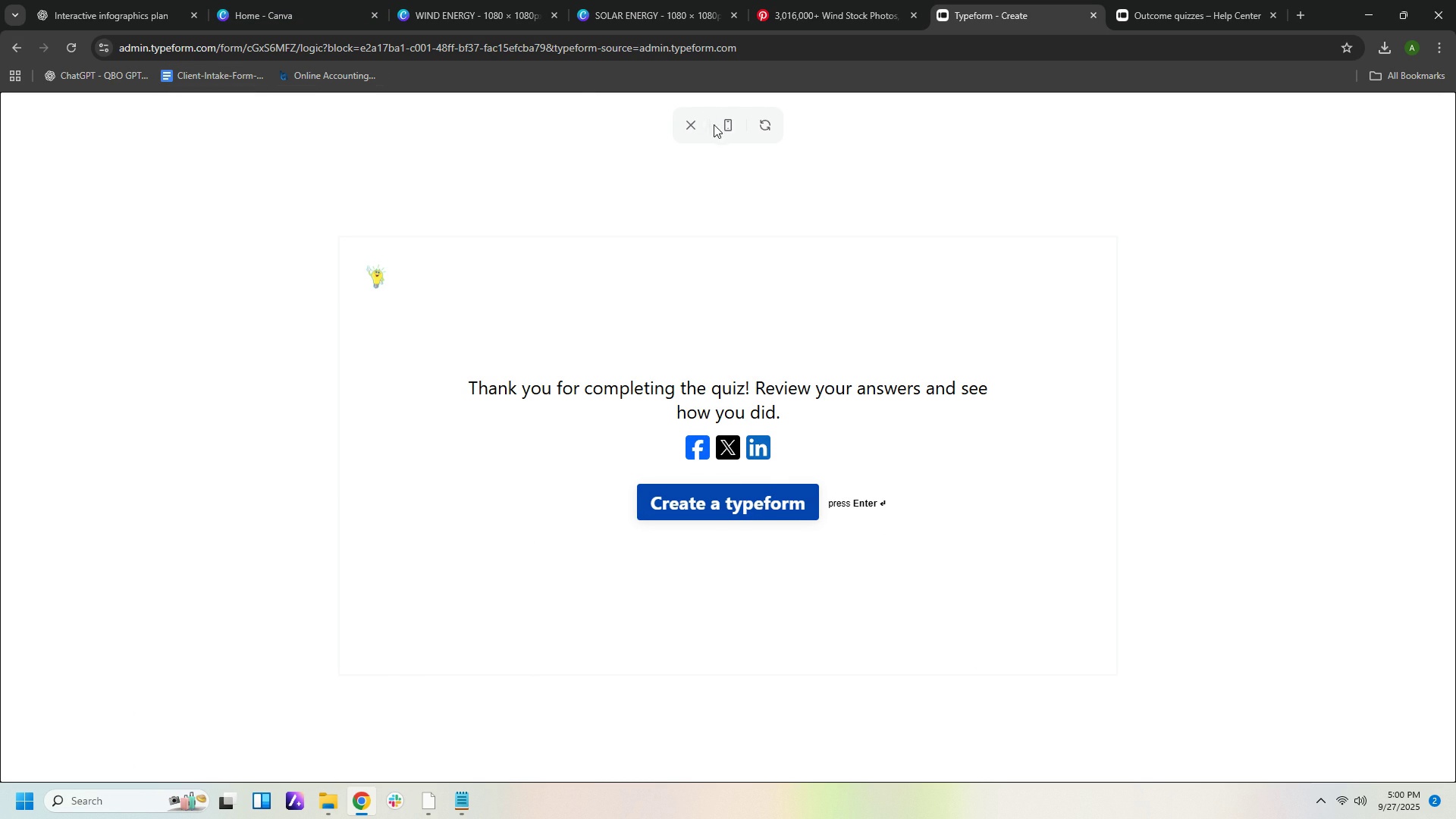 
left_click([727, 126])
 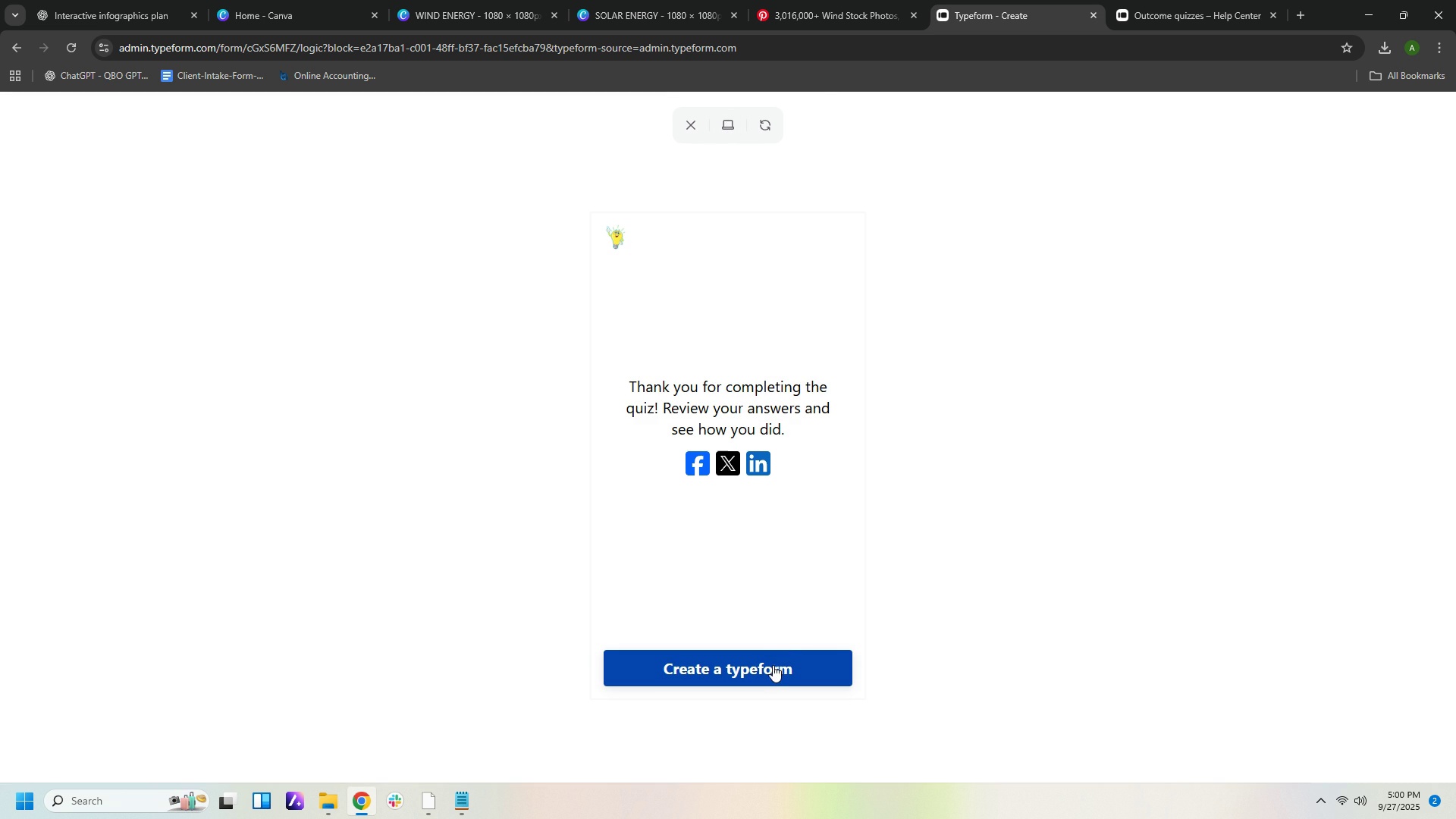 
left_click([769, 130])
 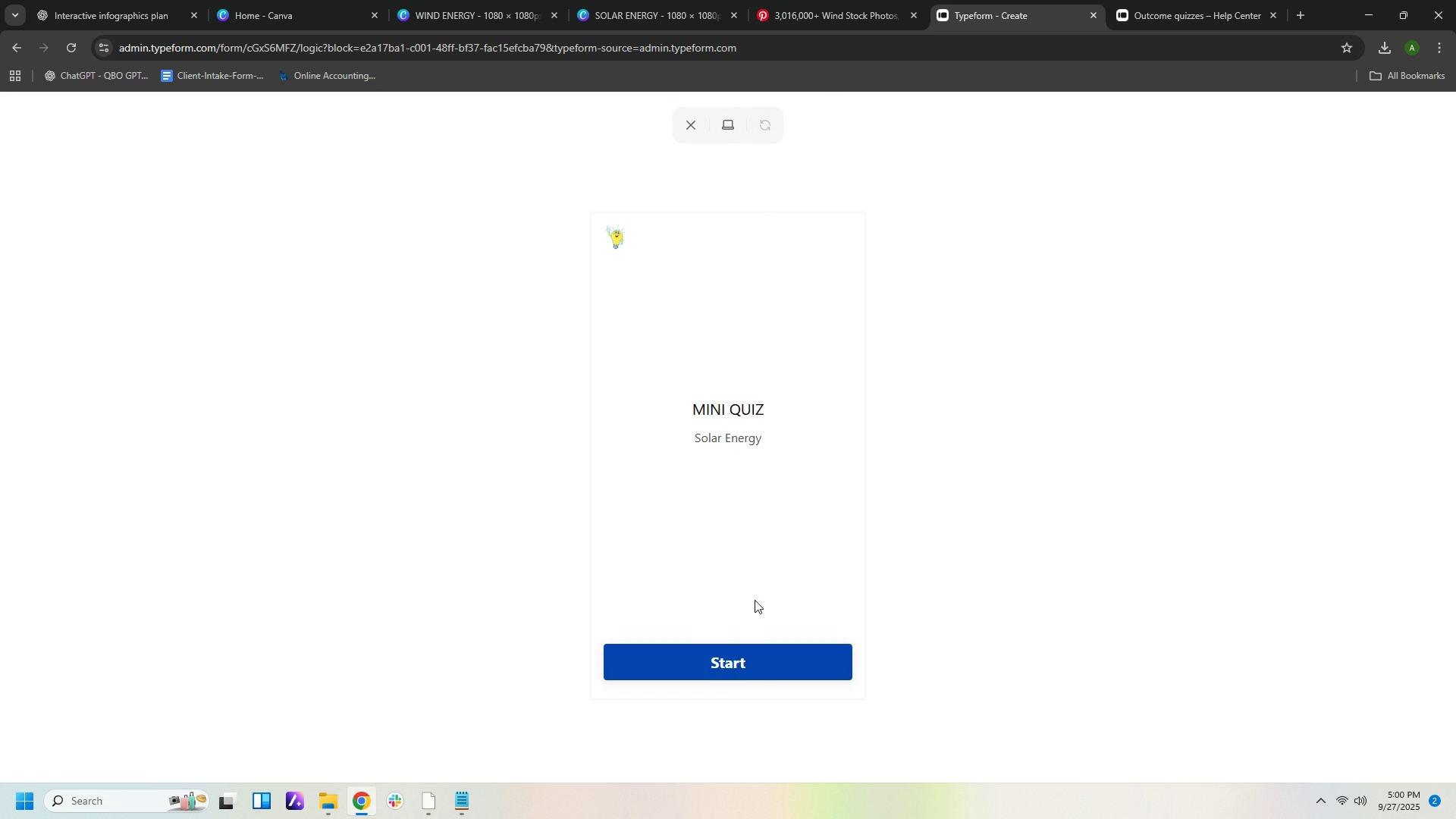 
left_click([759, 662])
 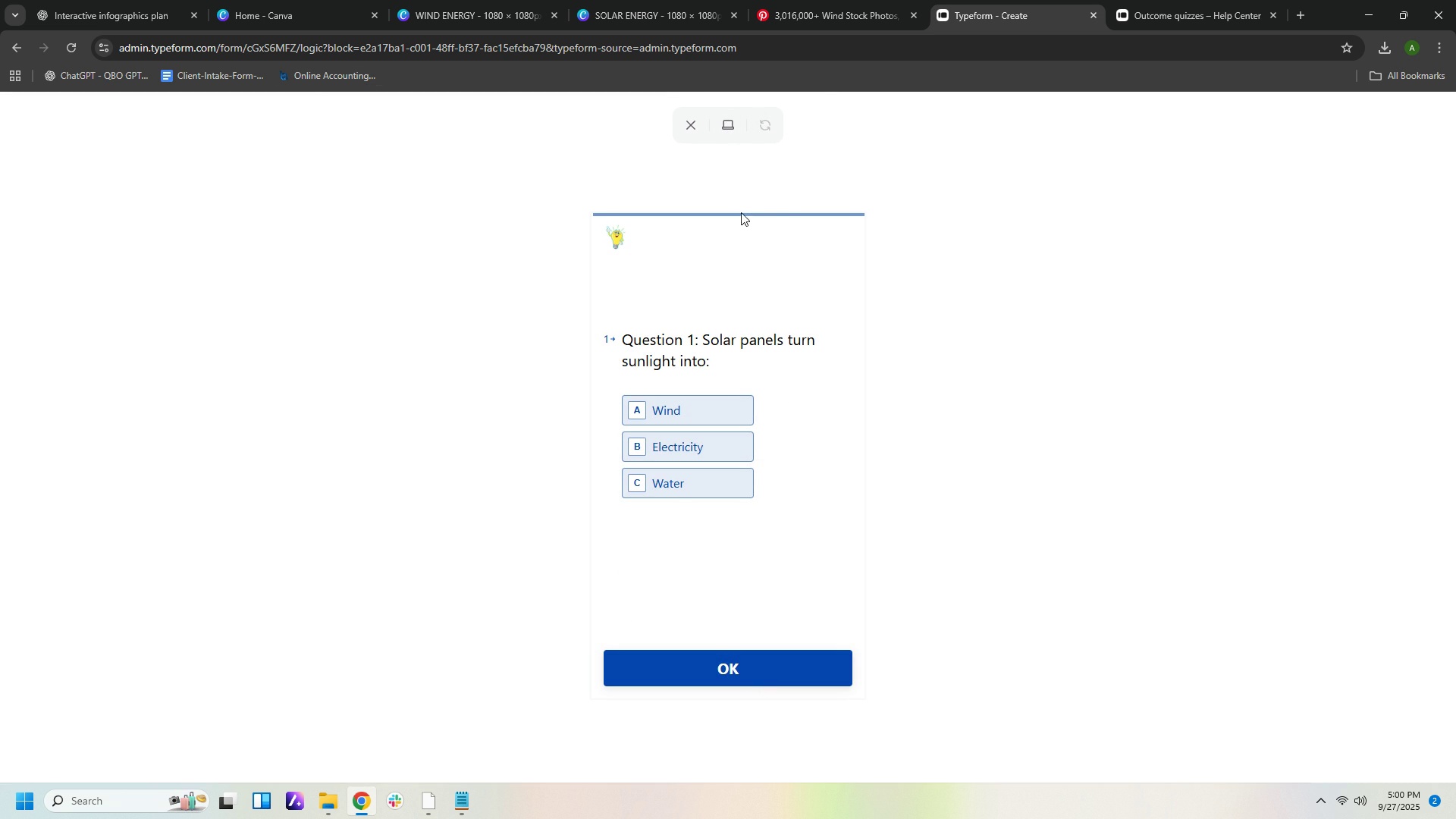 
left_click([683, 127])
 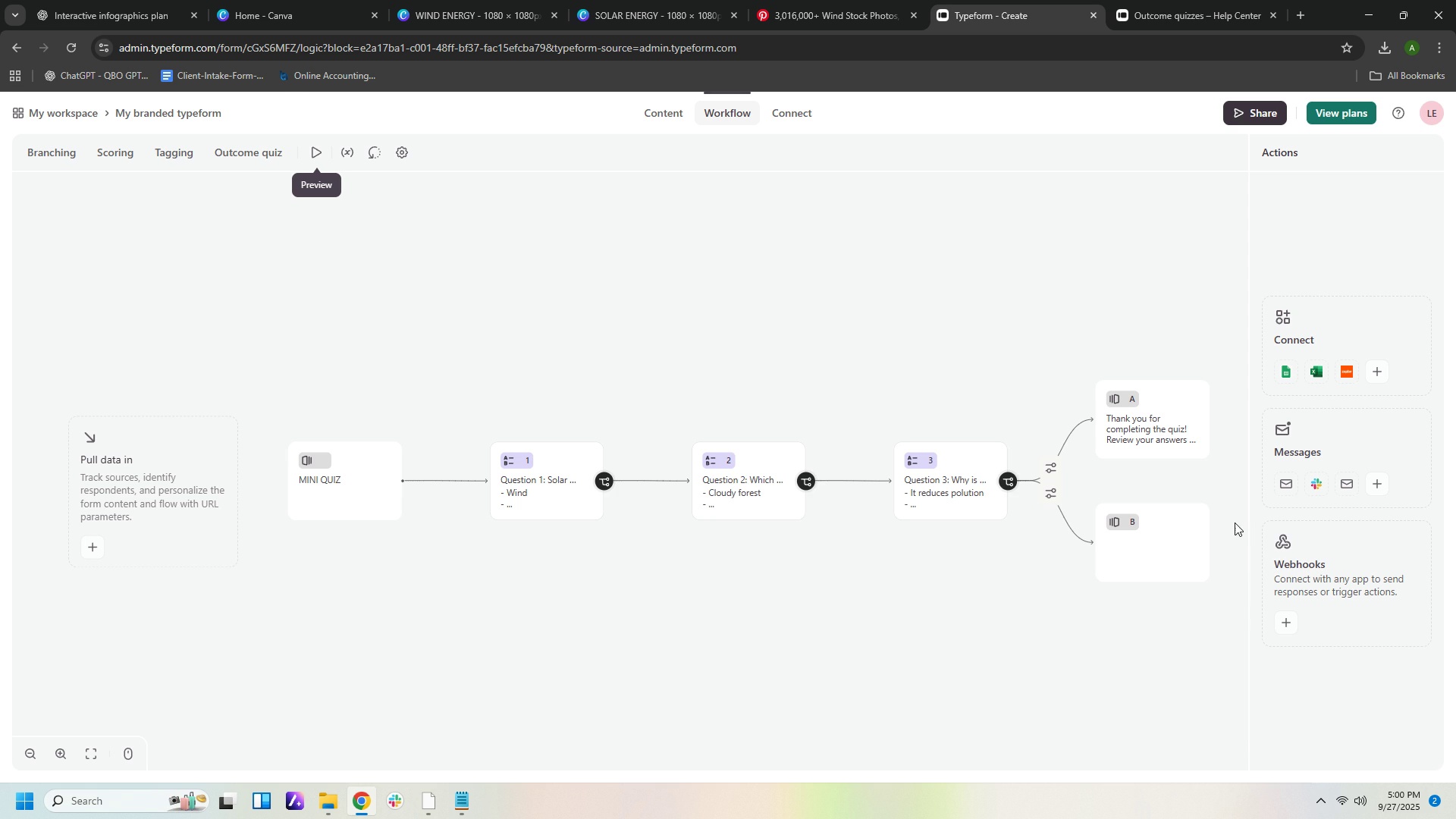 
wait(5.67)
 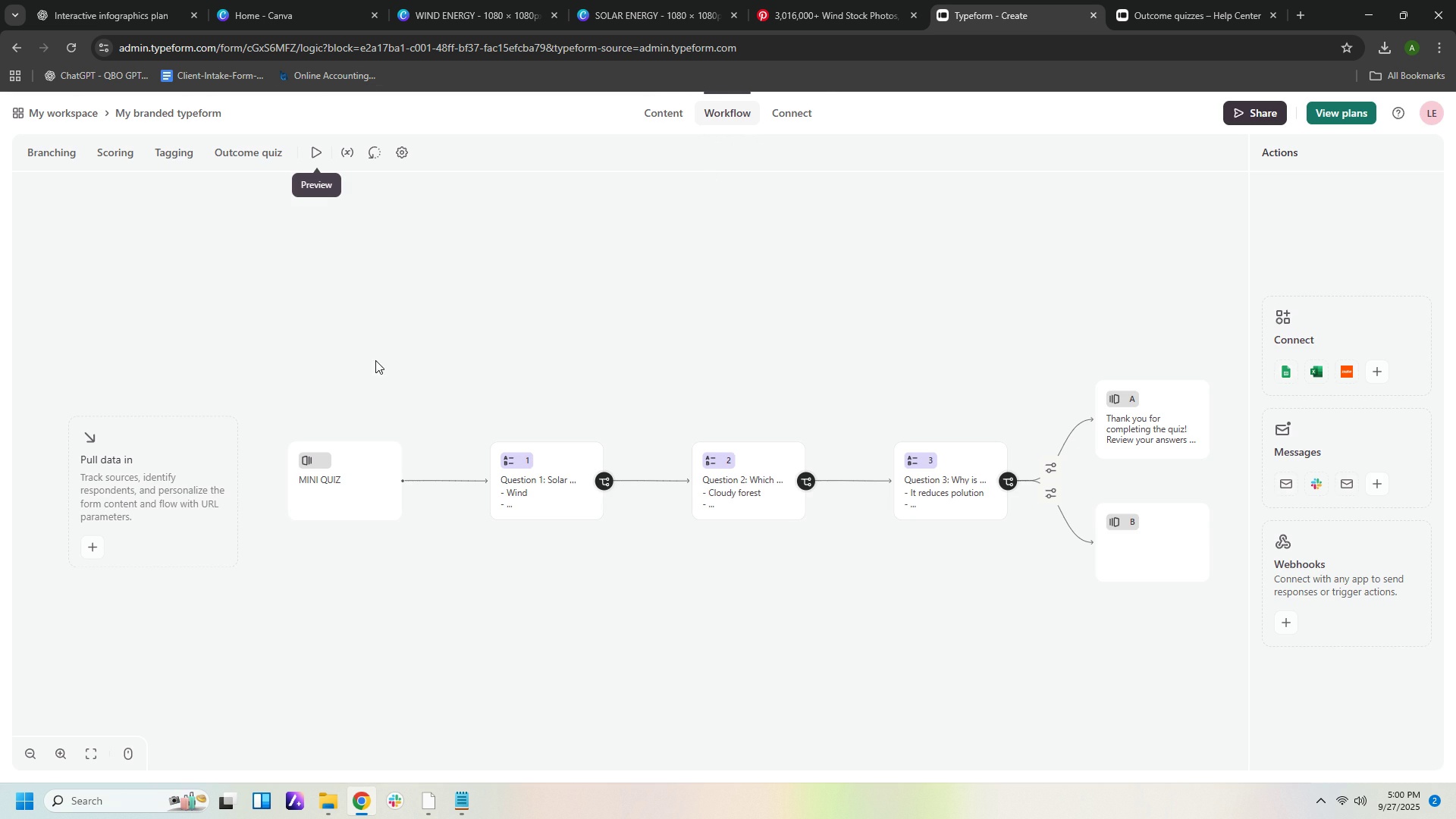 
left_click([178, 156])
 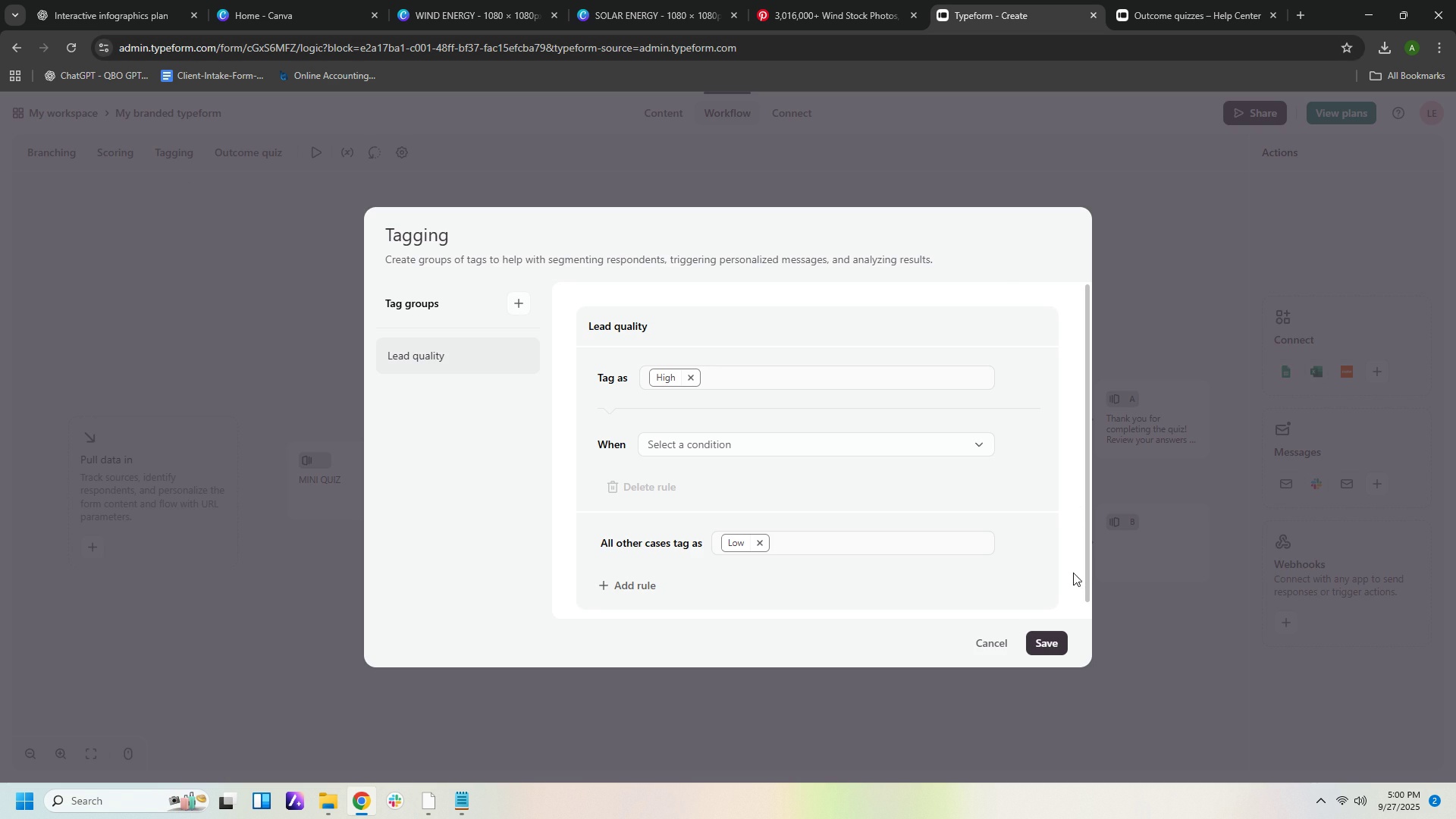 
left_click([987, 649])
 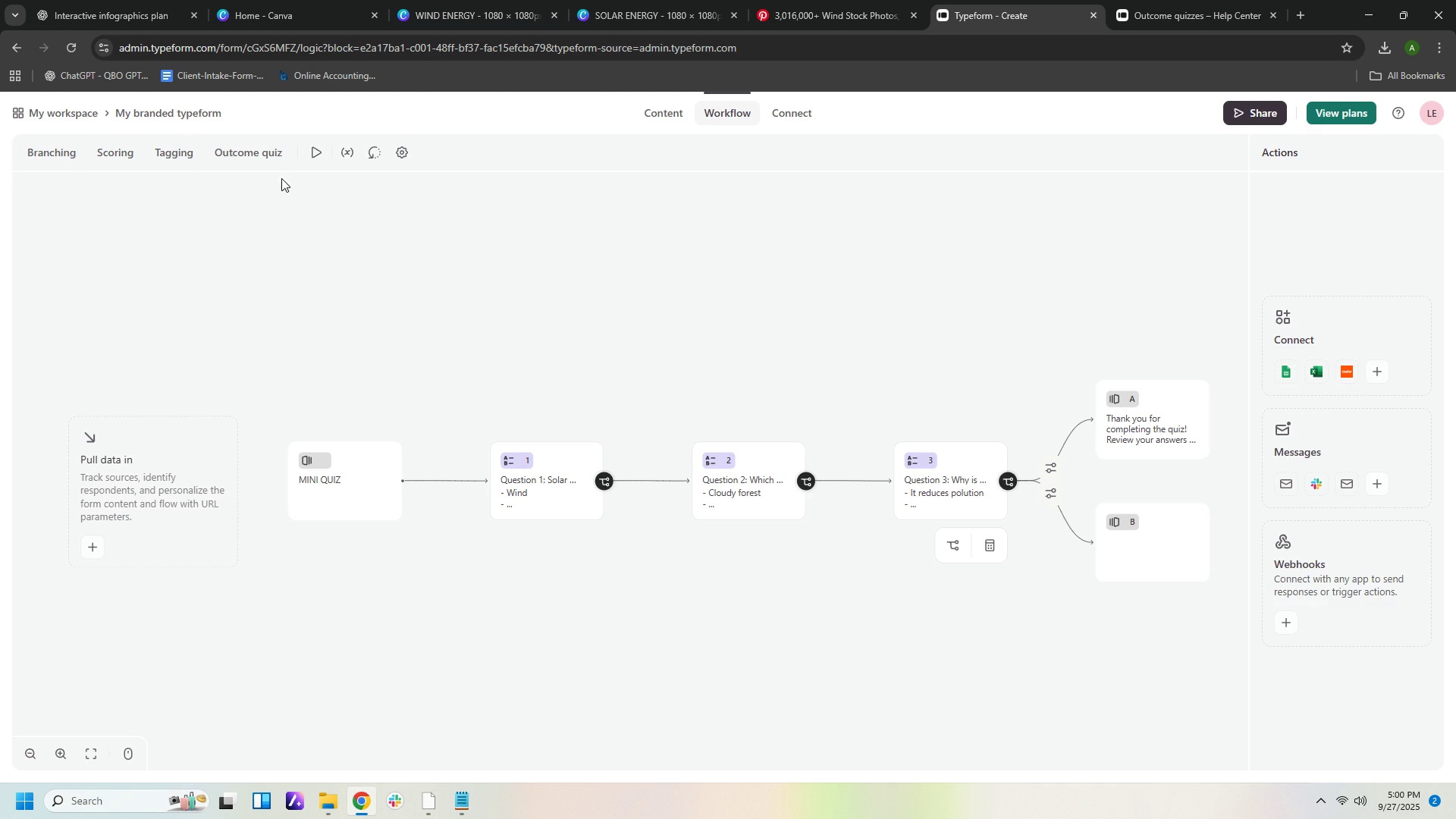 
left_click([241, 143])
 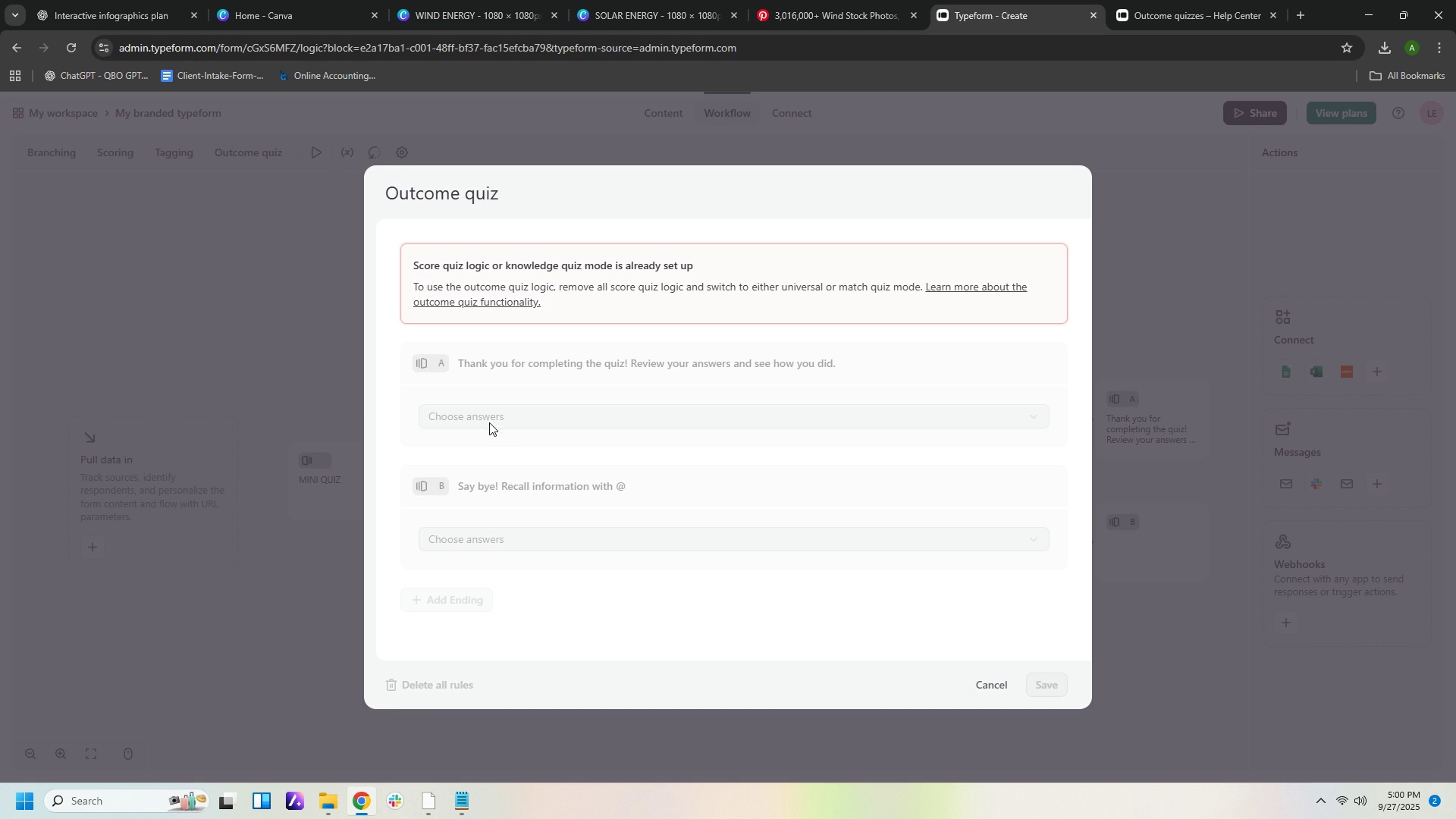 
left_click([490, 419])
 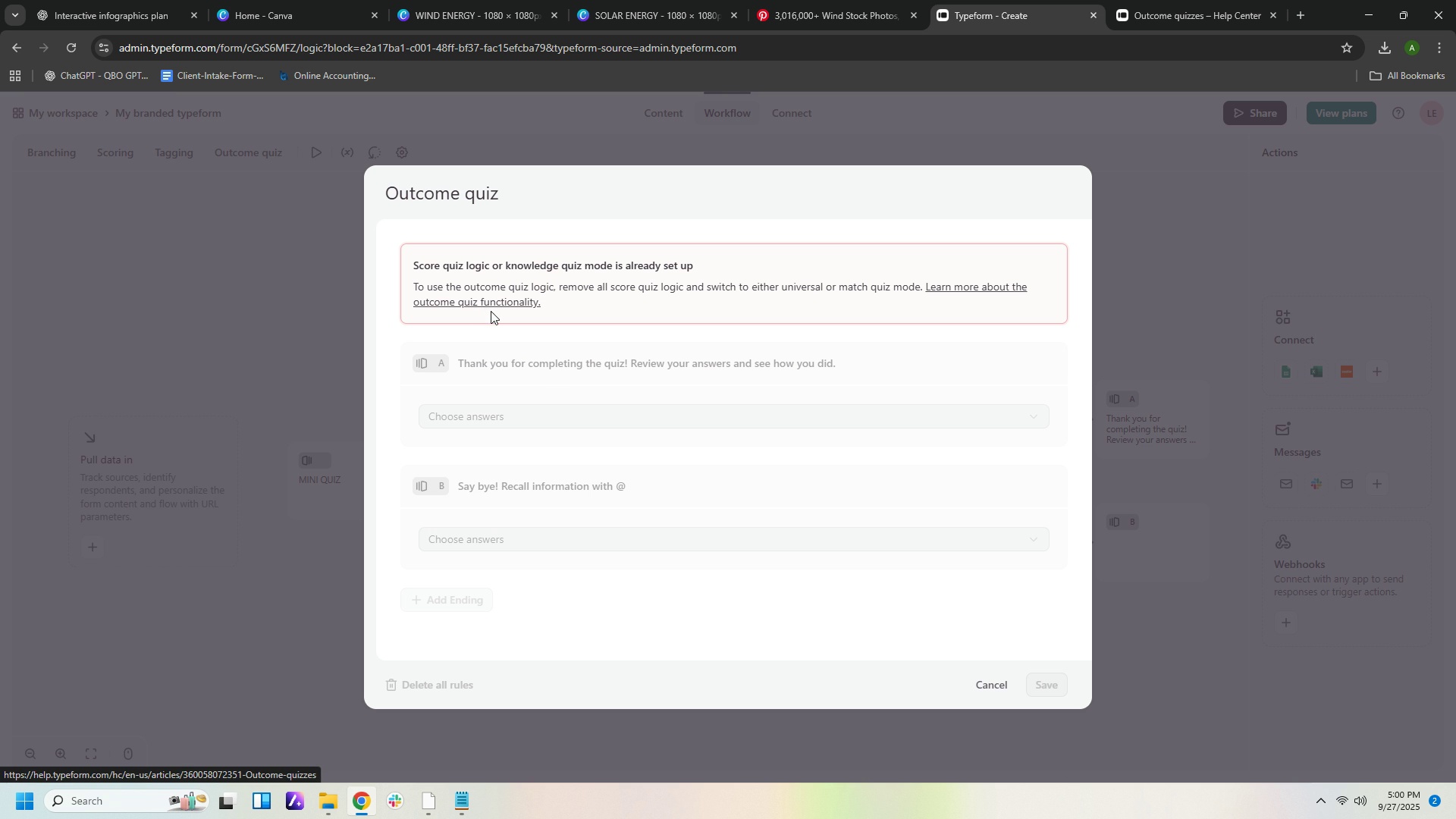 
wait(13.5)
 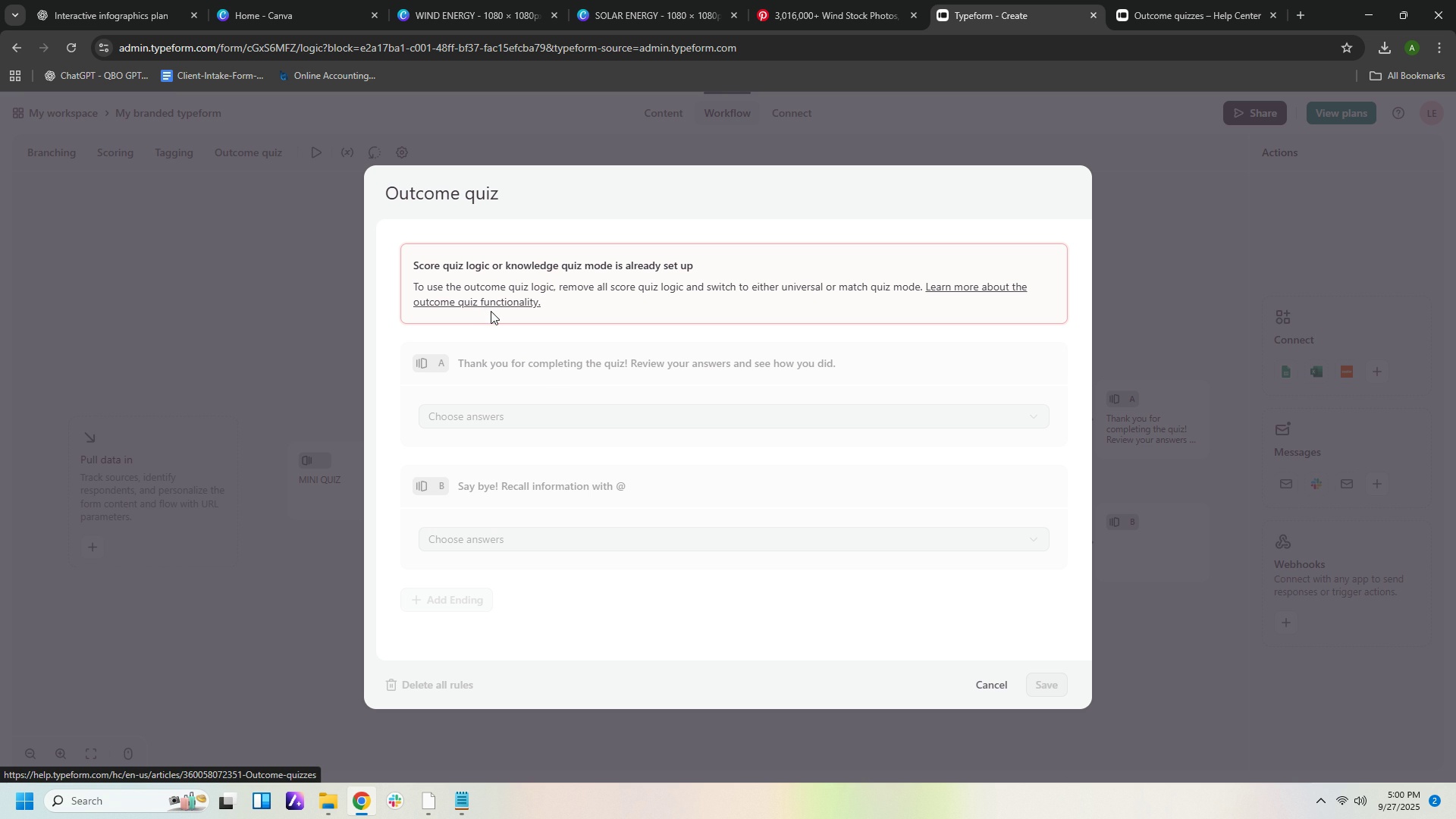 
left_click([485, 302])
 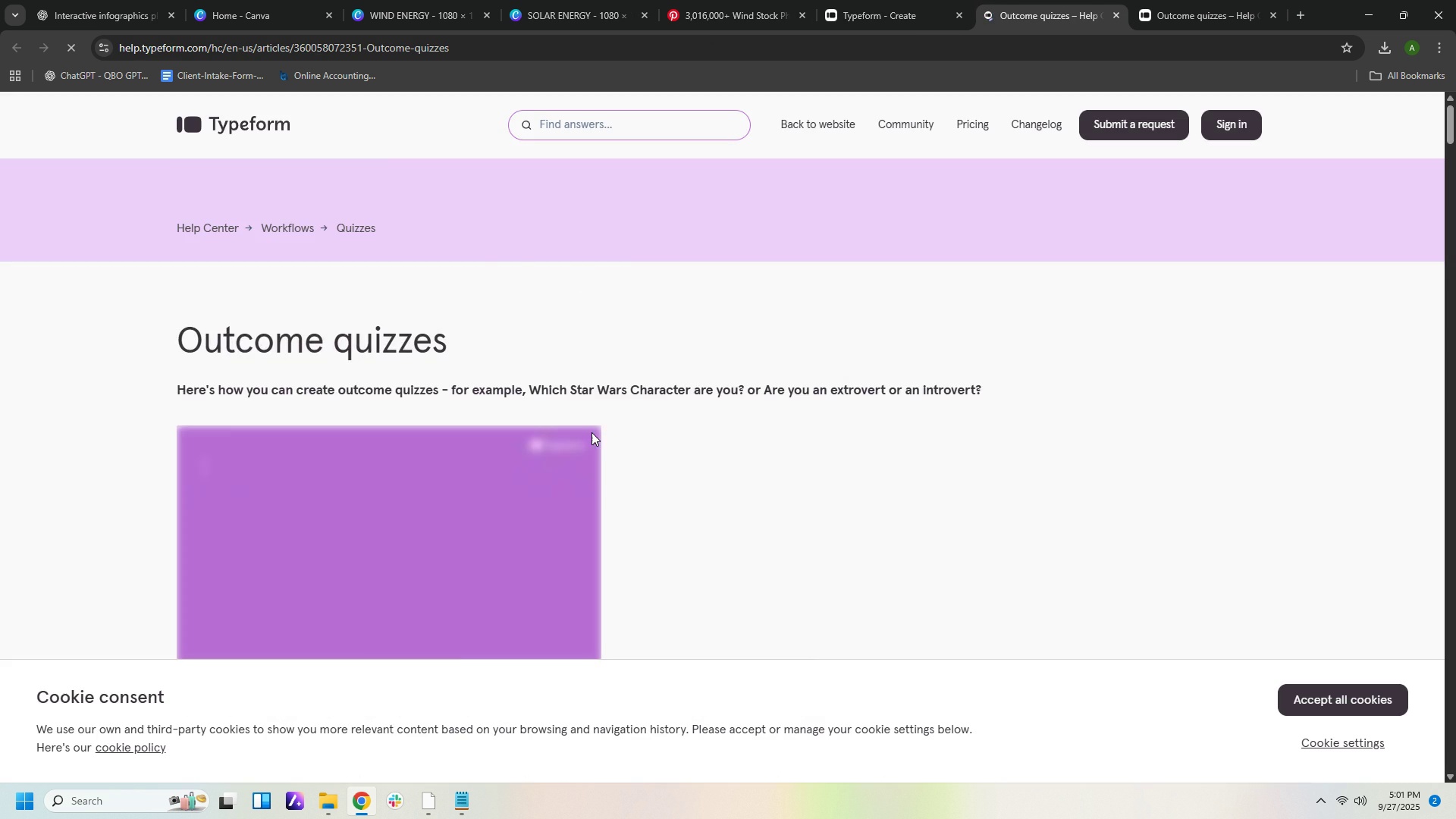 
scroll: coordinate [595, 503], scroll_direction: down, amount: 12.0
 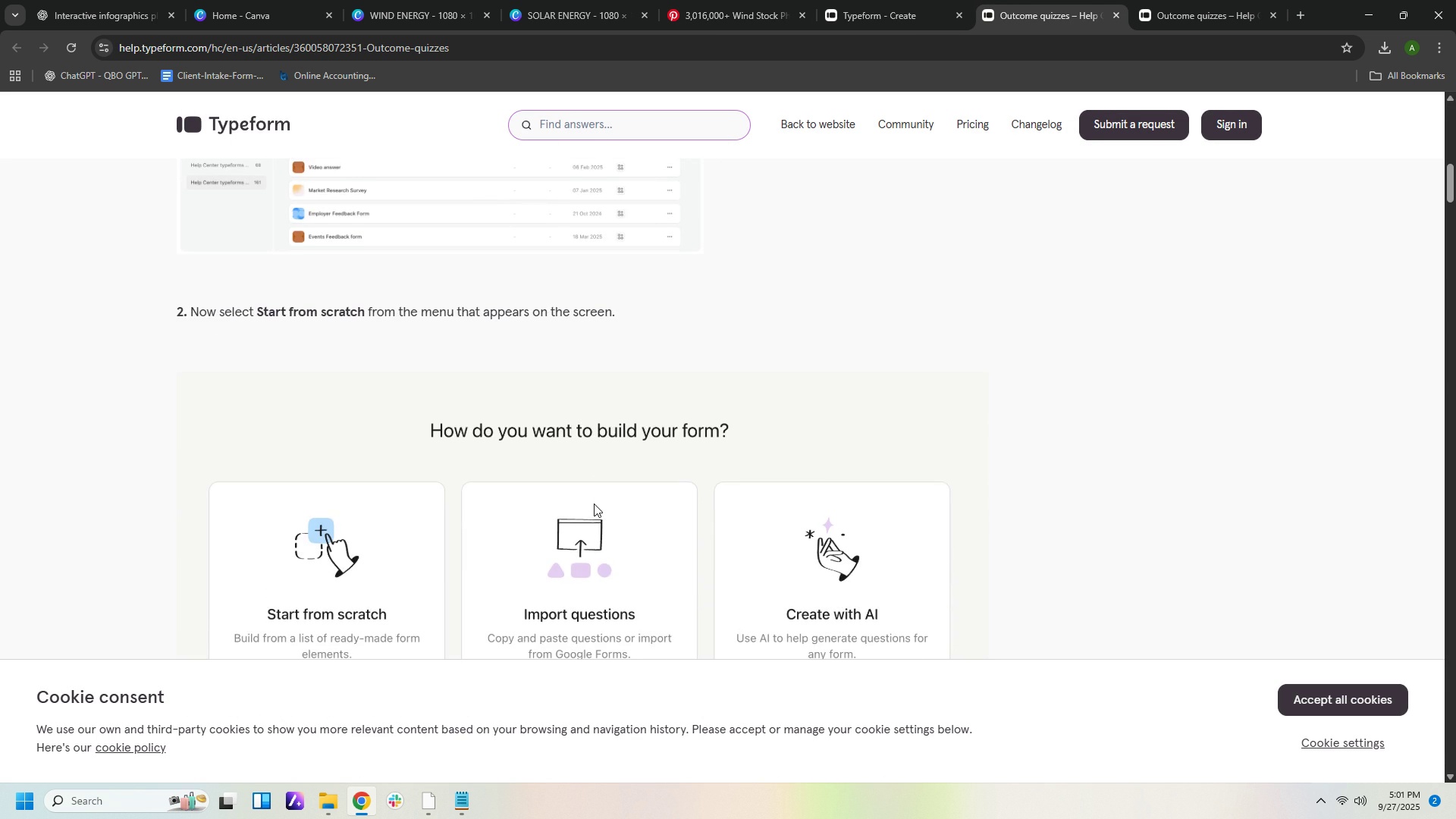 
scroll: coordinate [598, 514], scroll_direction: down, amount: 22.0
 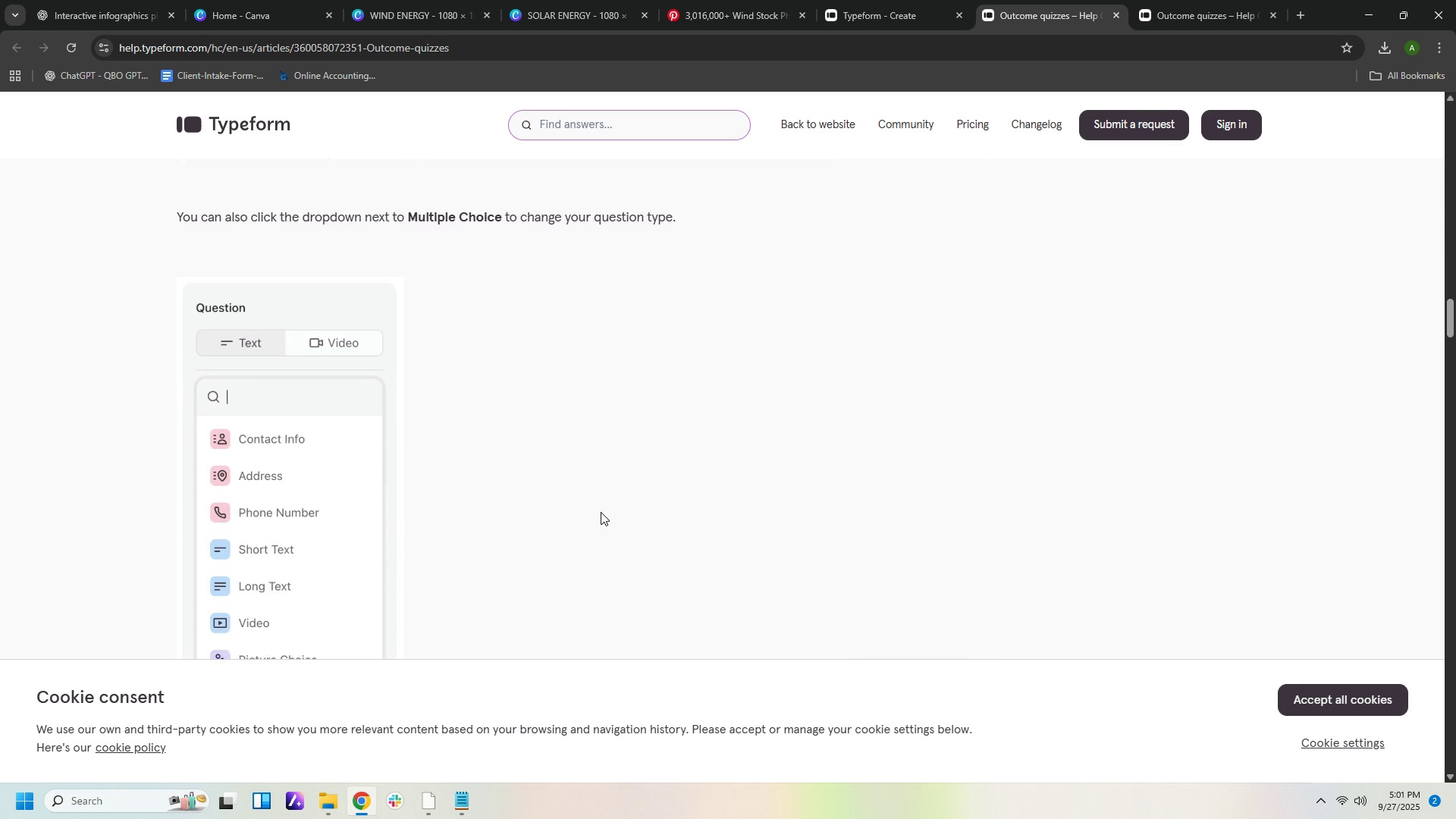 
scroll: coordinate [648, 491], scroll_direction: down, amount: 11.0
 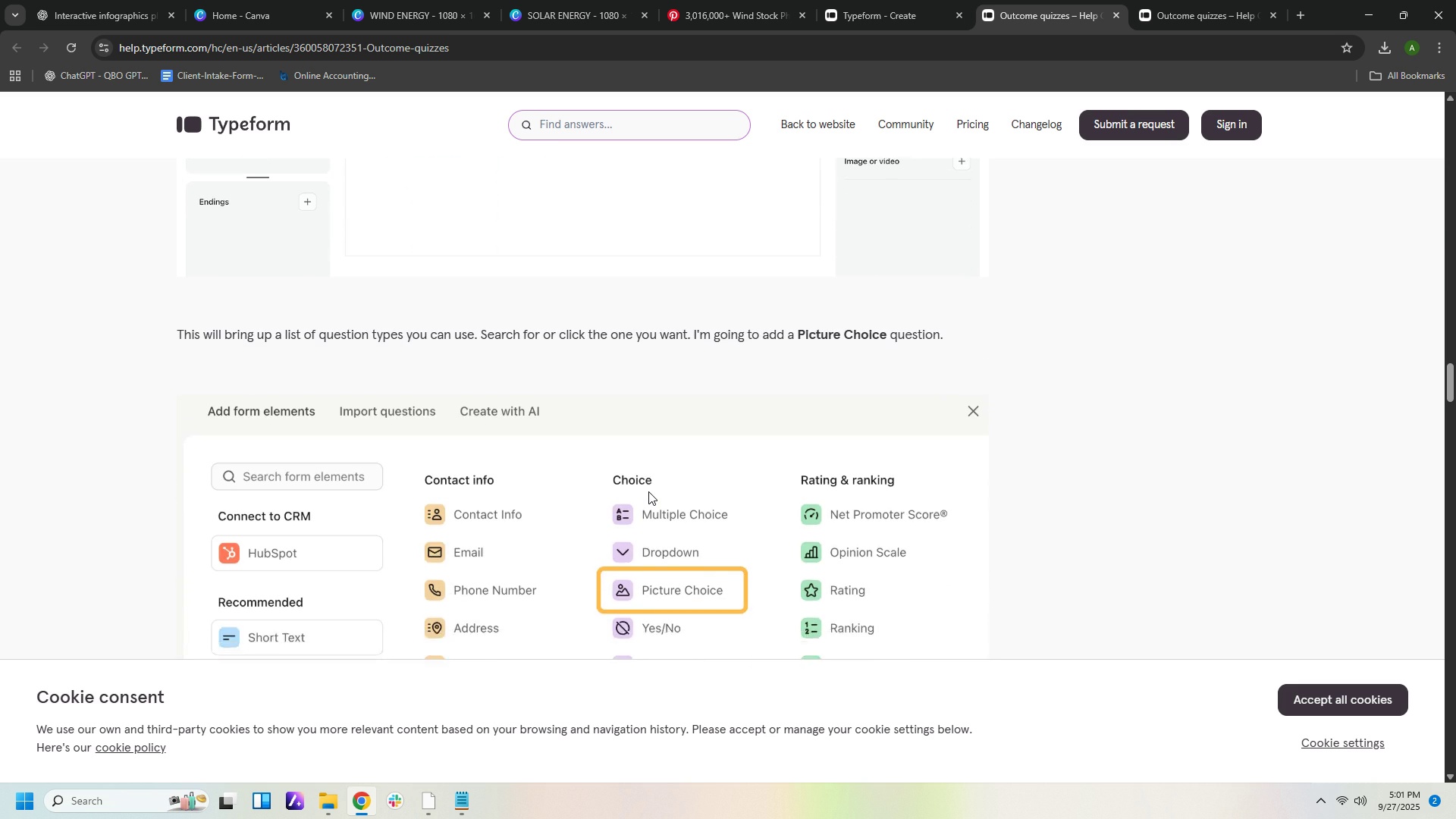 
scroll: coordinate [648, 492], scroll_direction: down, amount: 3.0
 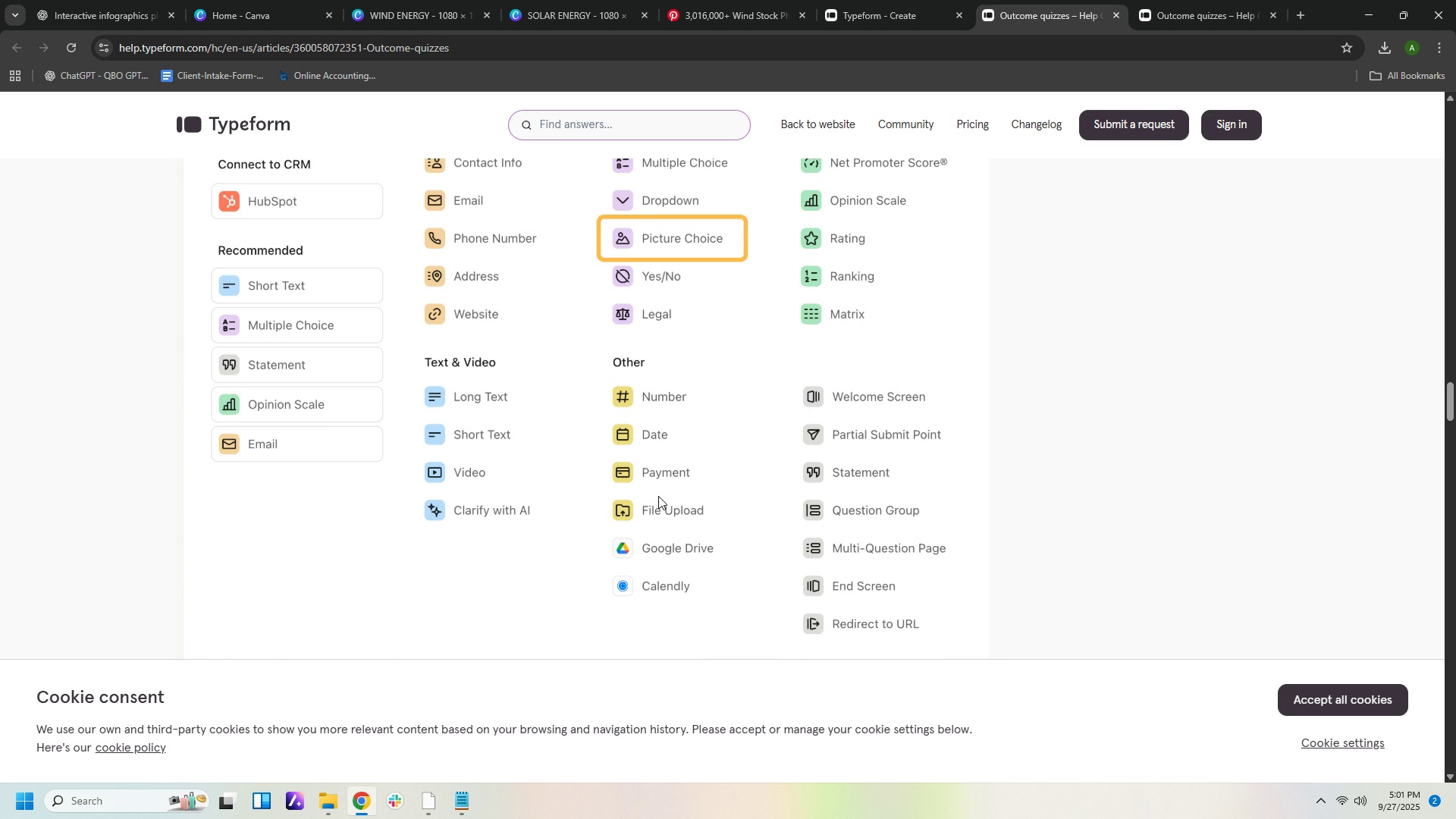 
wait(6.53)
 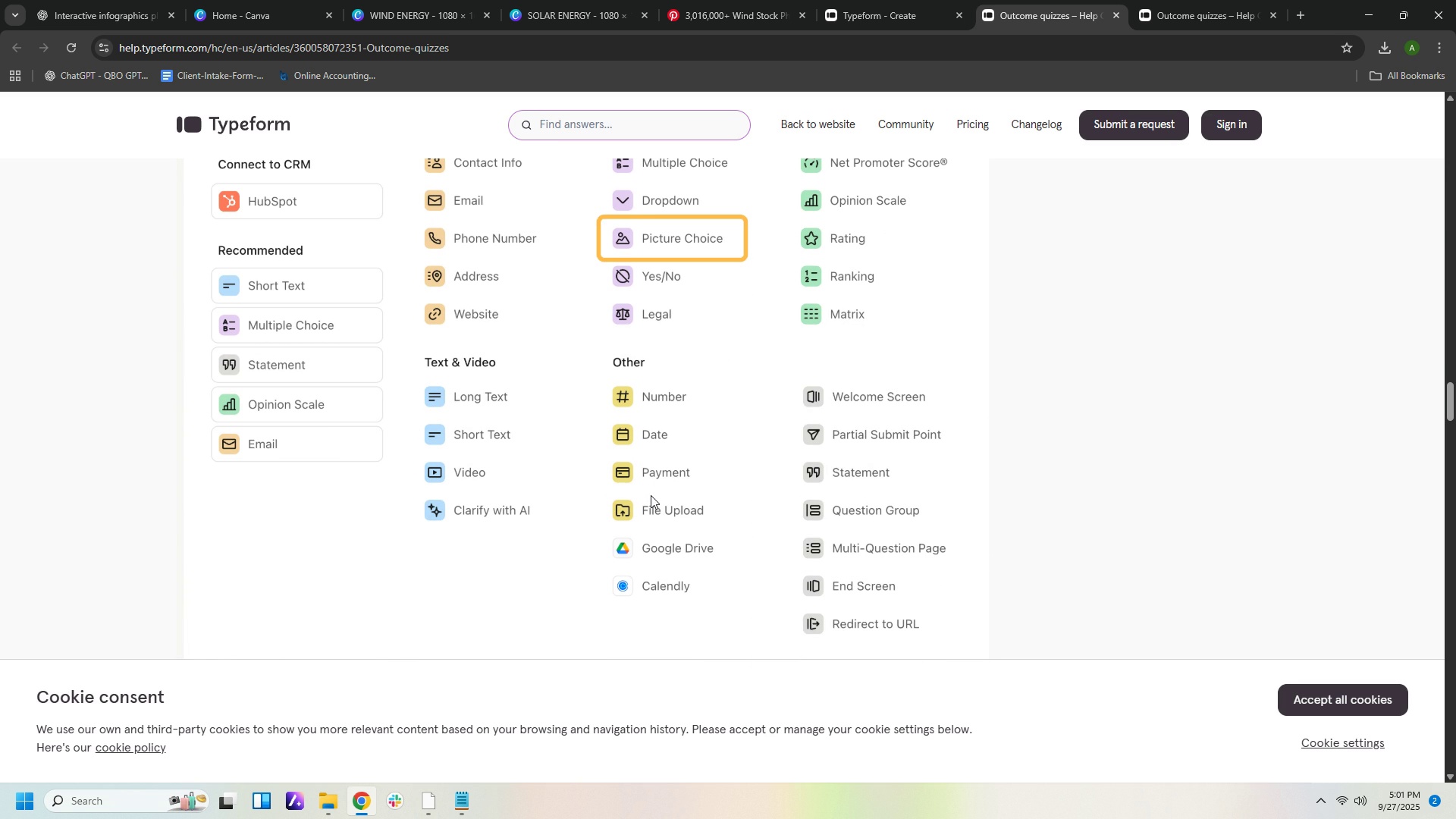 
scroll: coordinate [661, 488], scroll_direction: down, amount: 17.0
 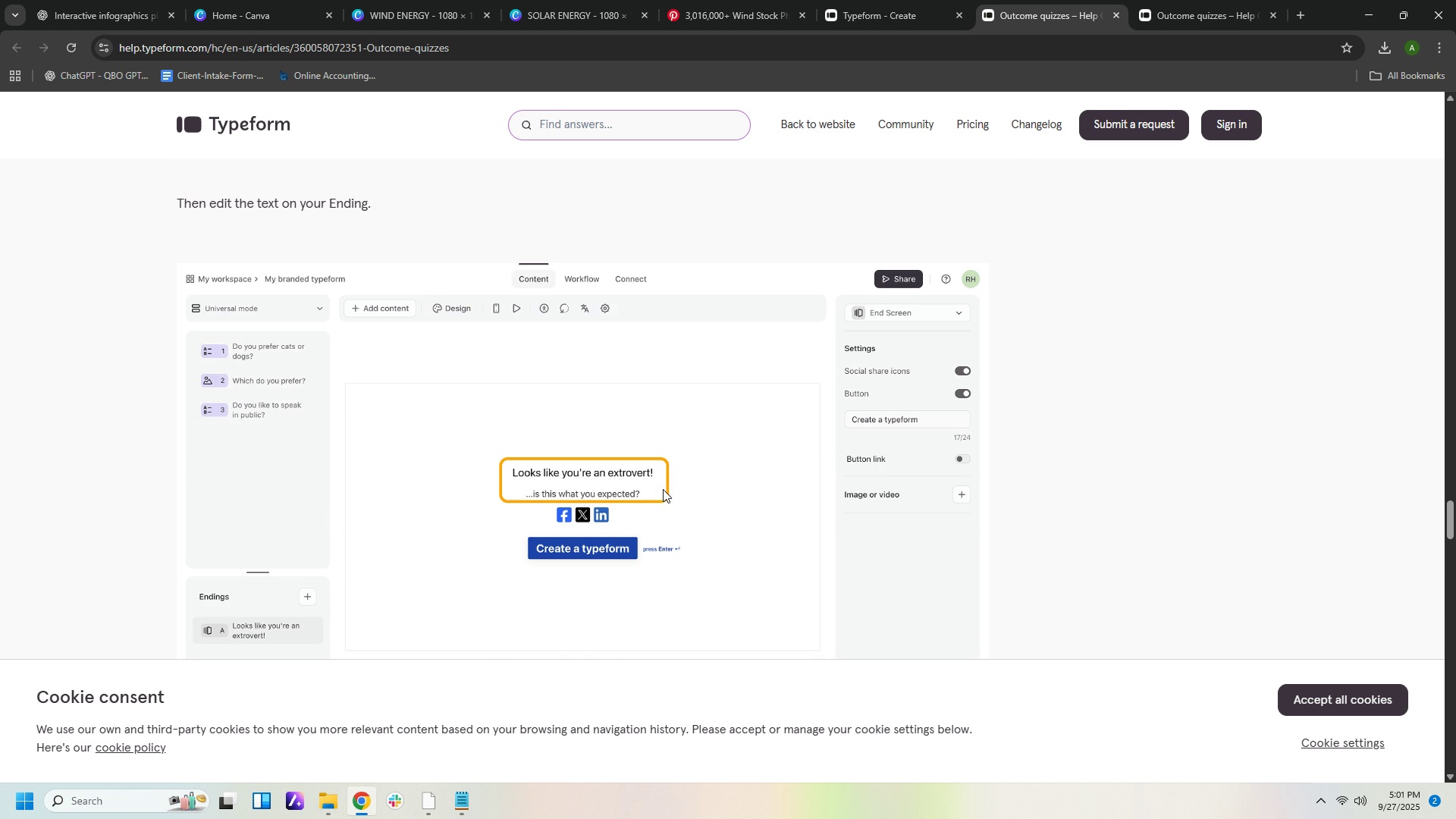 
scroll: coordinate [666, 488], scroll_direction: down, amount: 18.0
 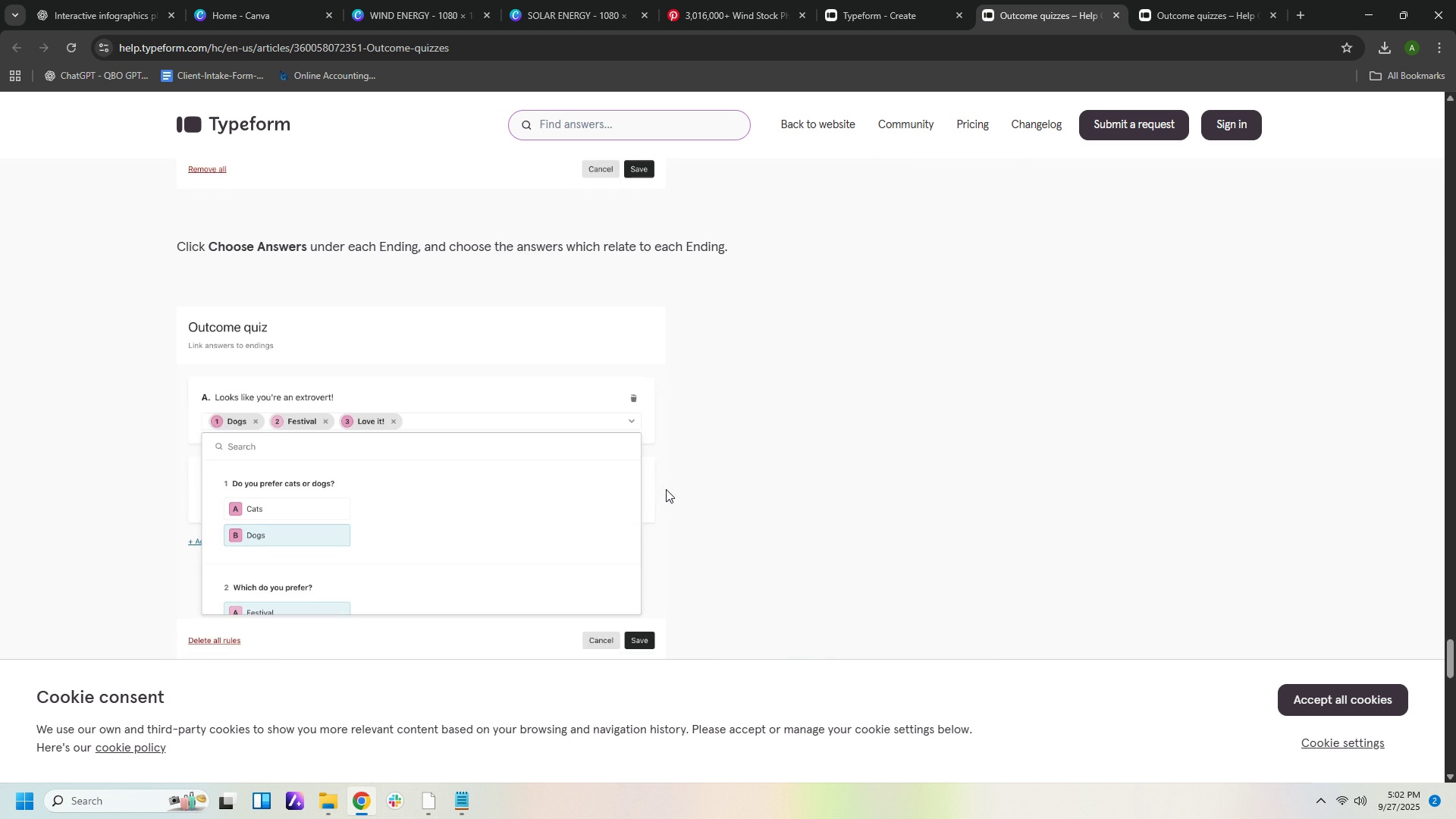 
scroll: coordinate [670, 491], scroll_direction: down, amount: 14.0
 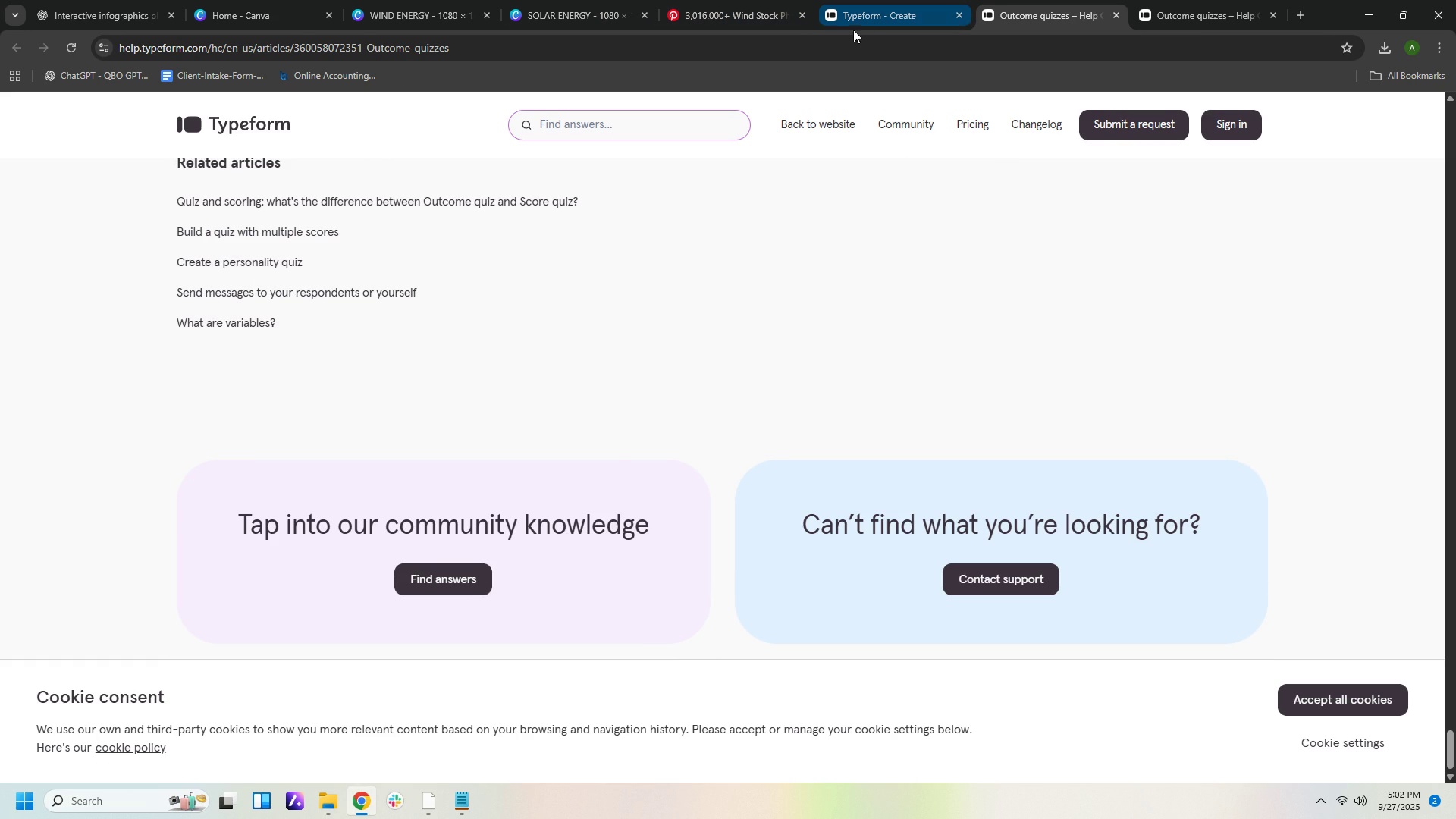 
left_click([864, 22])
 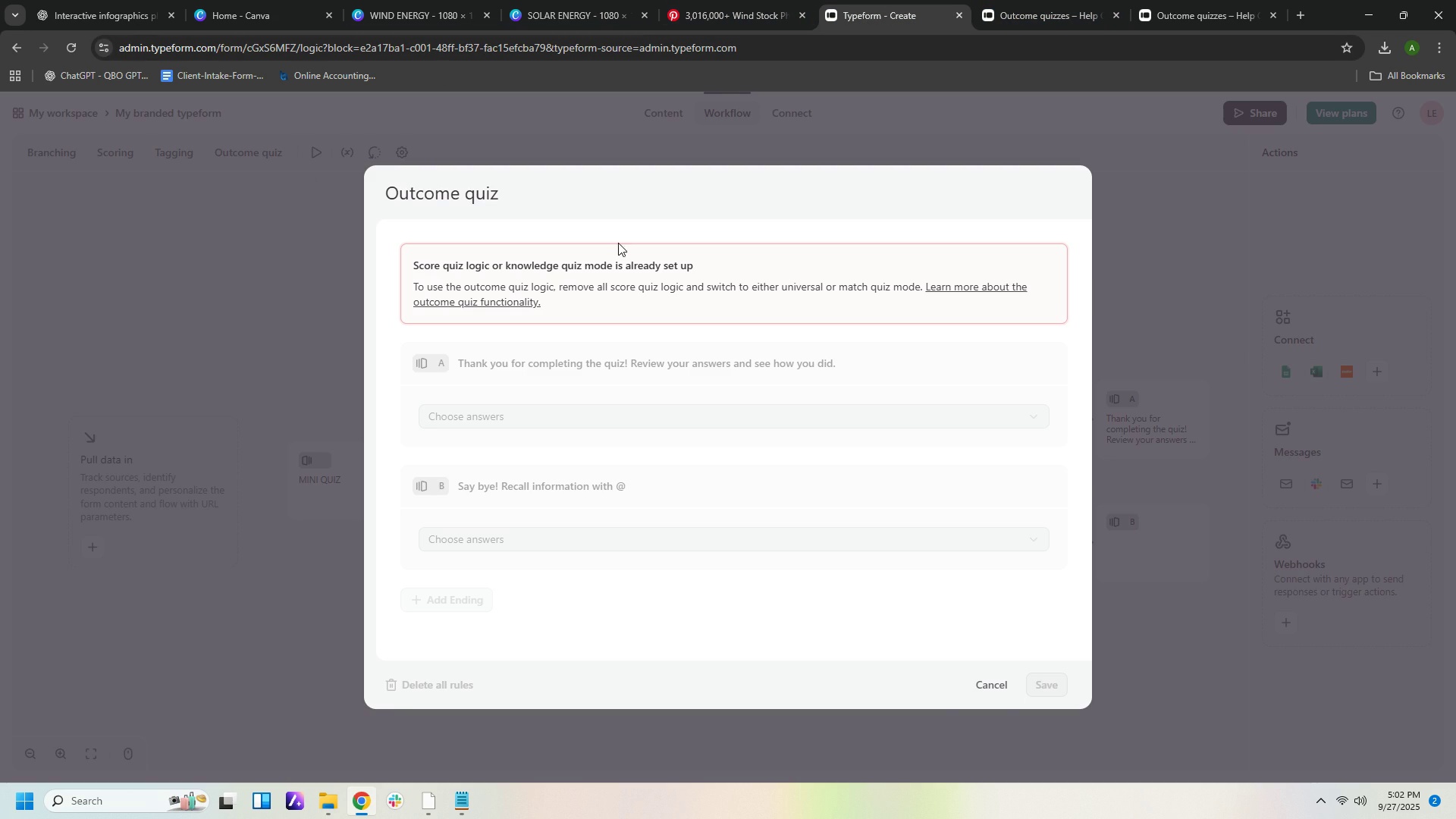 
left_click([1003, 688])
 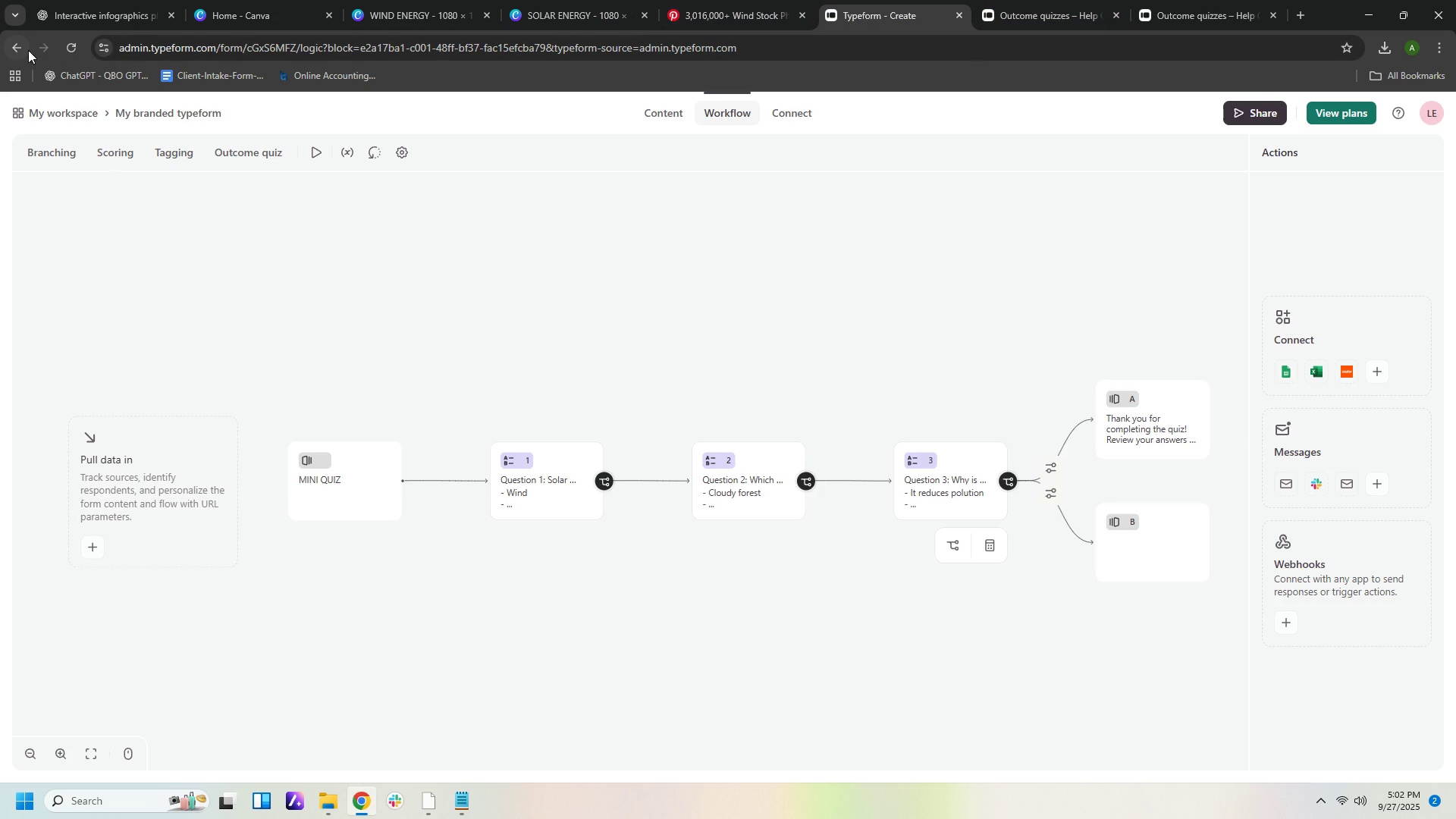 
left_click([18, 47])
 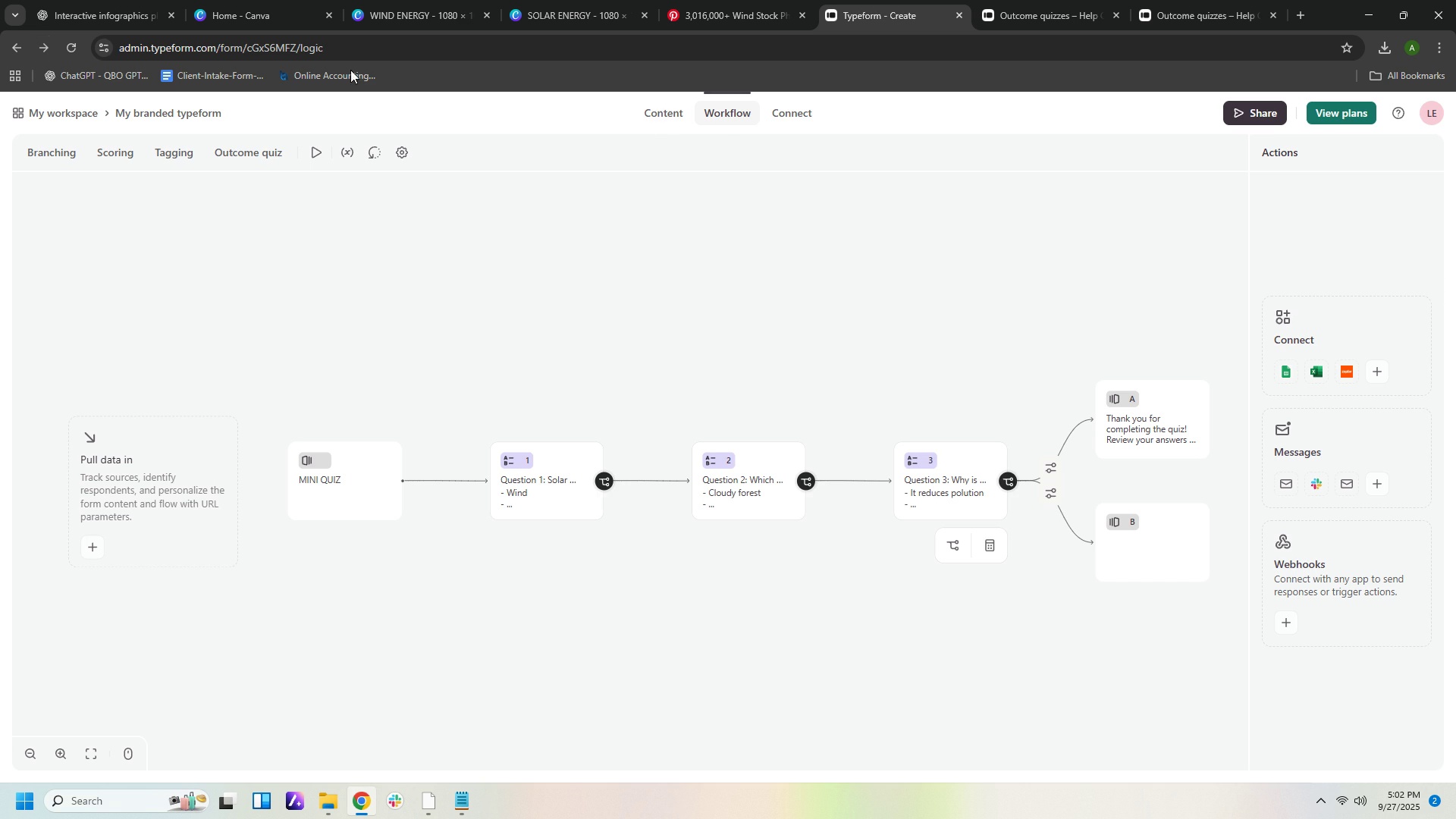 
left_click([263, 42])
 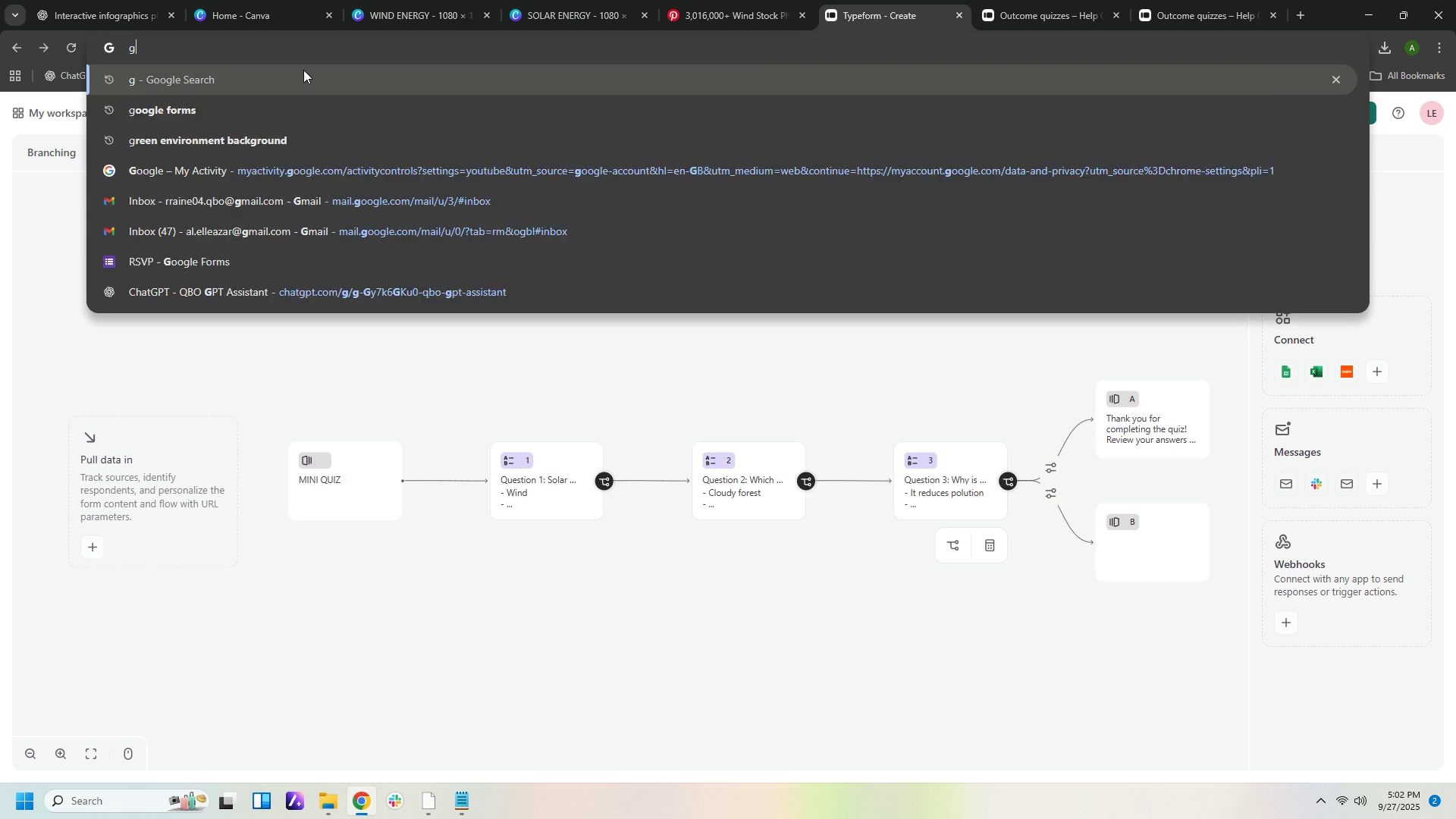 
type(google.com)
 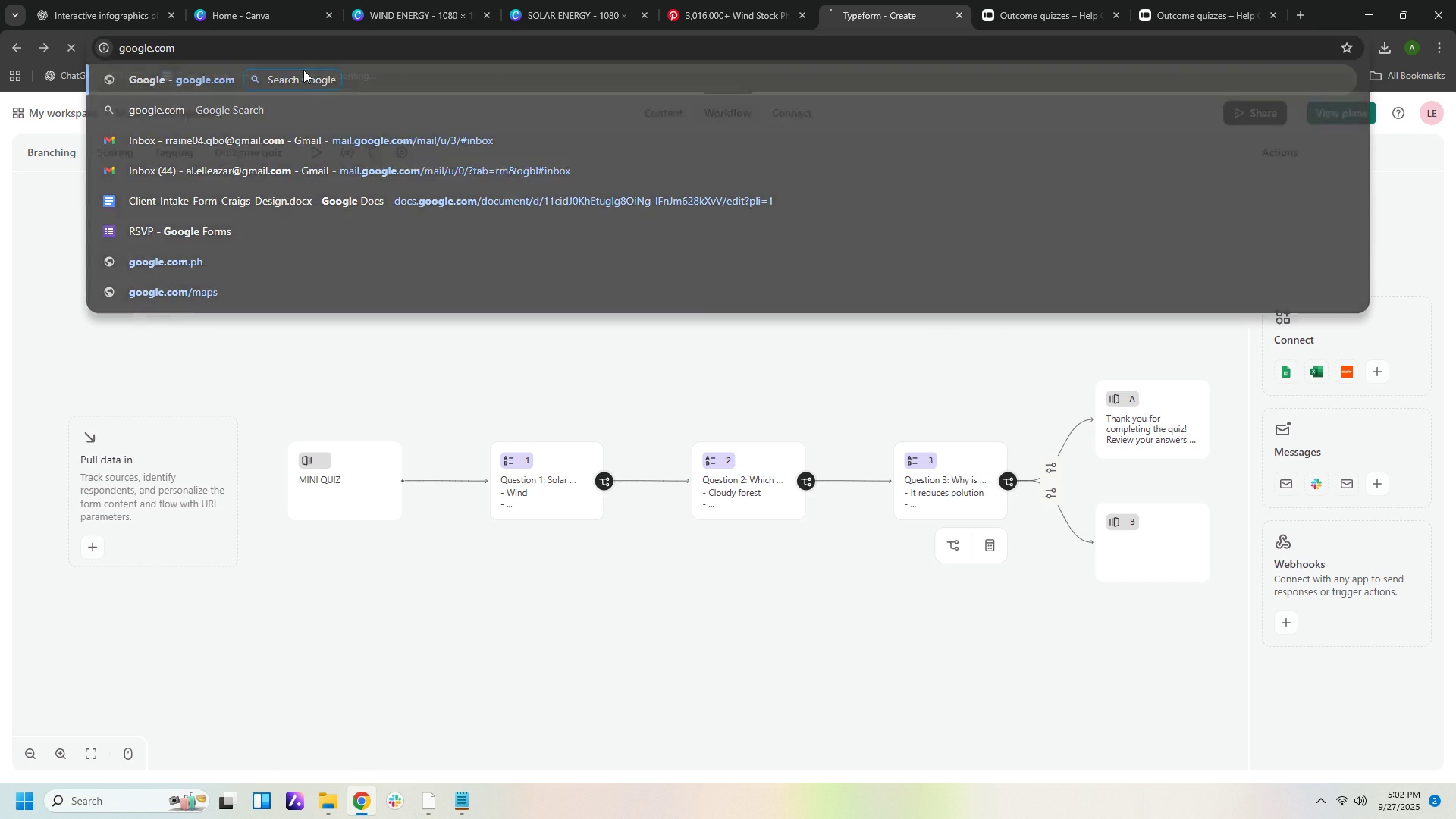 
key(Enter)
 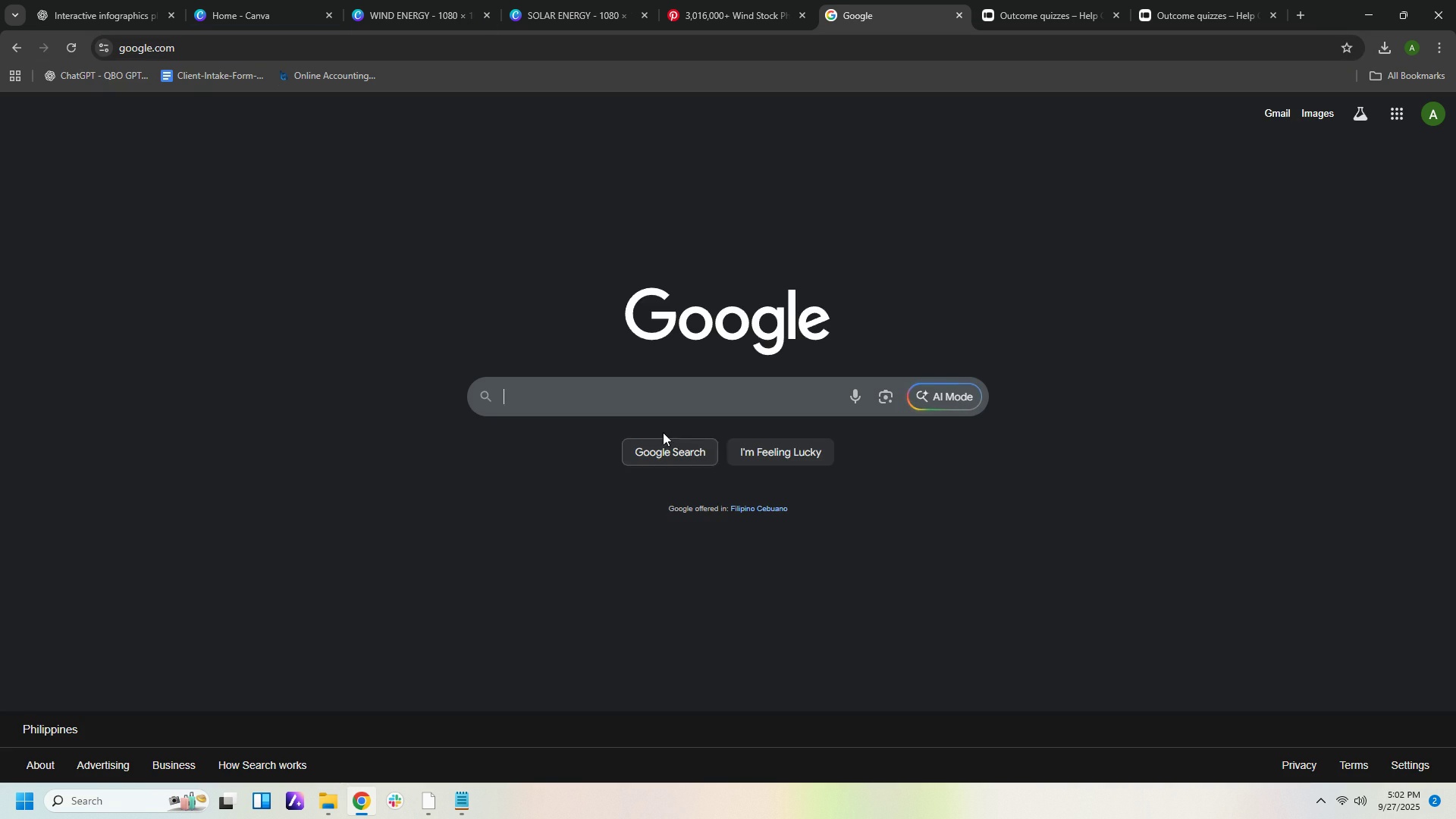 
left_click([660, 403])
 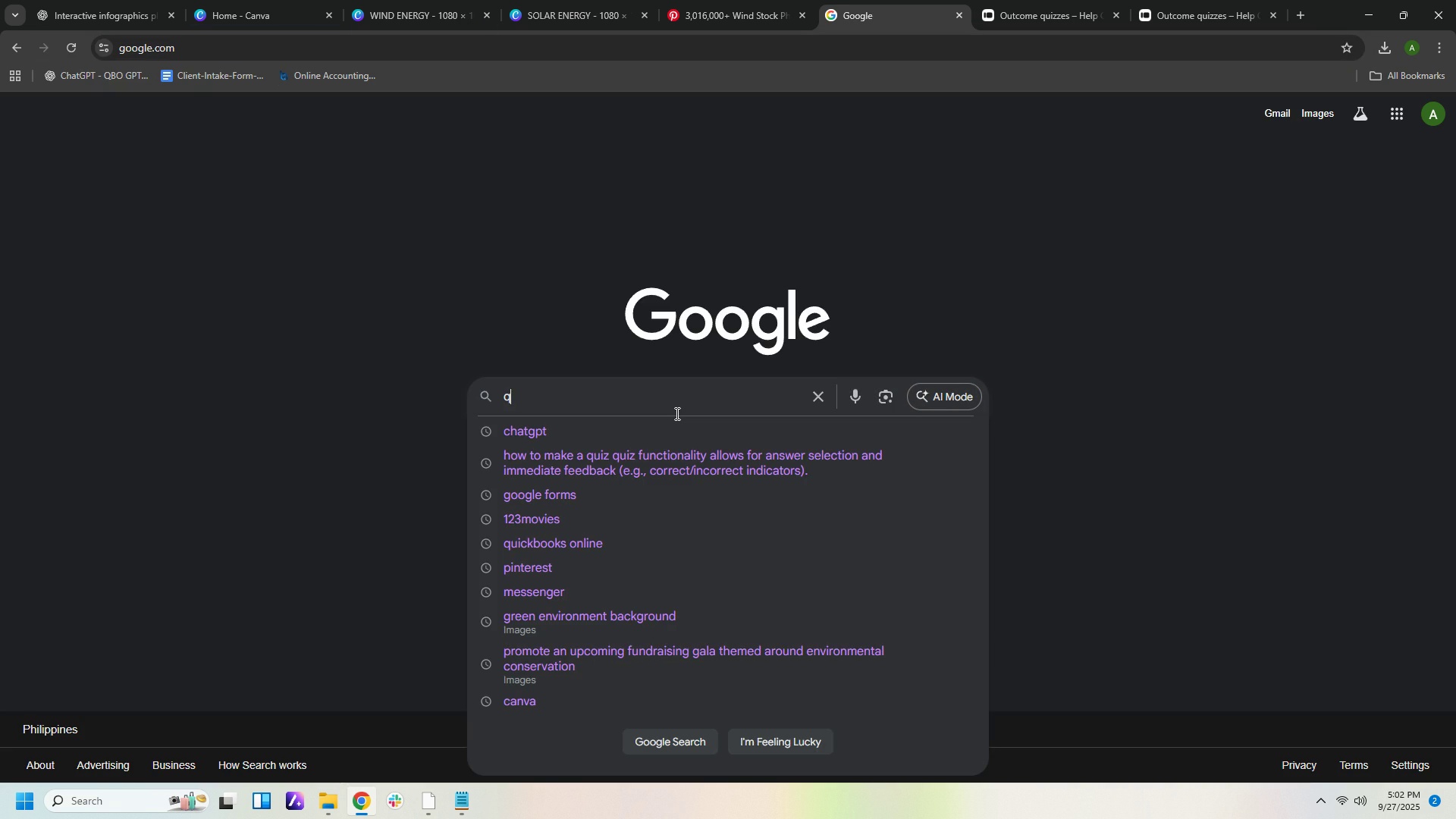 
type(quix)
key(Backspace)
type(z makr)